 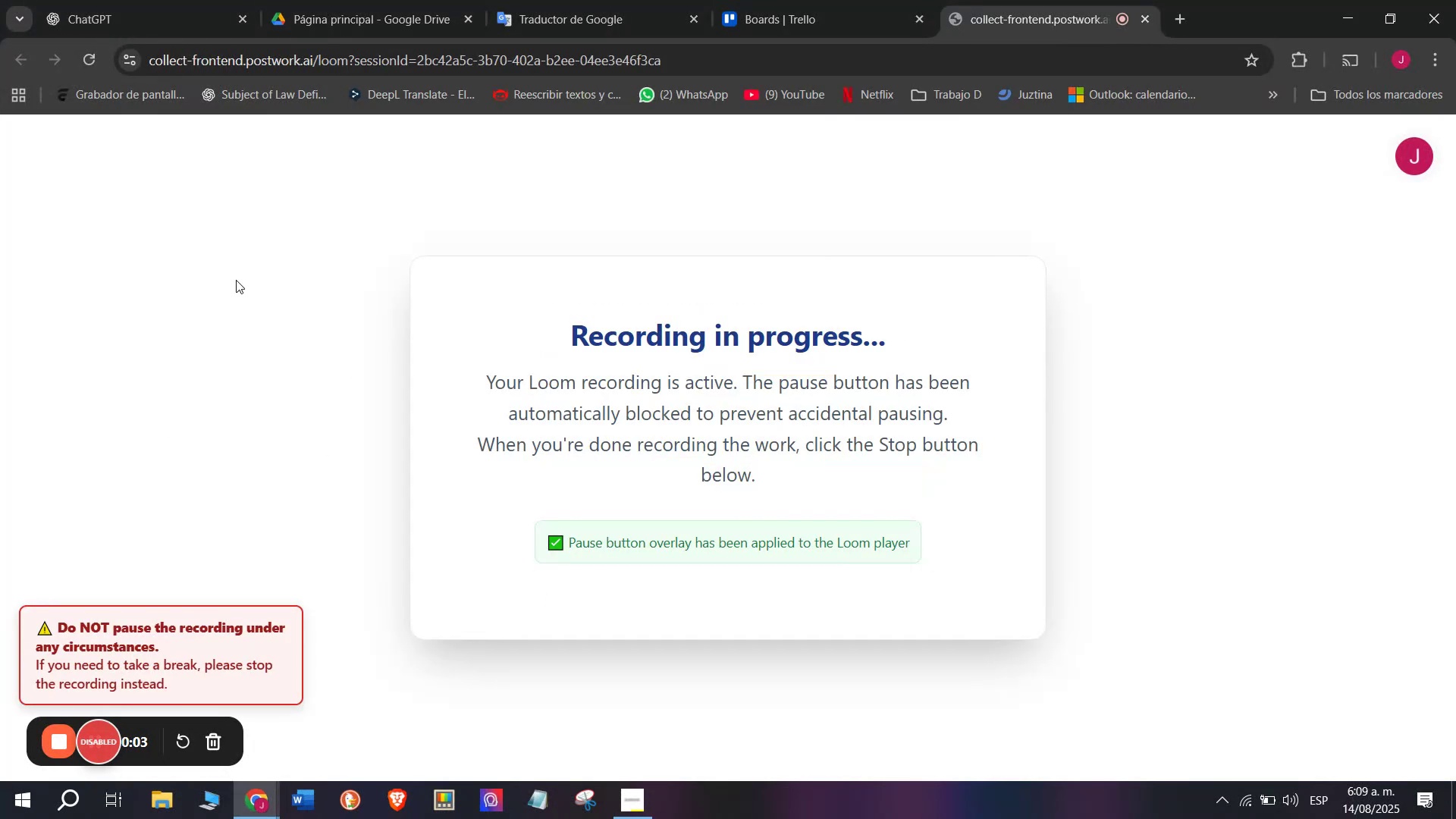 
left_click([802, 0])
 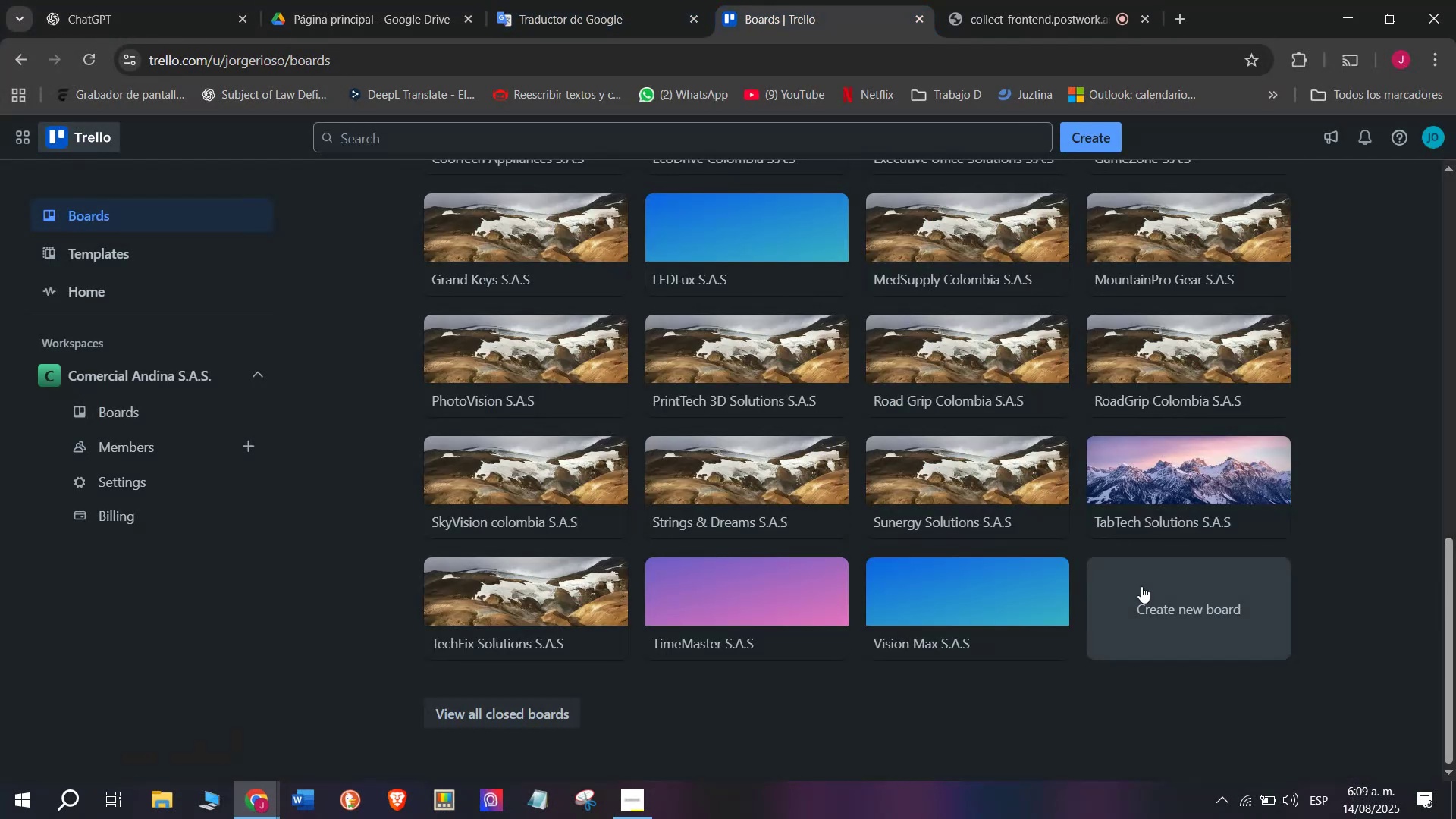 
left_click([1141, 585])
 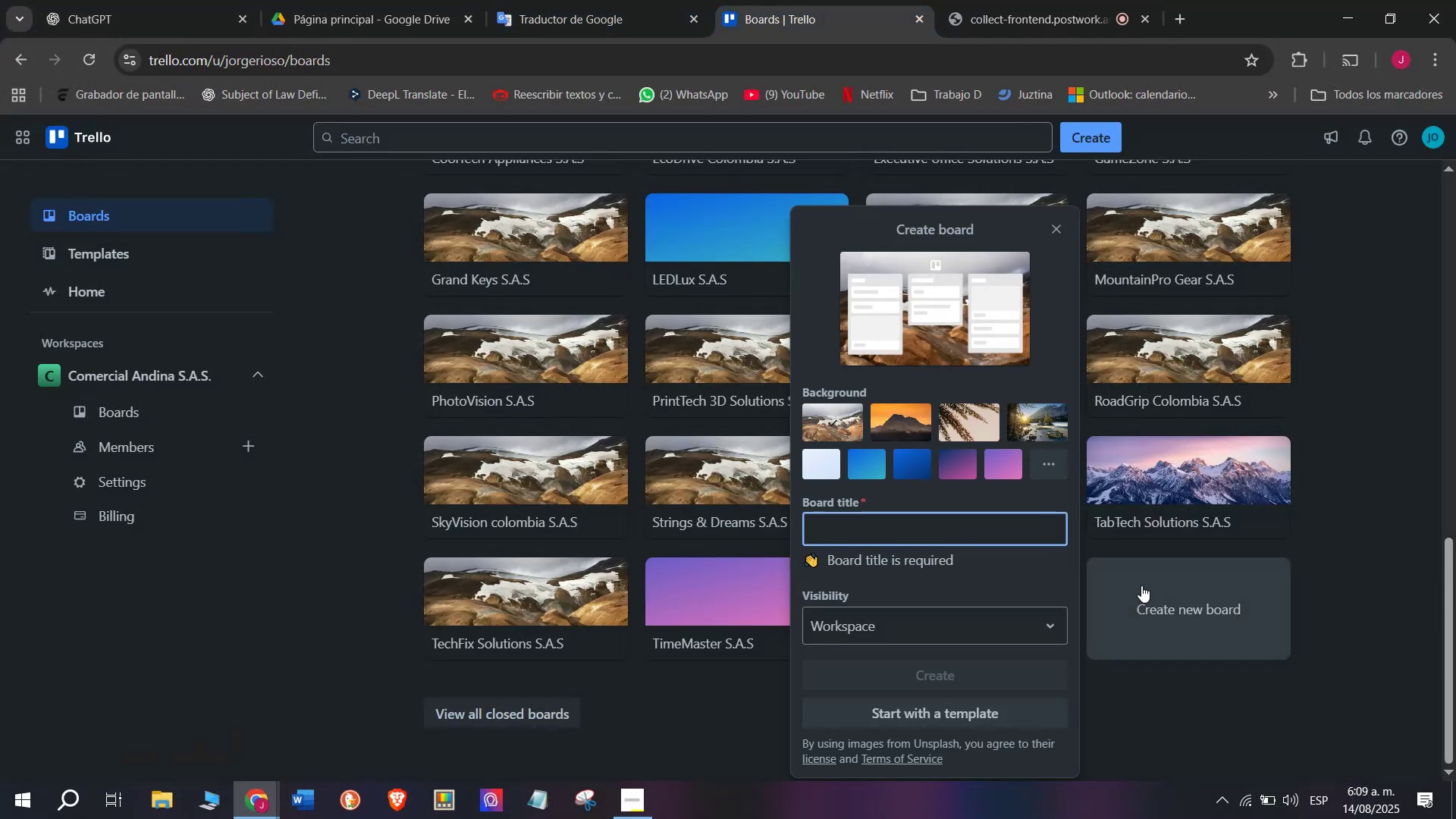 
type(Spro)
key(Backspace)
type(intStep Sportse)
key(Backspace)
type(e)
key(Backspace)
type(wear)
 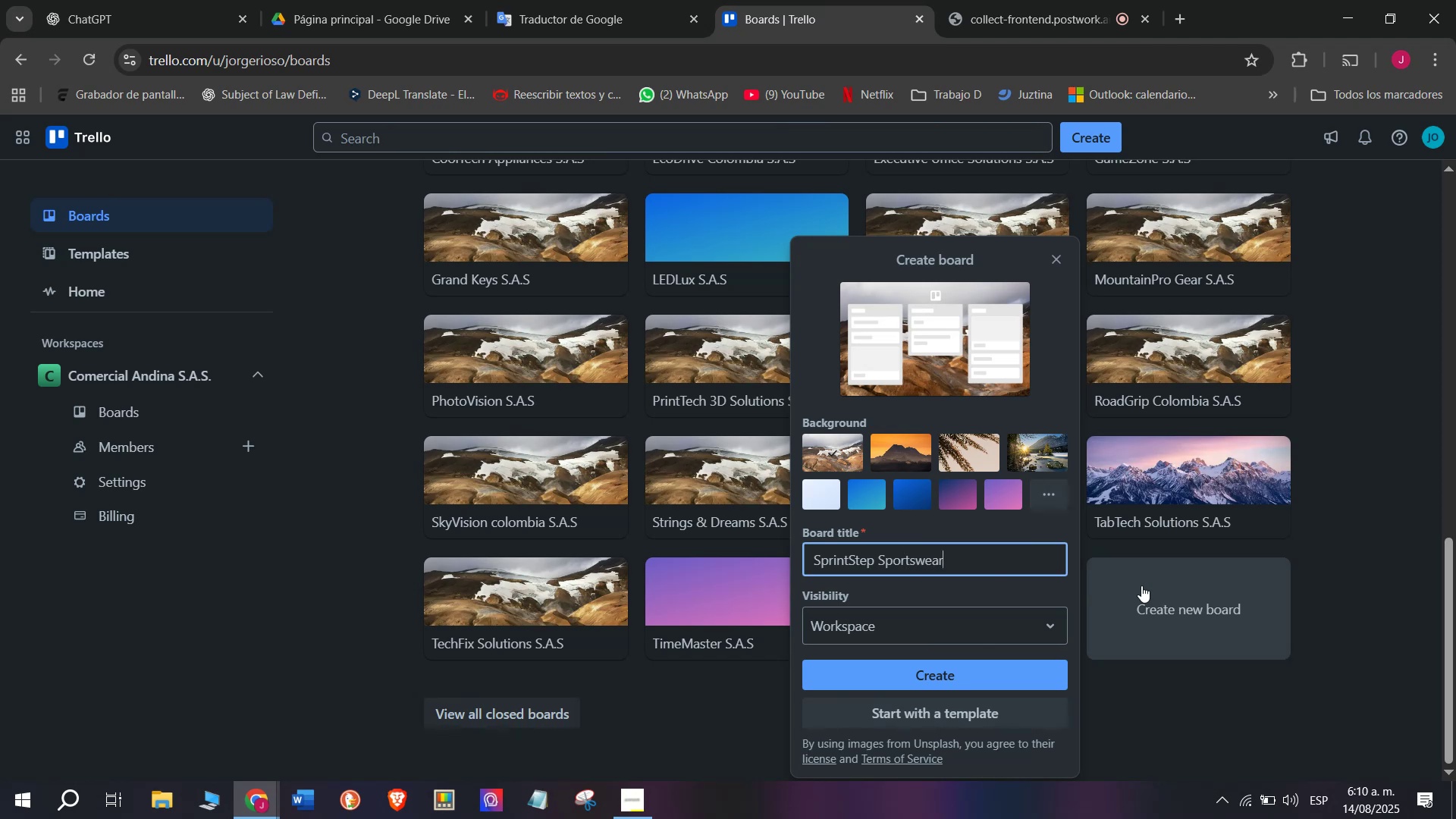 
key(Enter)
 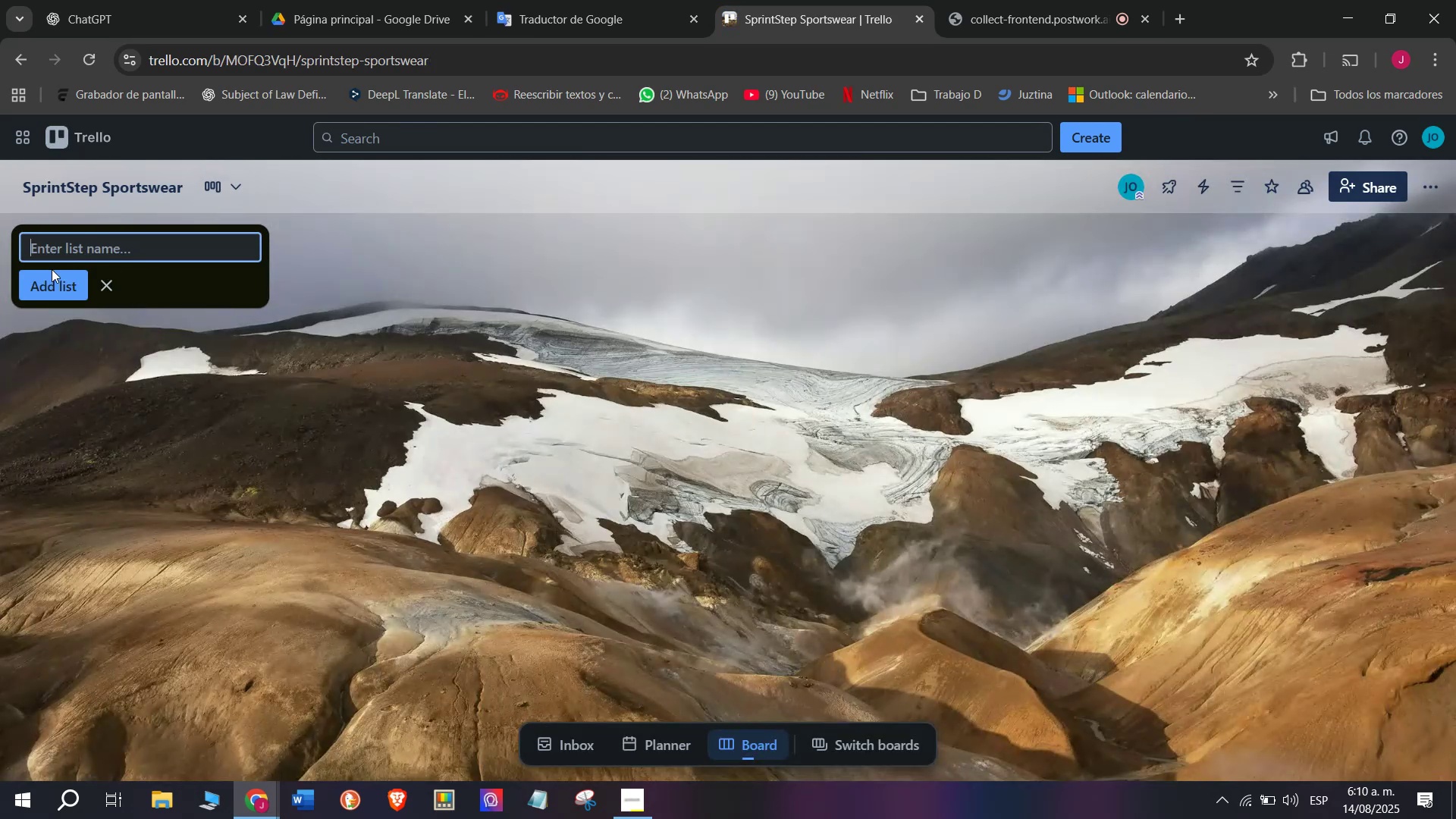 
wait(7.0)
 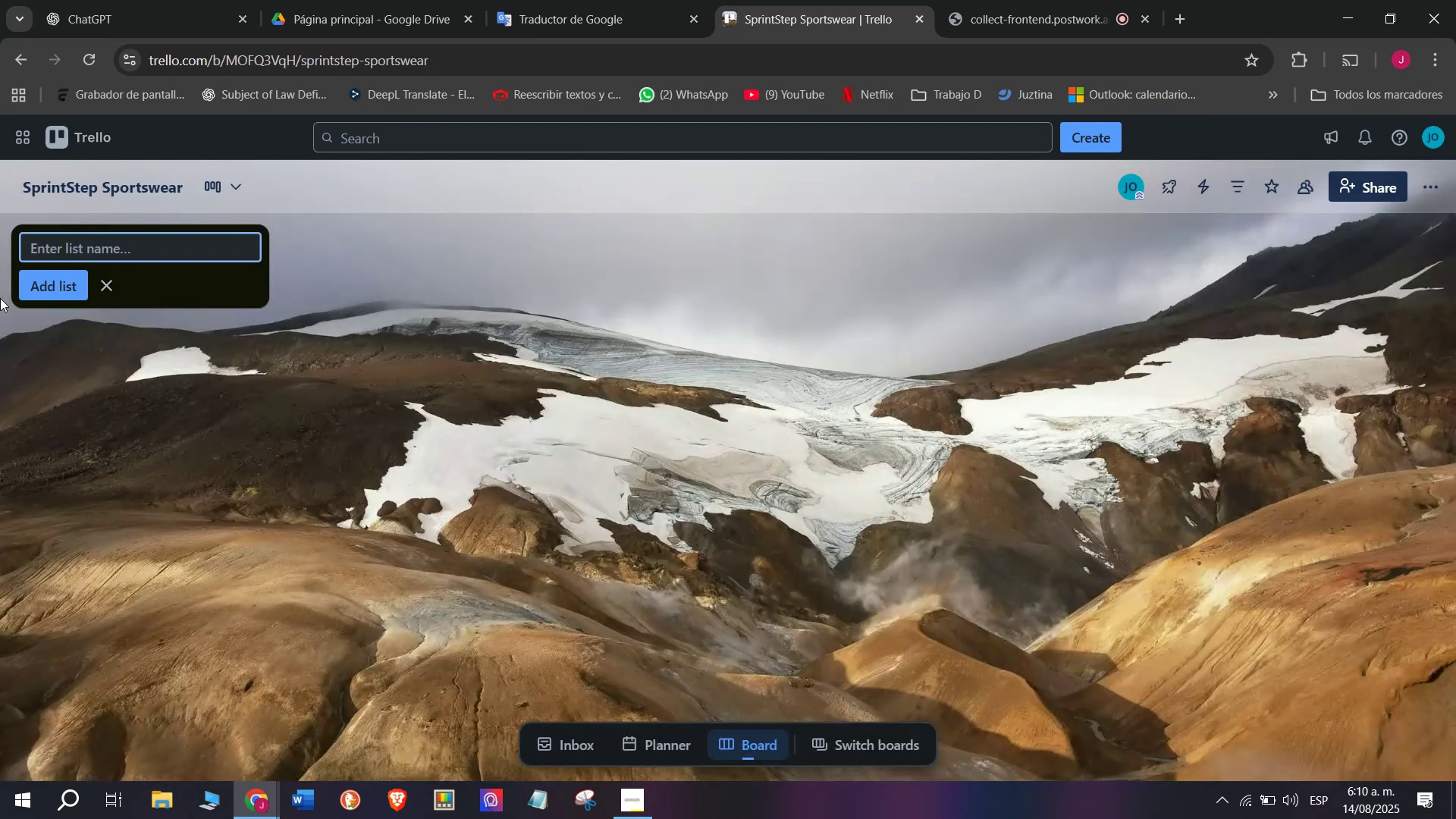 
mouse_move([105, 285])
 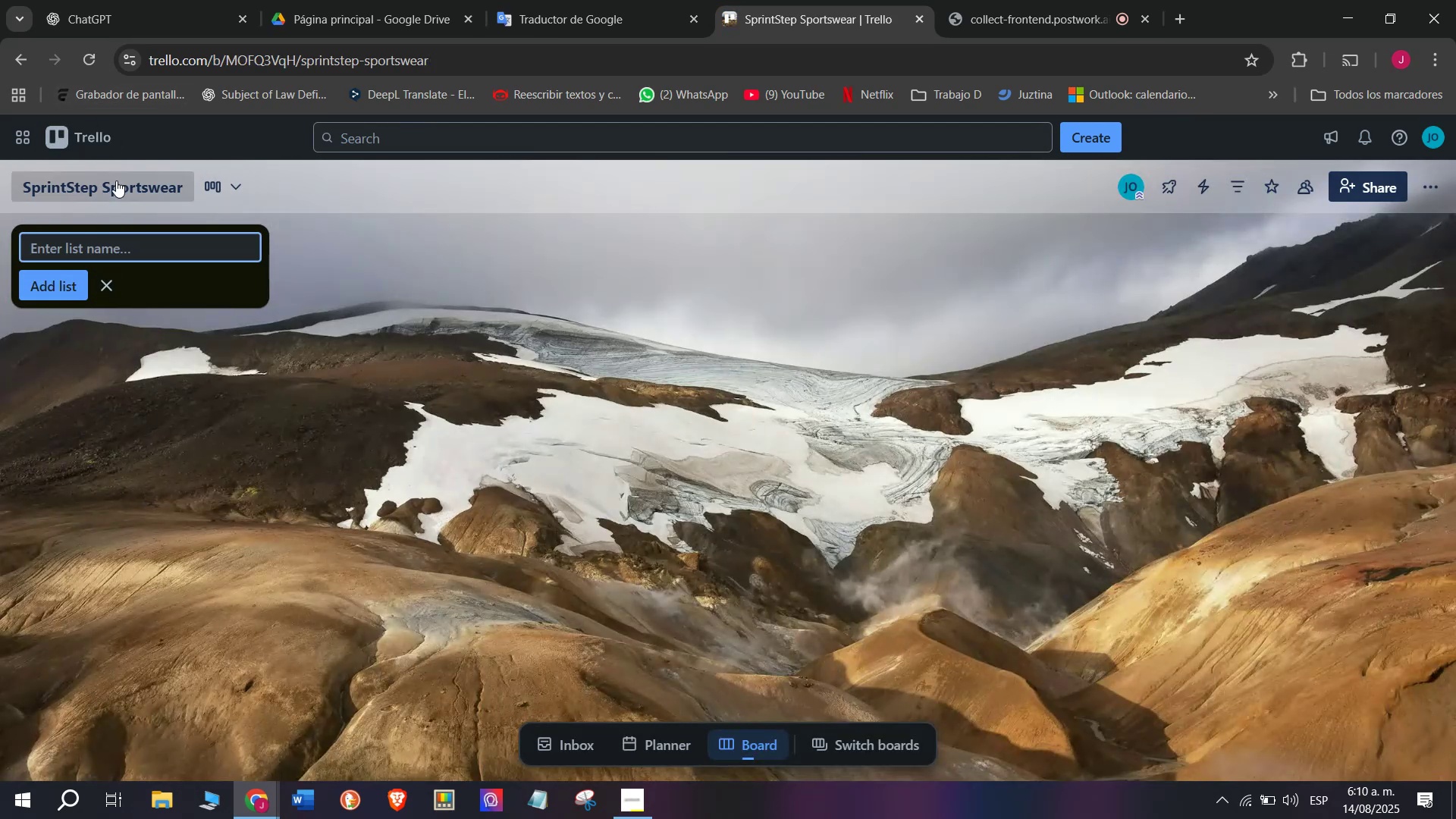 
left_click([118, 180])
 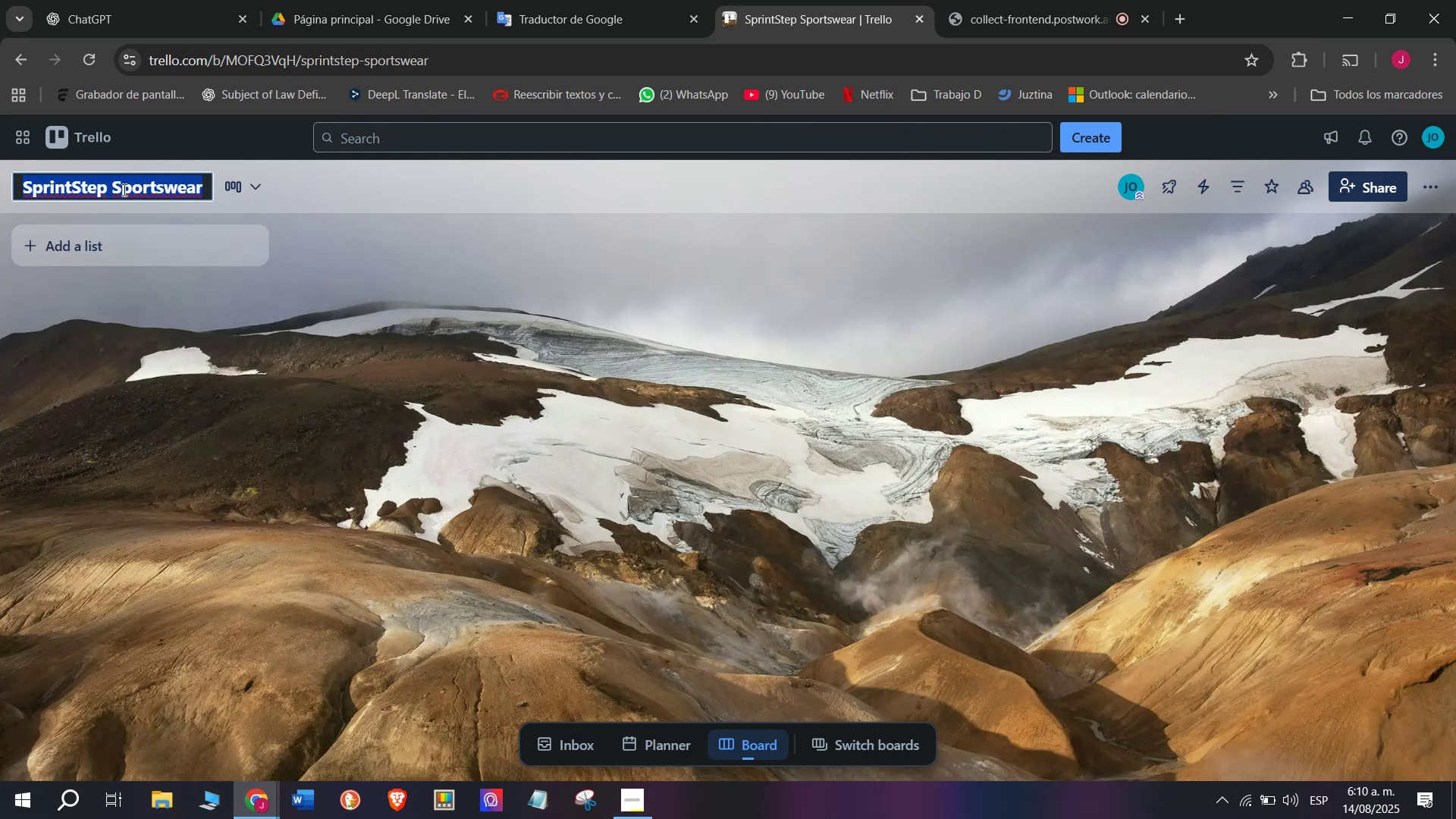 
key(Control+C)
 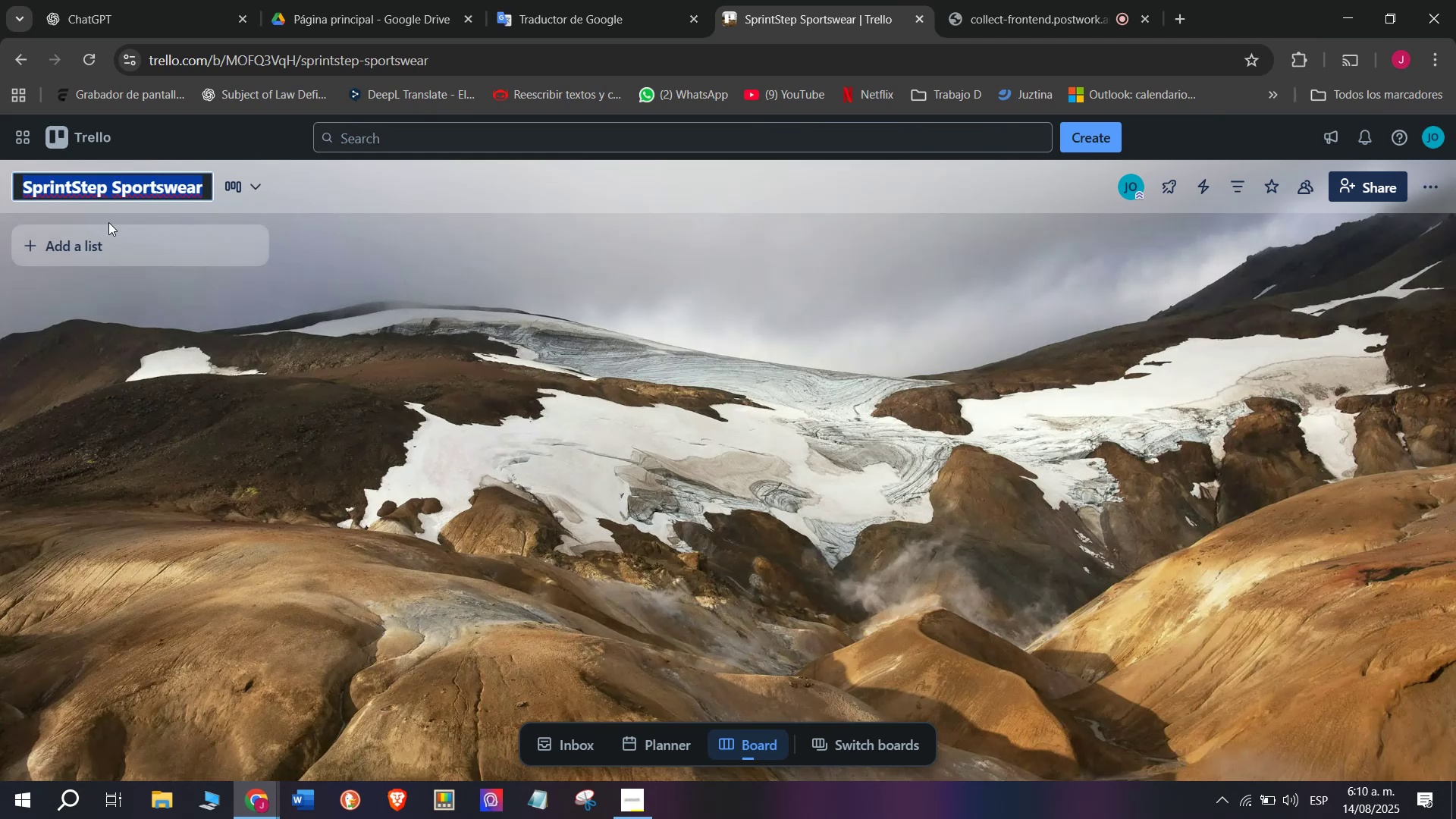 
left_click([114, 236])
 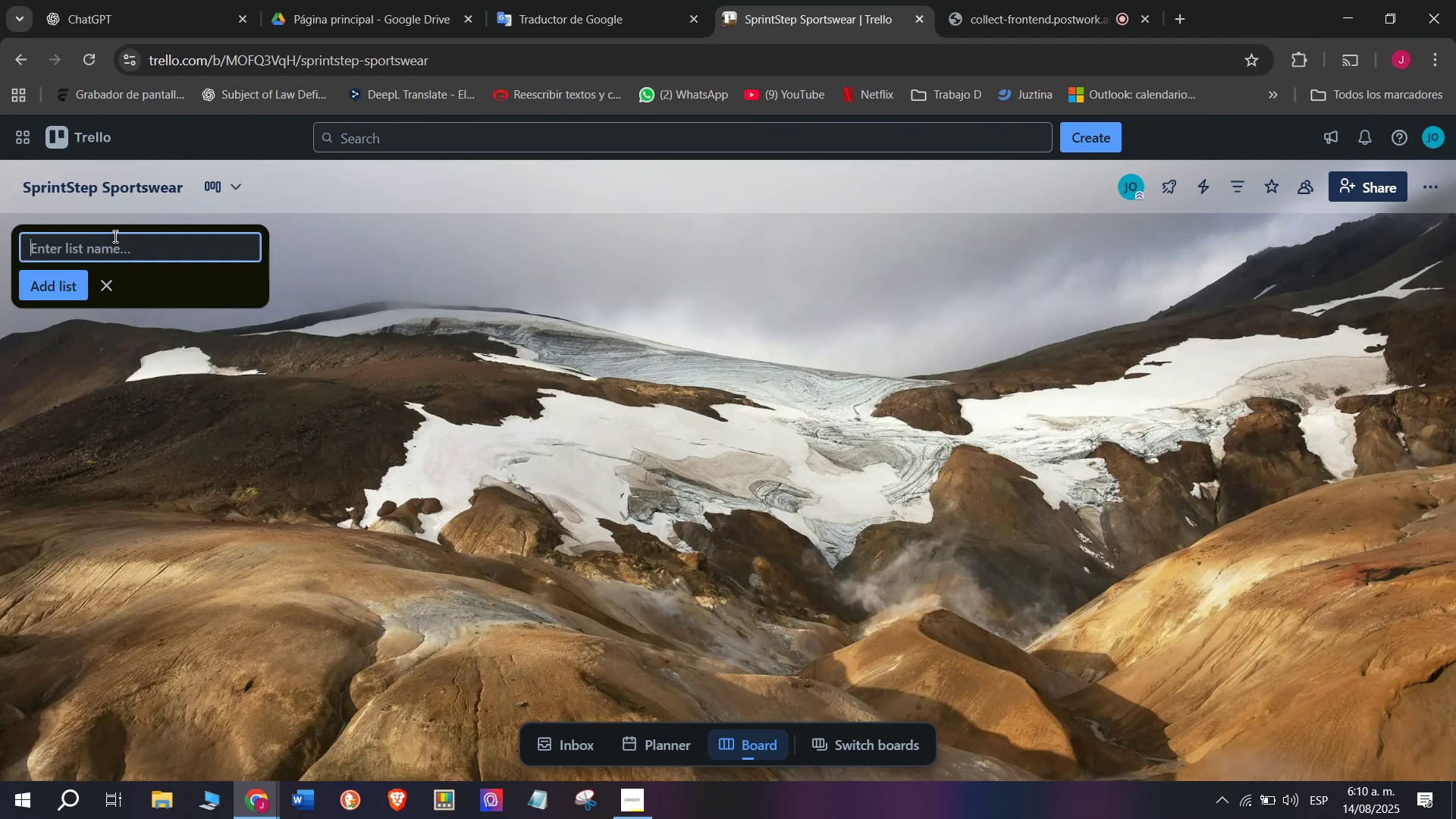 
key(Control+ControlLeft)
 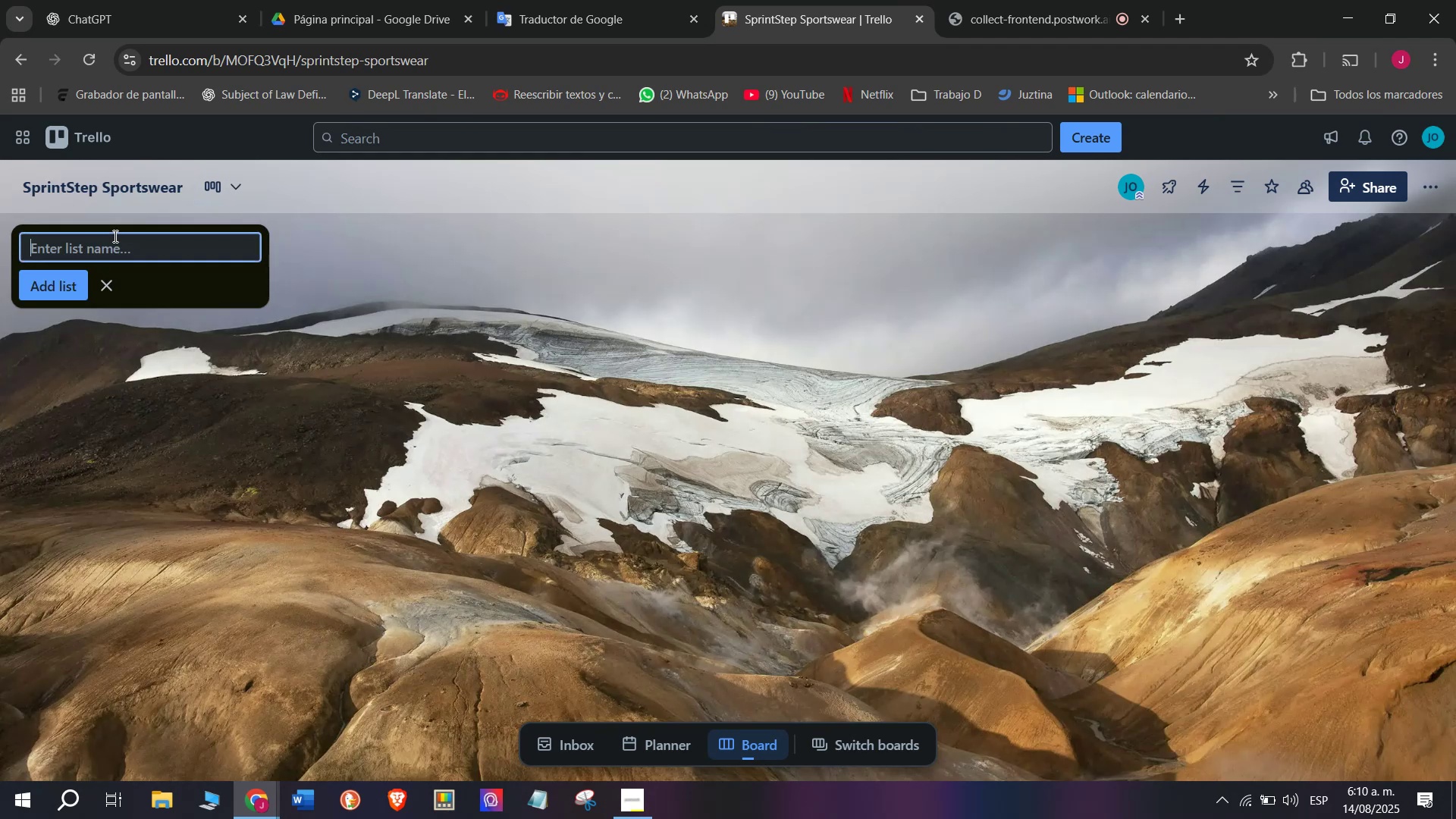 
key(Control+V)
 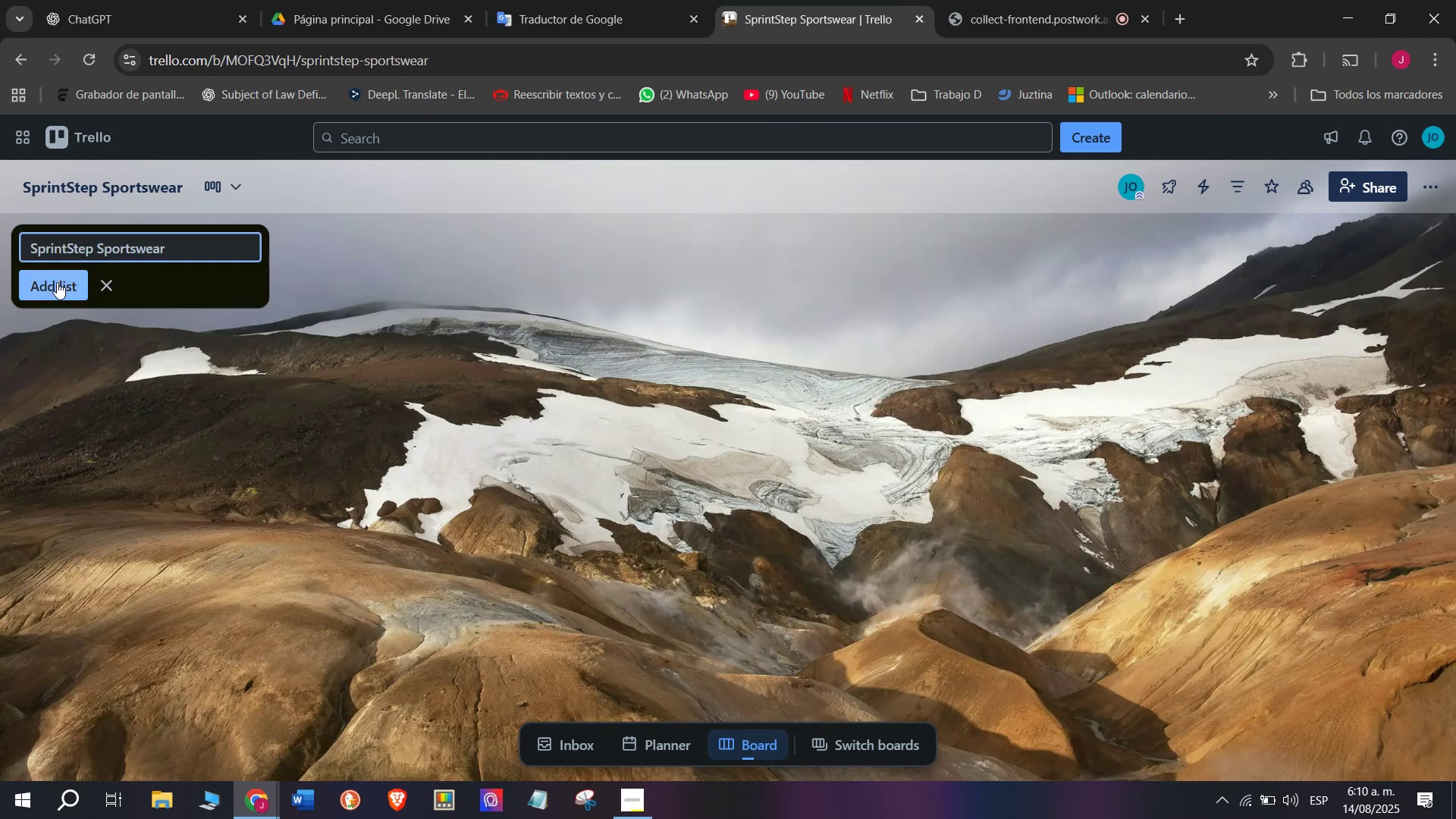 
left_click([57, 278])
 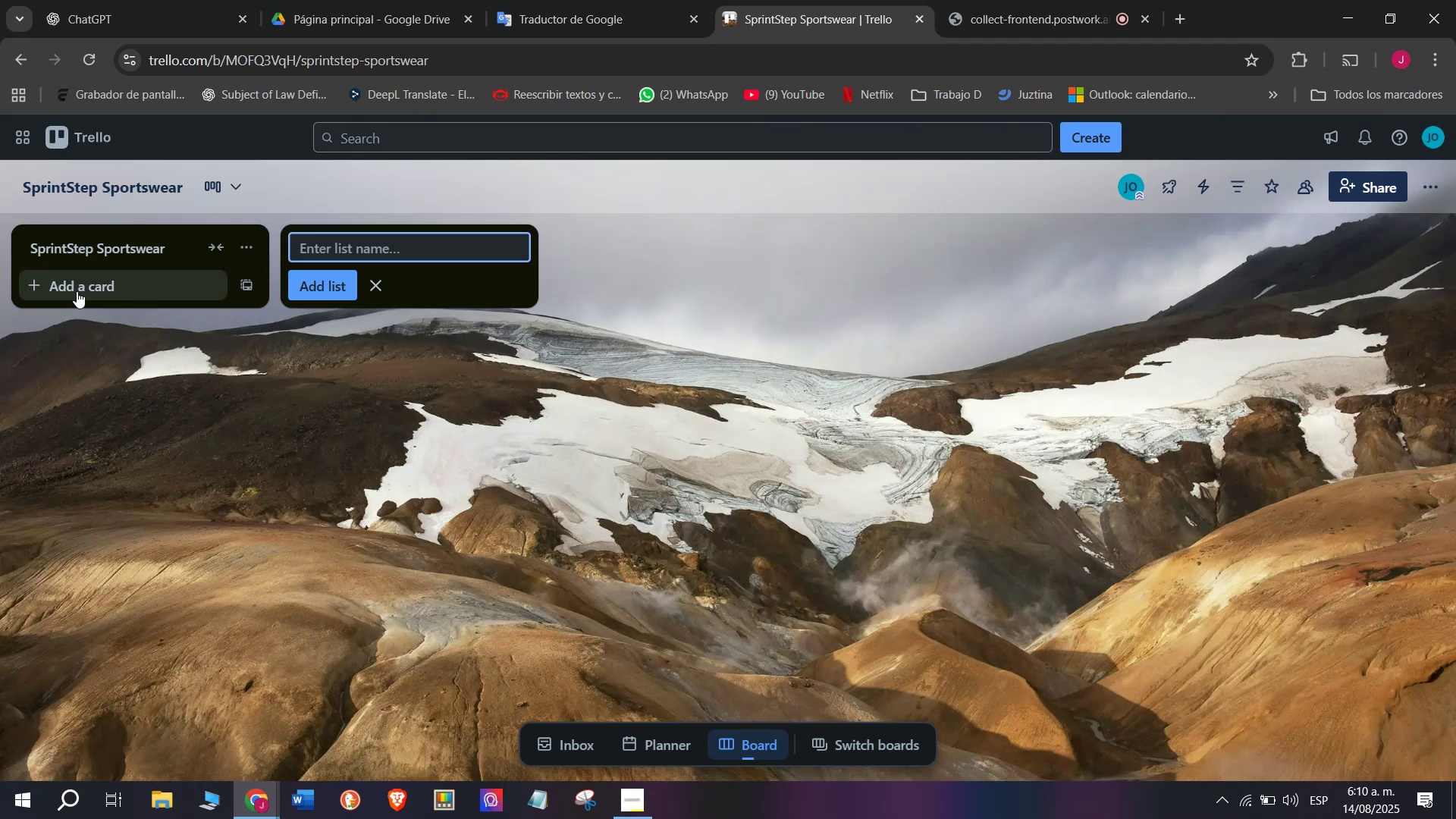 
left_click([81, 284])
 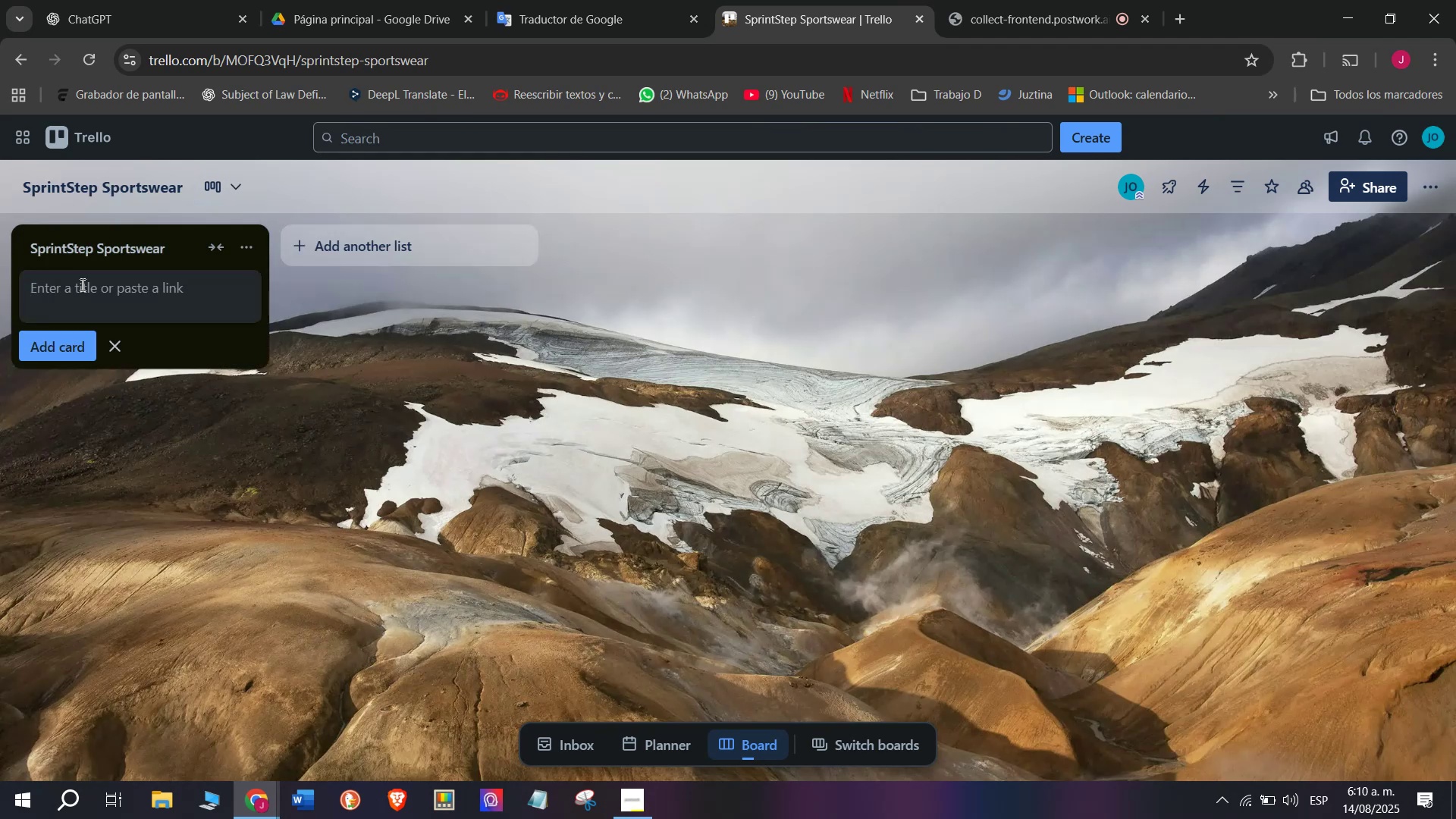 
type(Mission)
 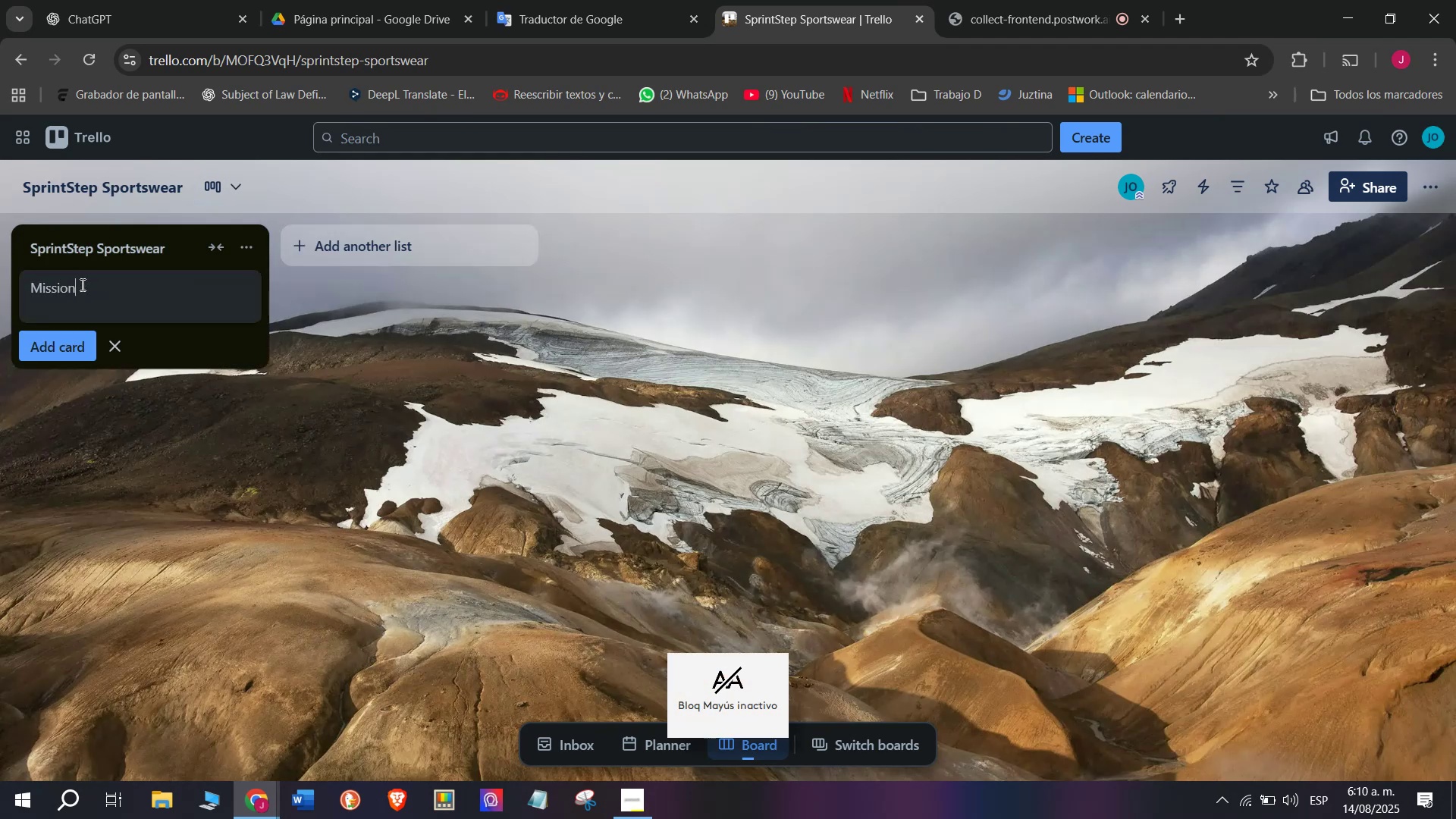 
key(Enter)
 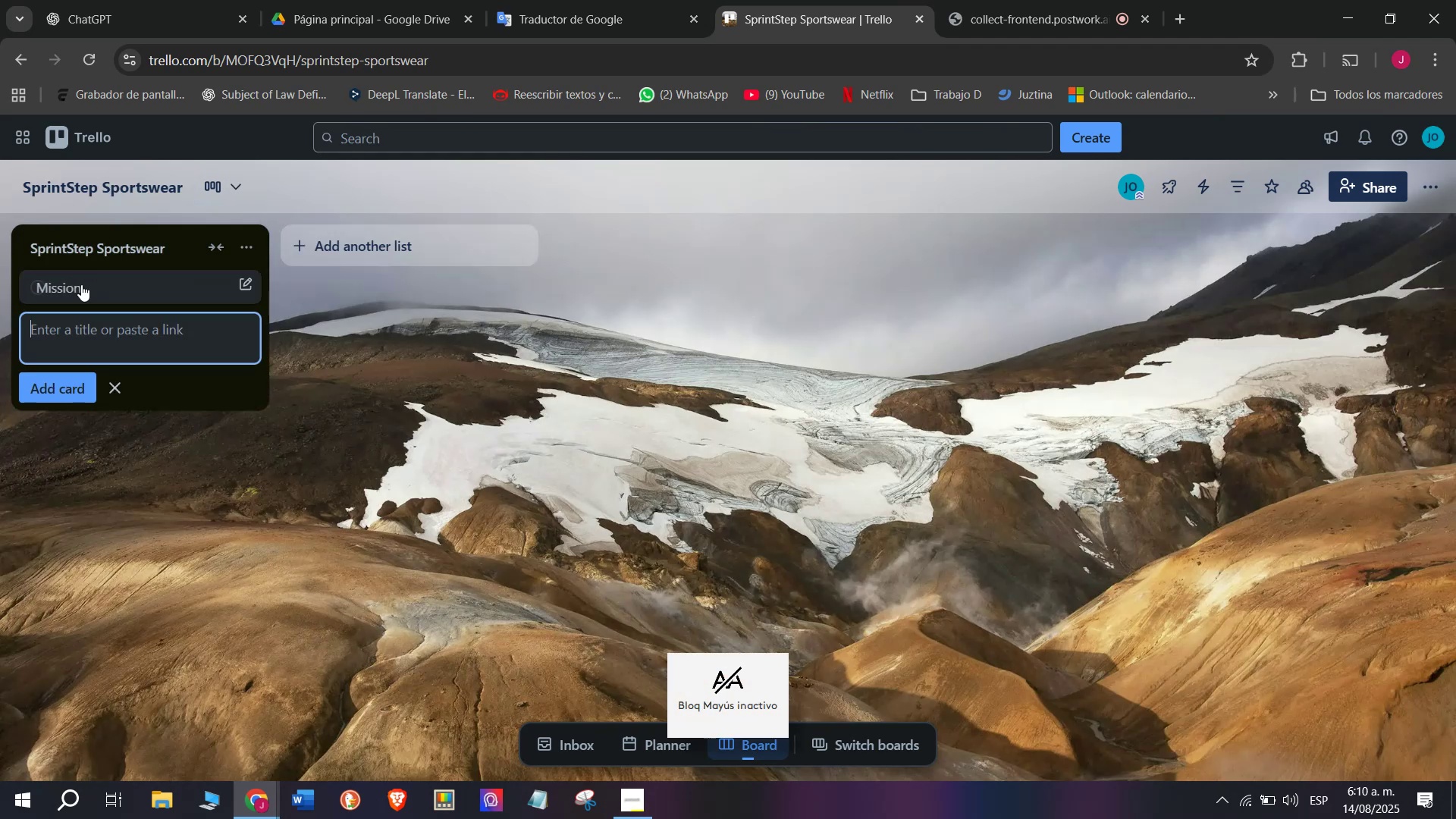 
type(Vision)
 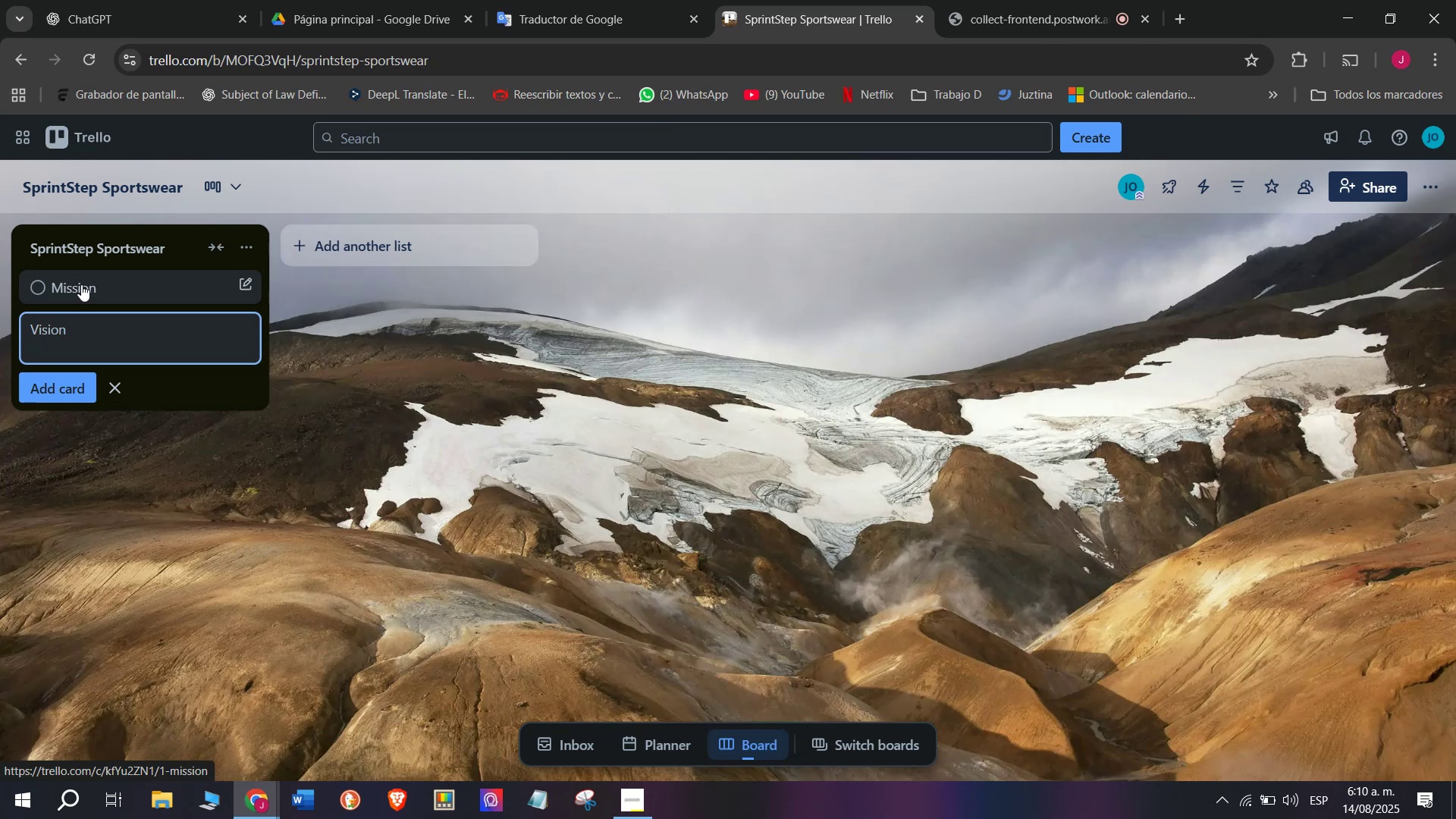 
key(Enter)
 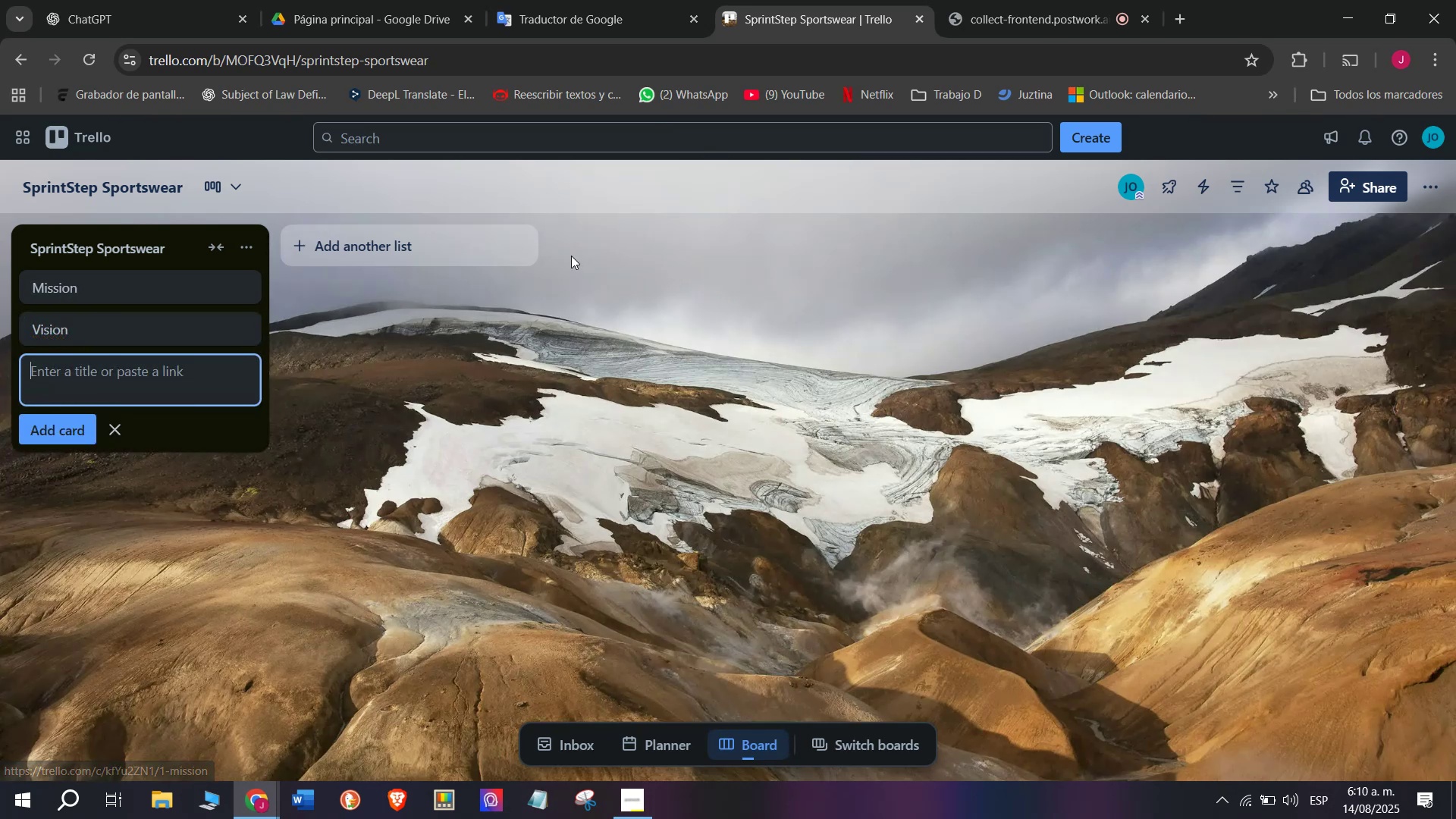 
left_click([458, 267])
 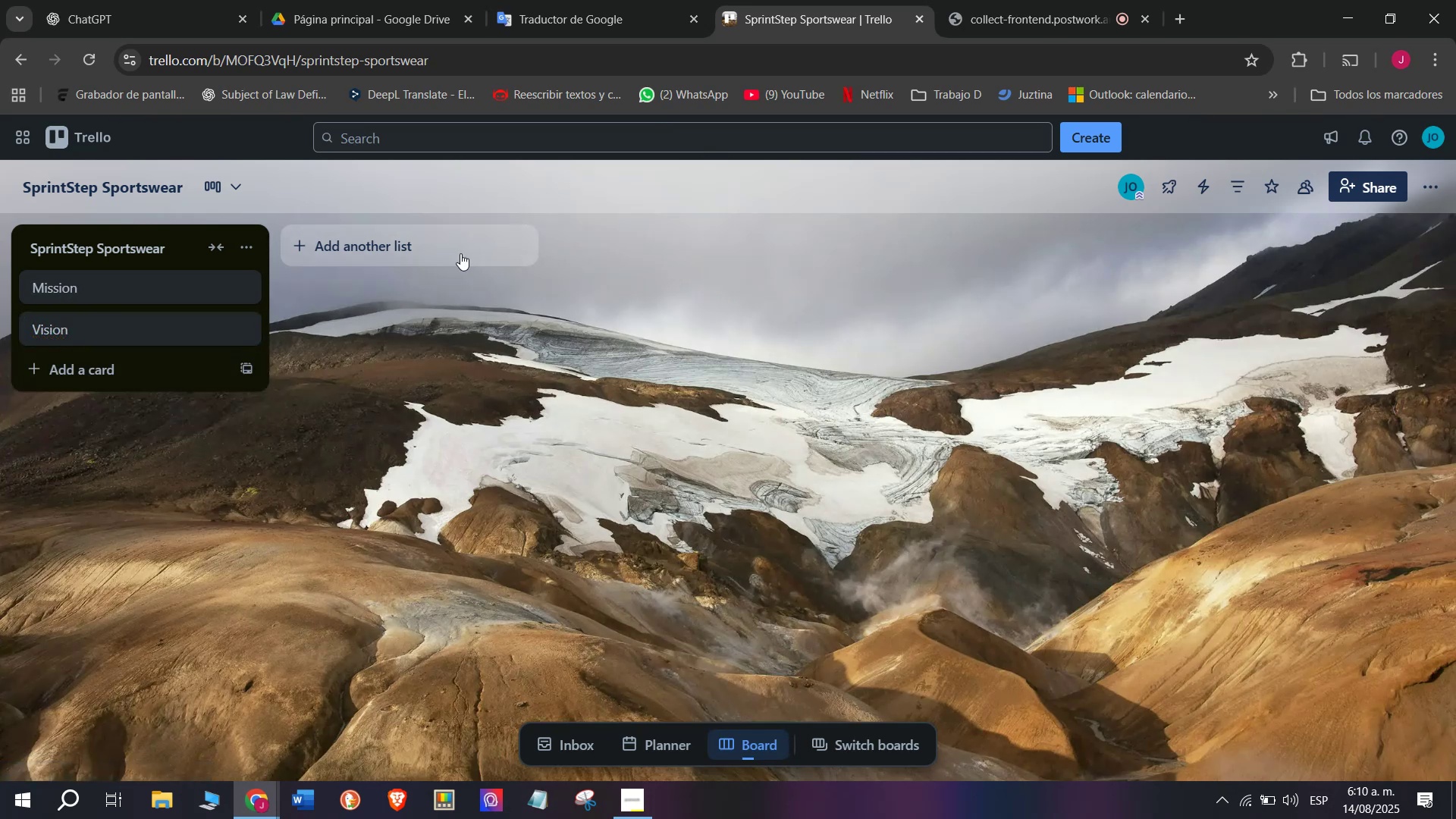 
mouse_move([482, 244])
 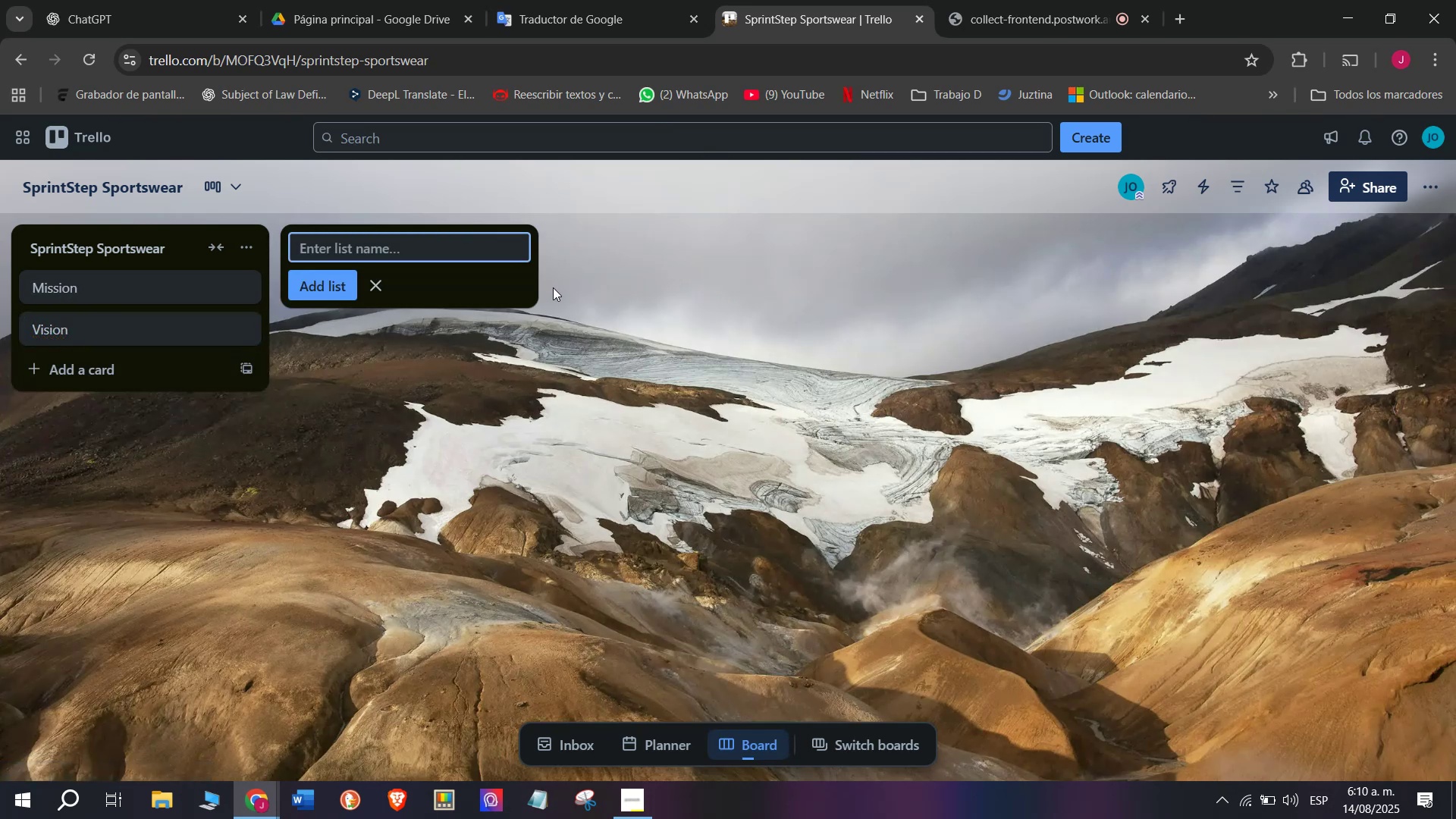 
wait(5.24)
 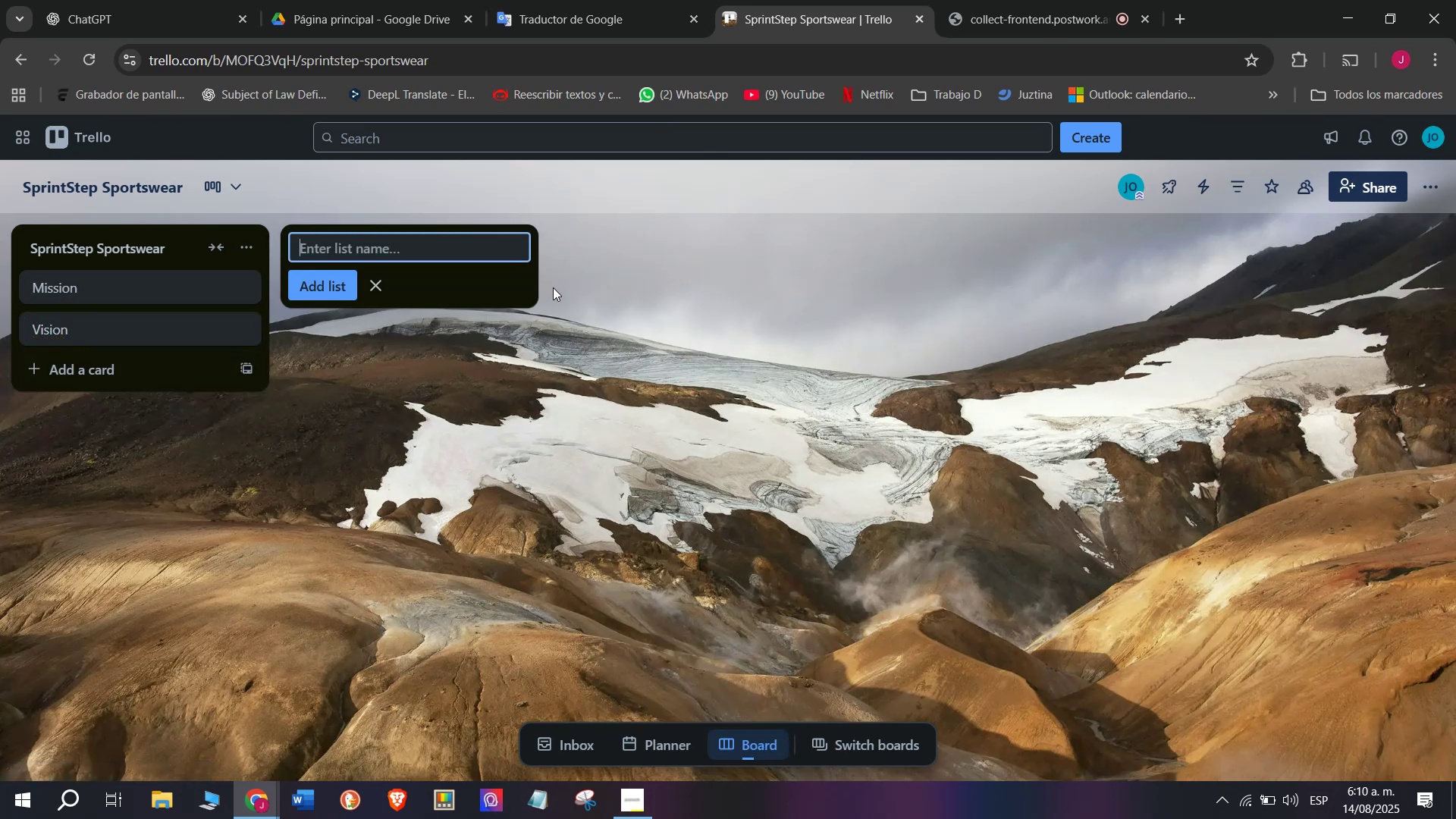 
type(Lient Orders ^ Deliveries)
 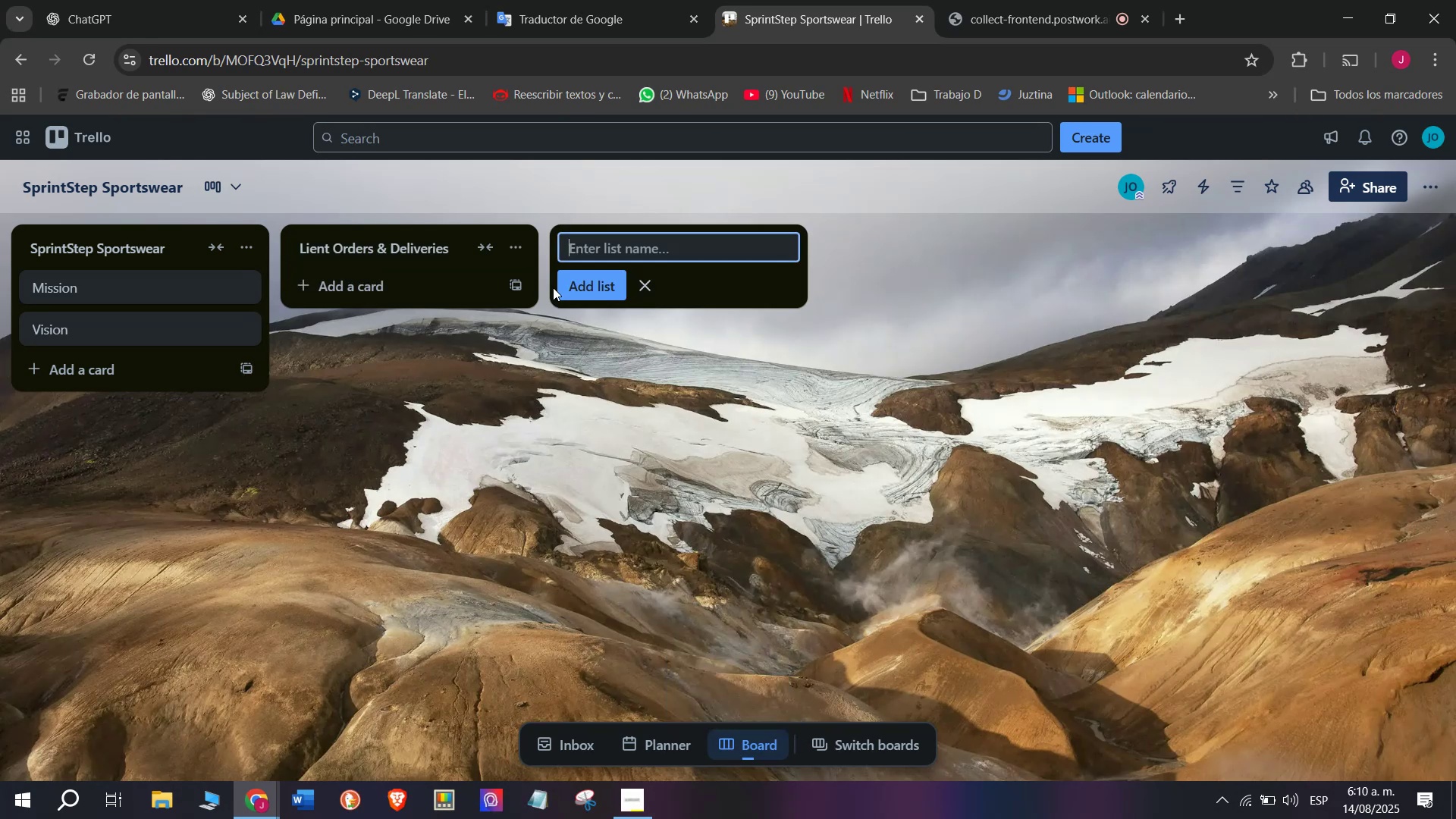 
 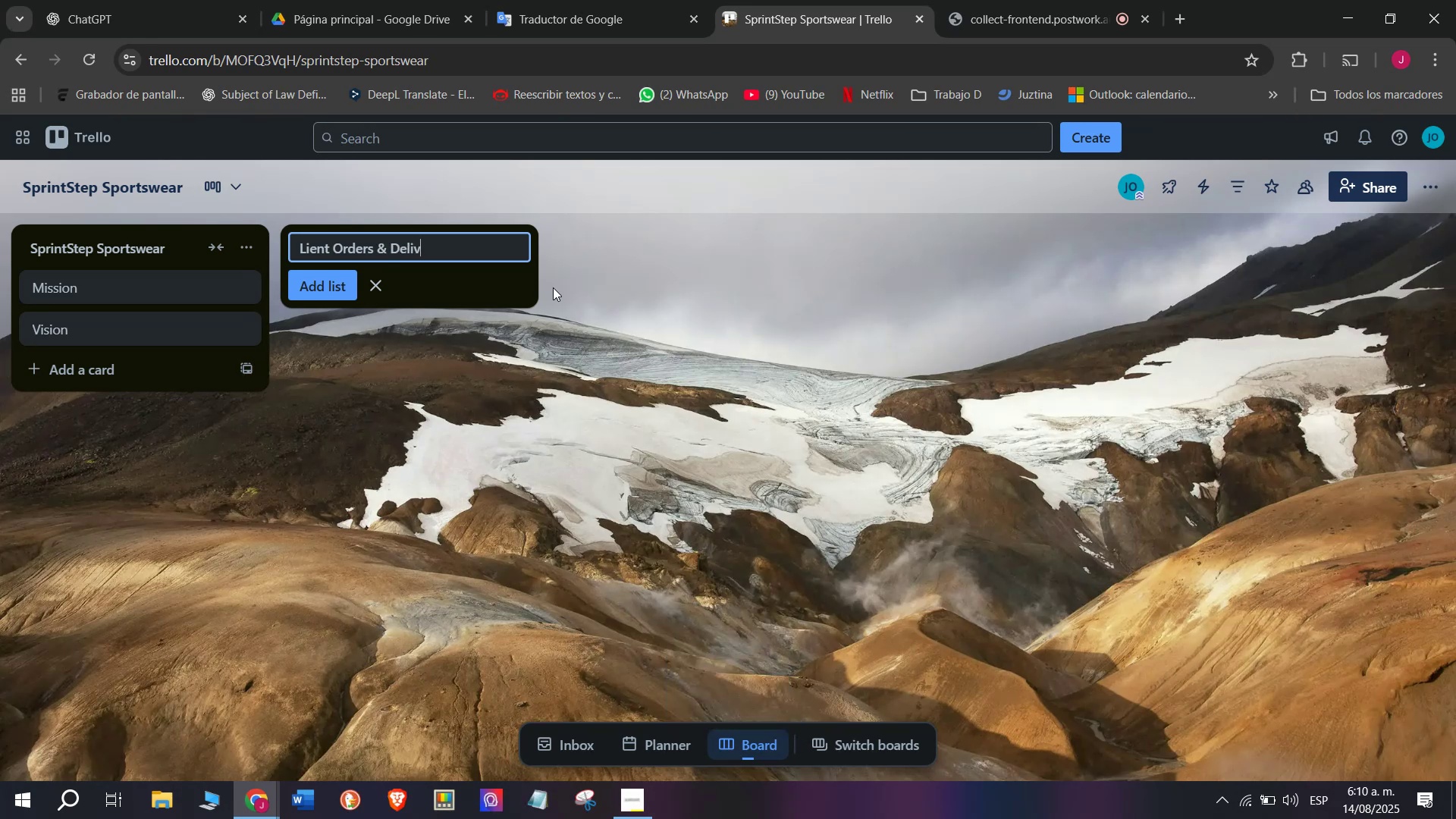 
key(Enter)
 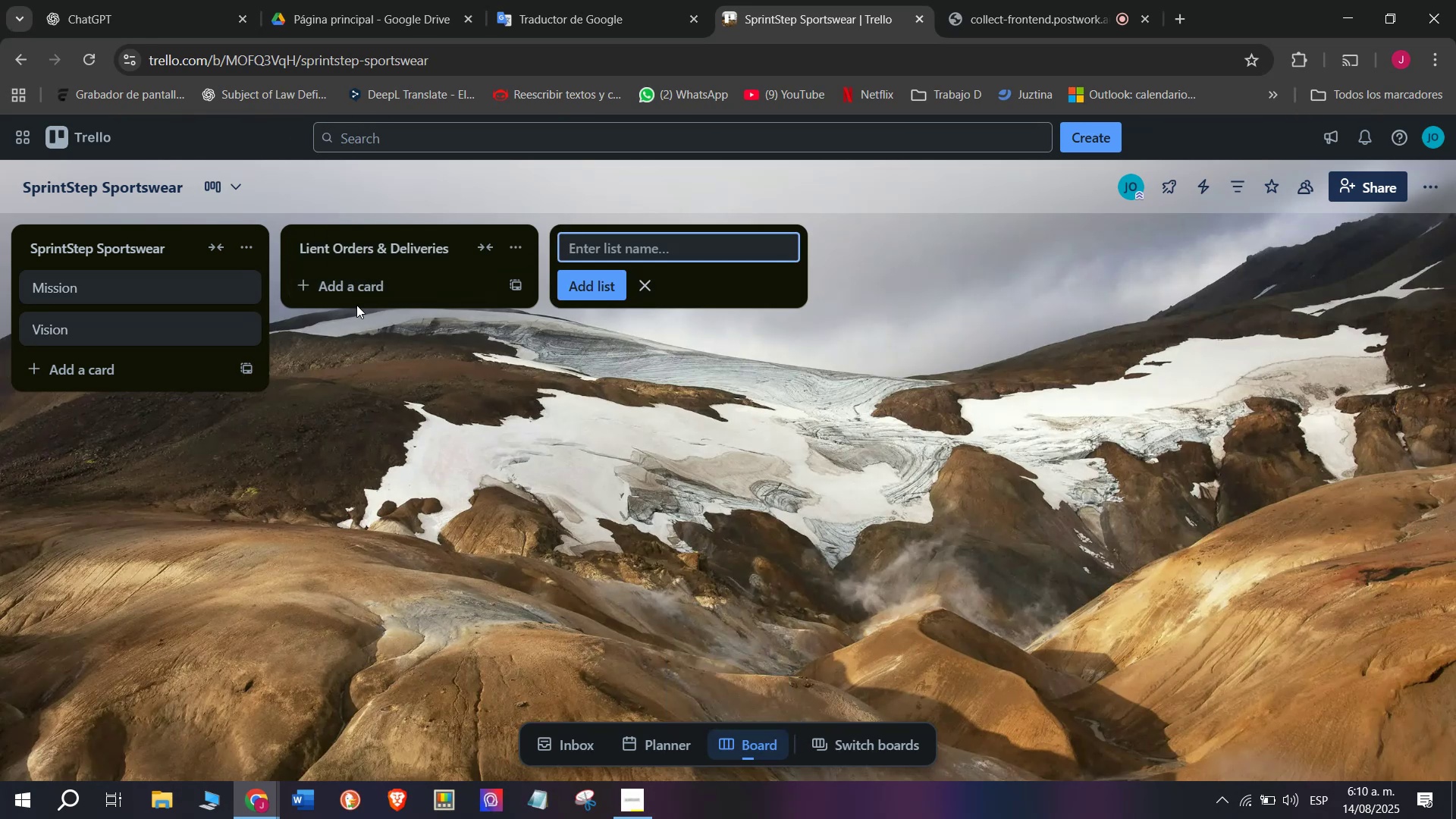 
left_click([368, 285])
 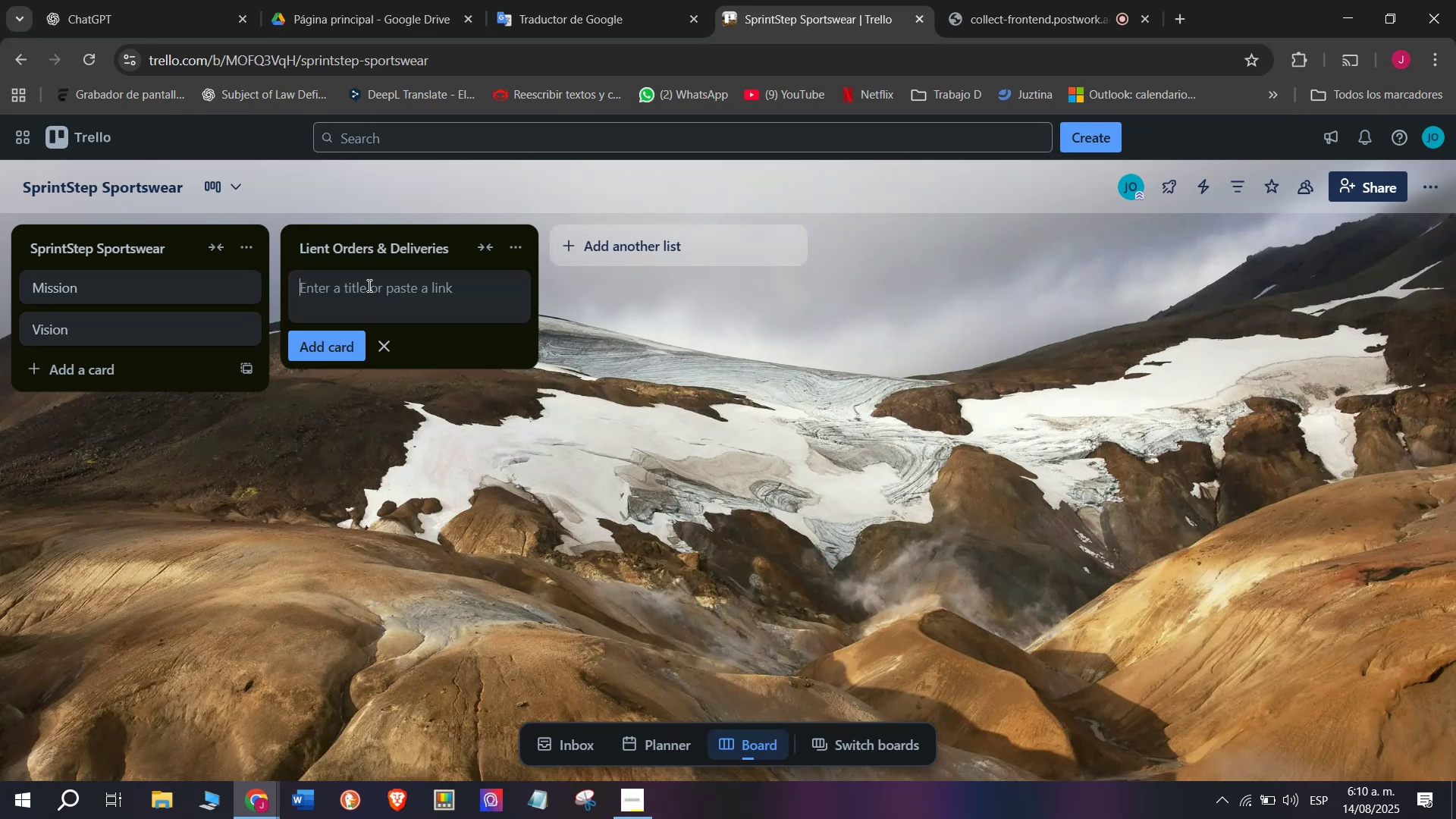 
type(Confirm)
 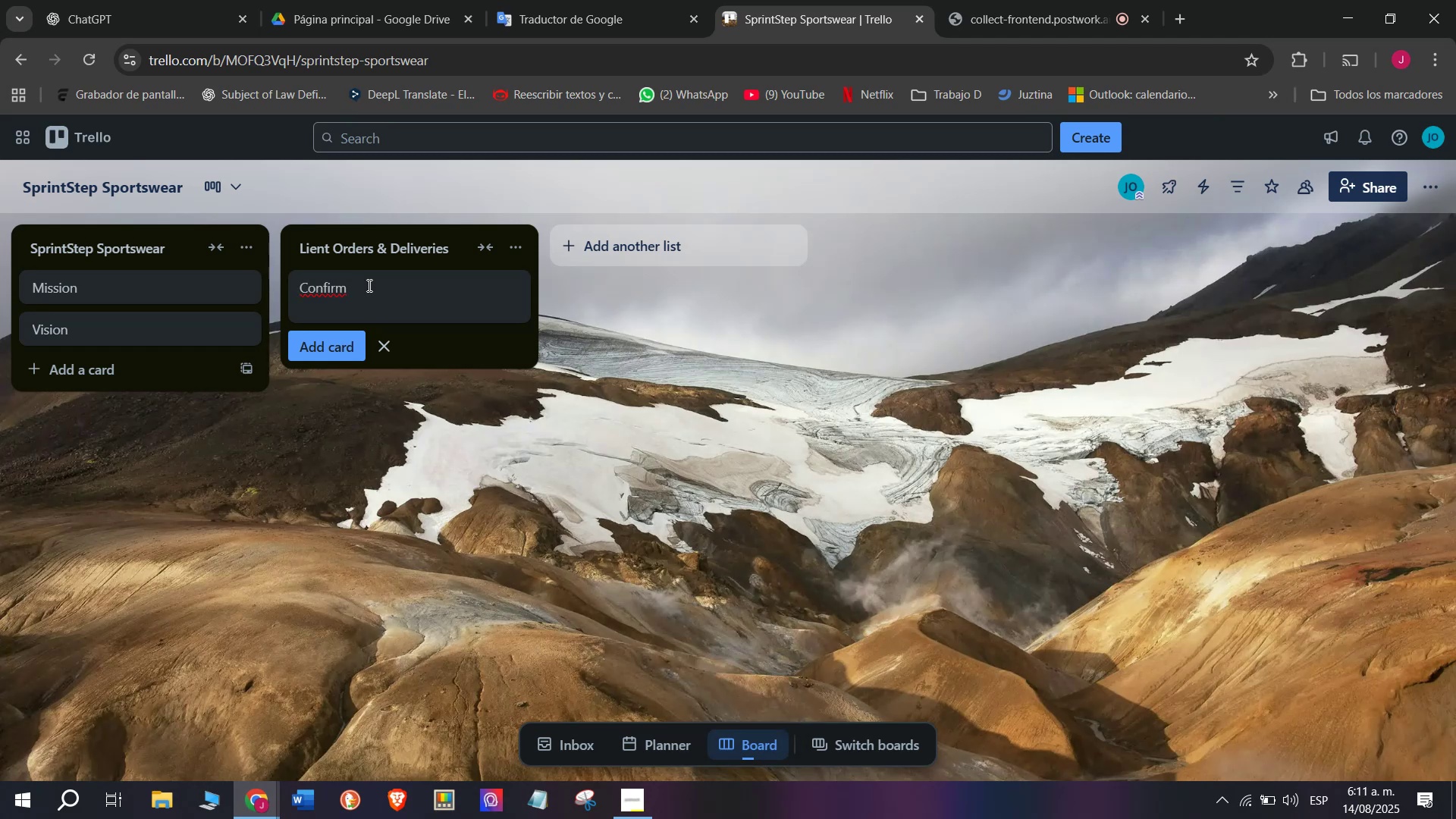 
key(Backspace)
type(50 Pair Running )
 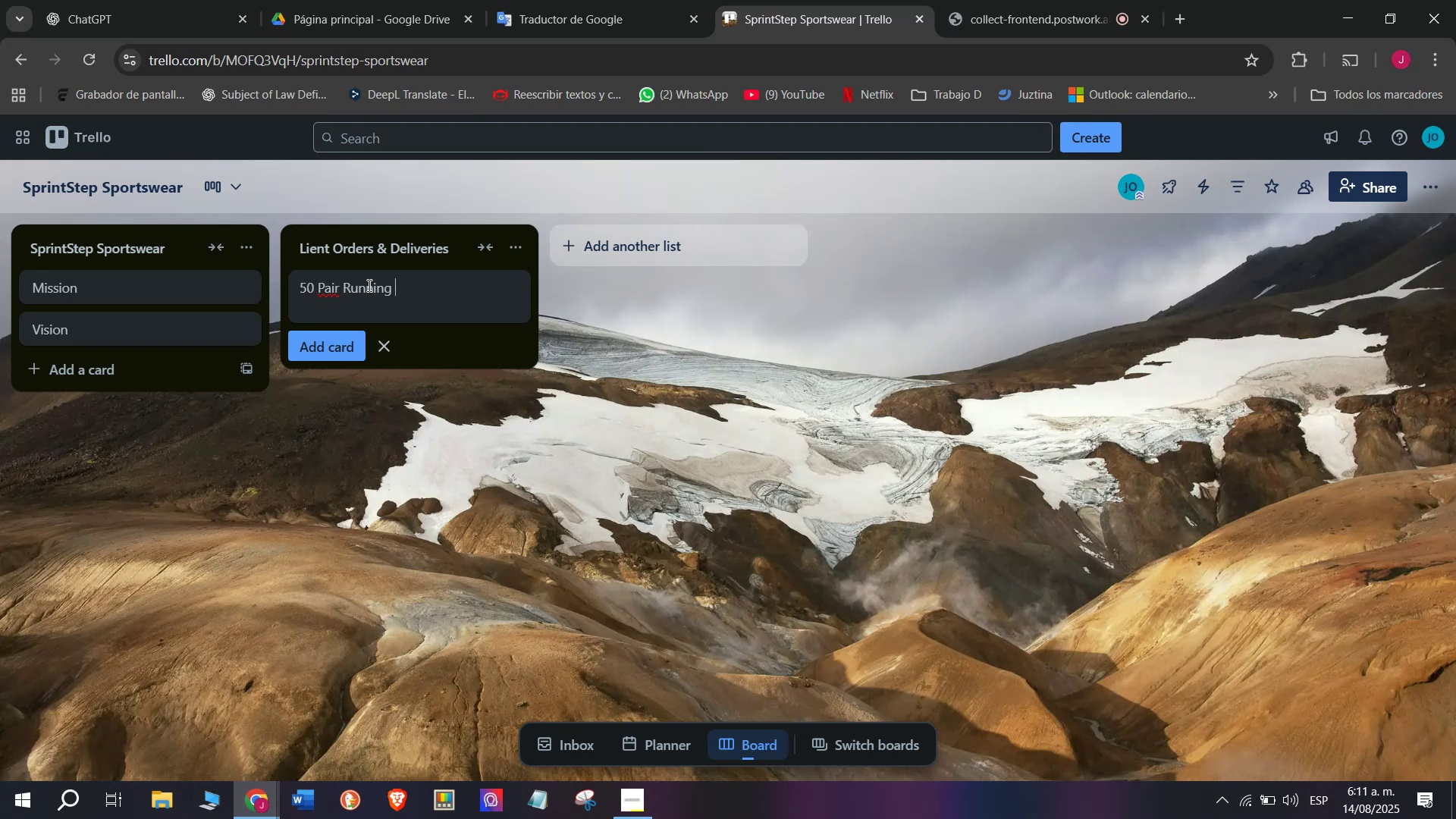 
type(Shoes - medellin)
 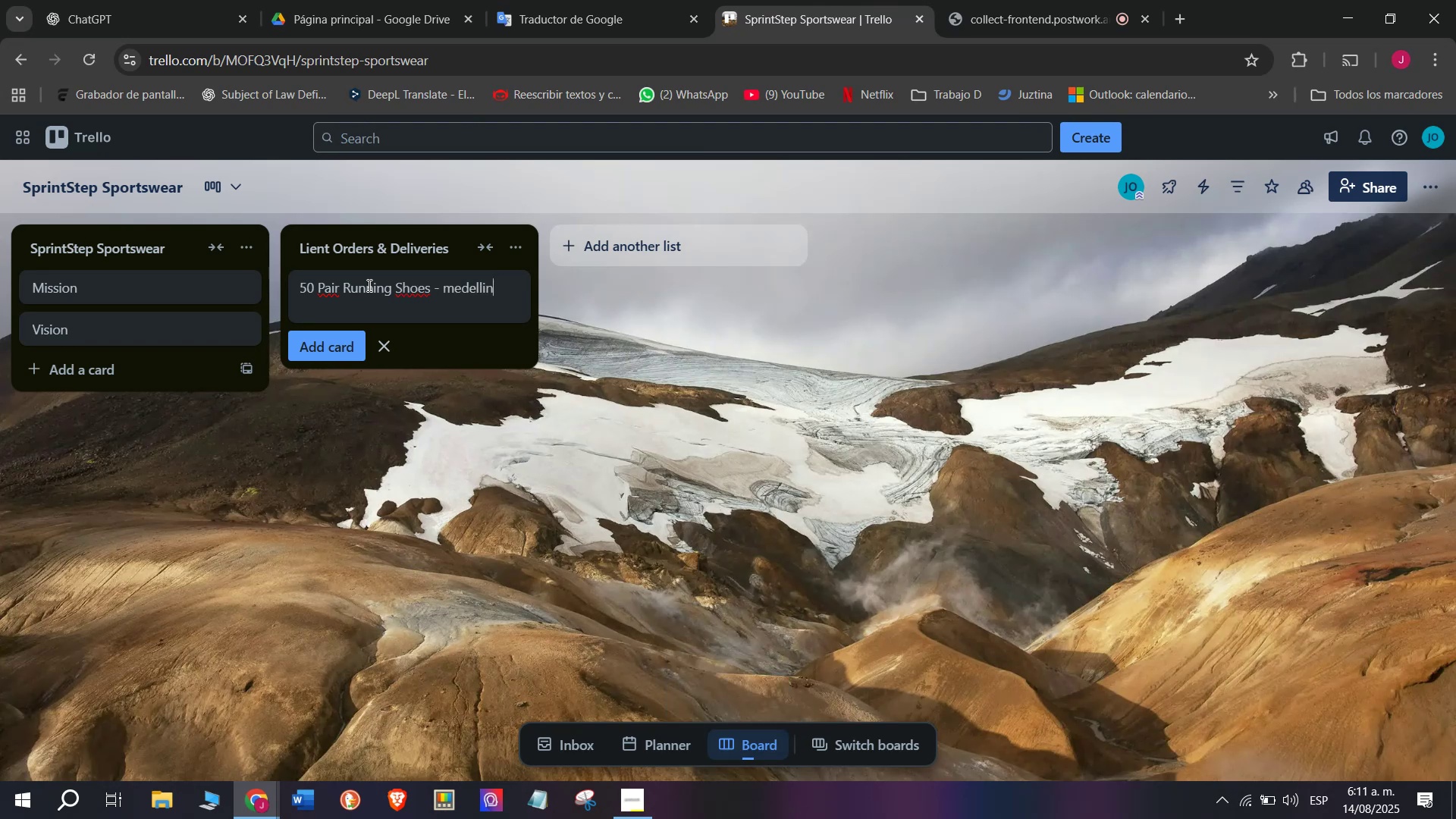 
key(Enter)
 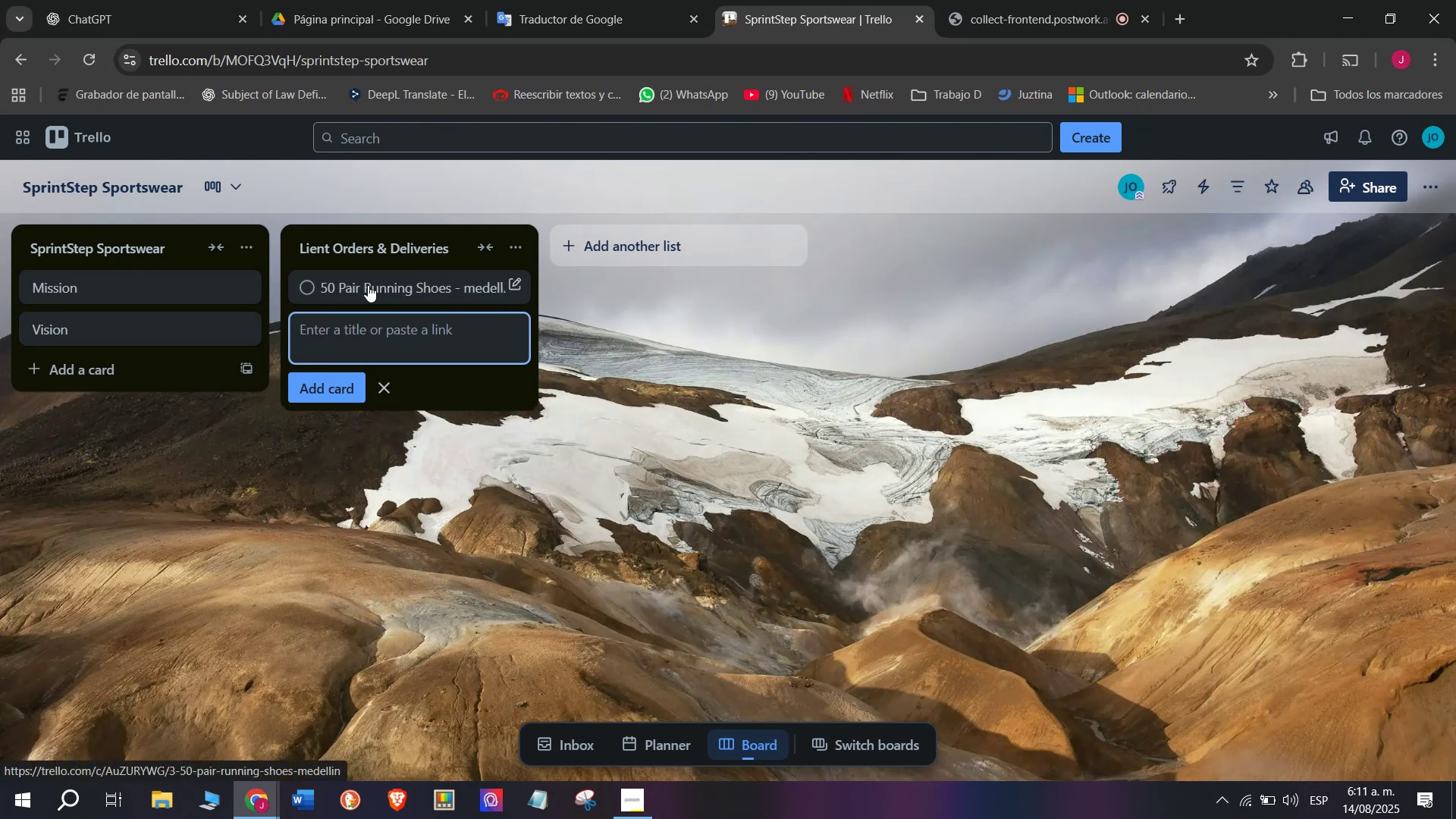 
left_click([368, 285])
 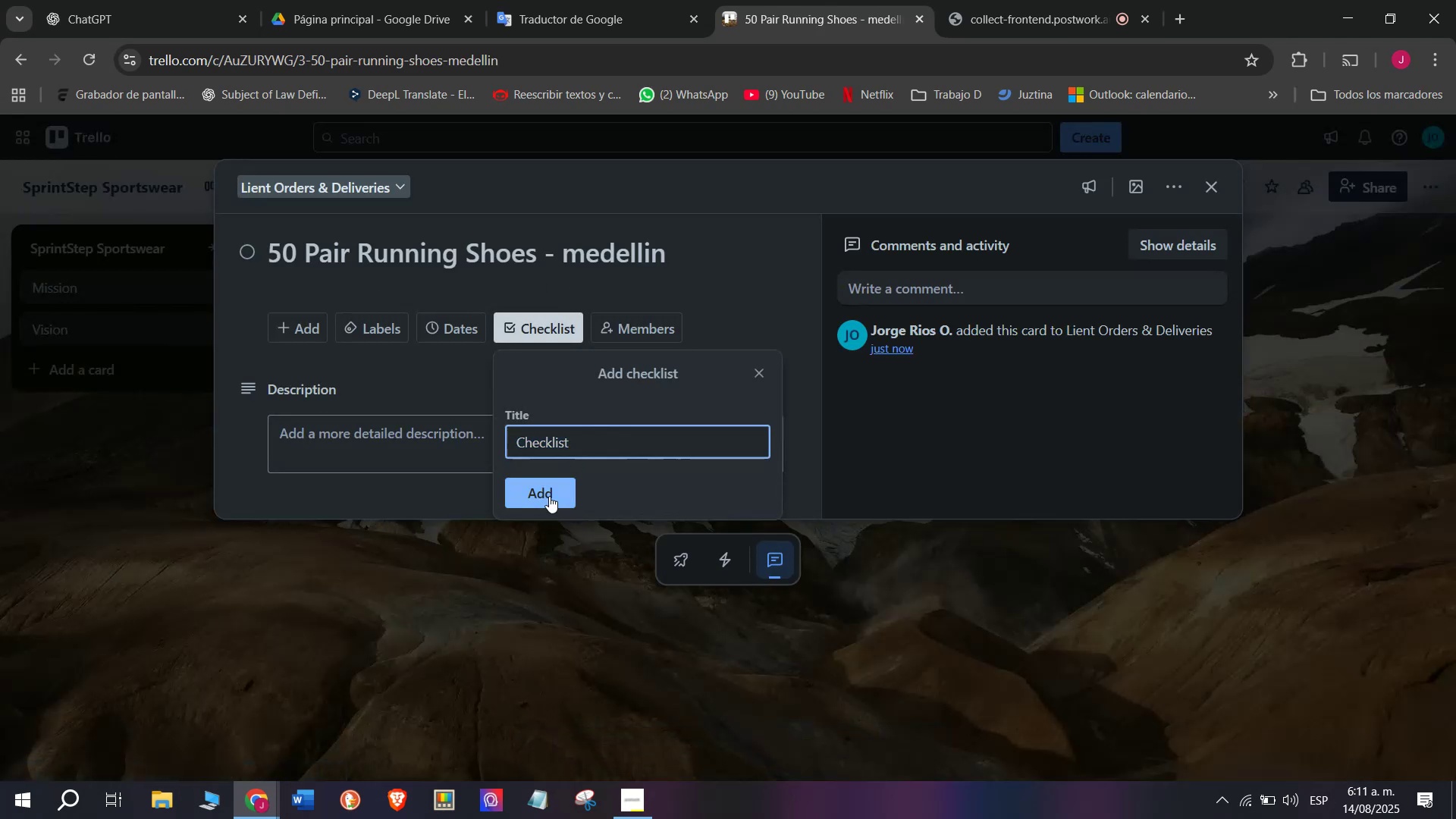 
scroll: coordinate [475, 413], scroll_direction: down, amount: 8.0
 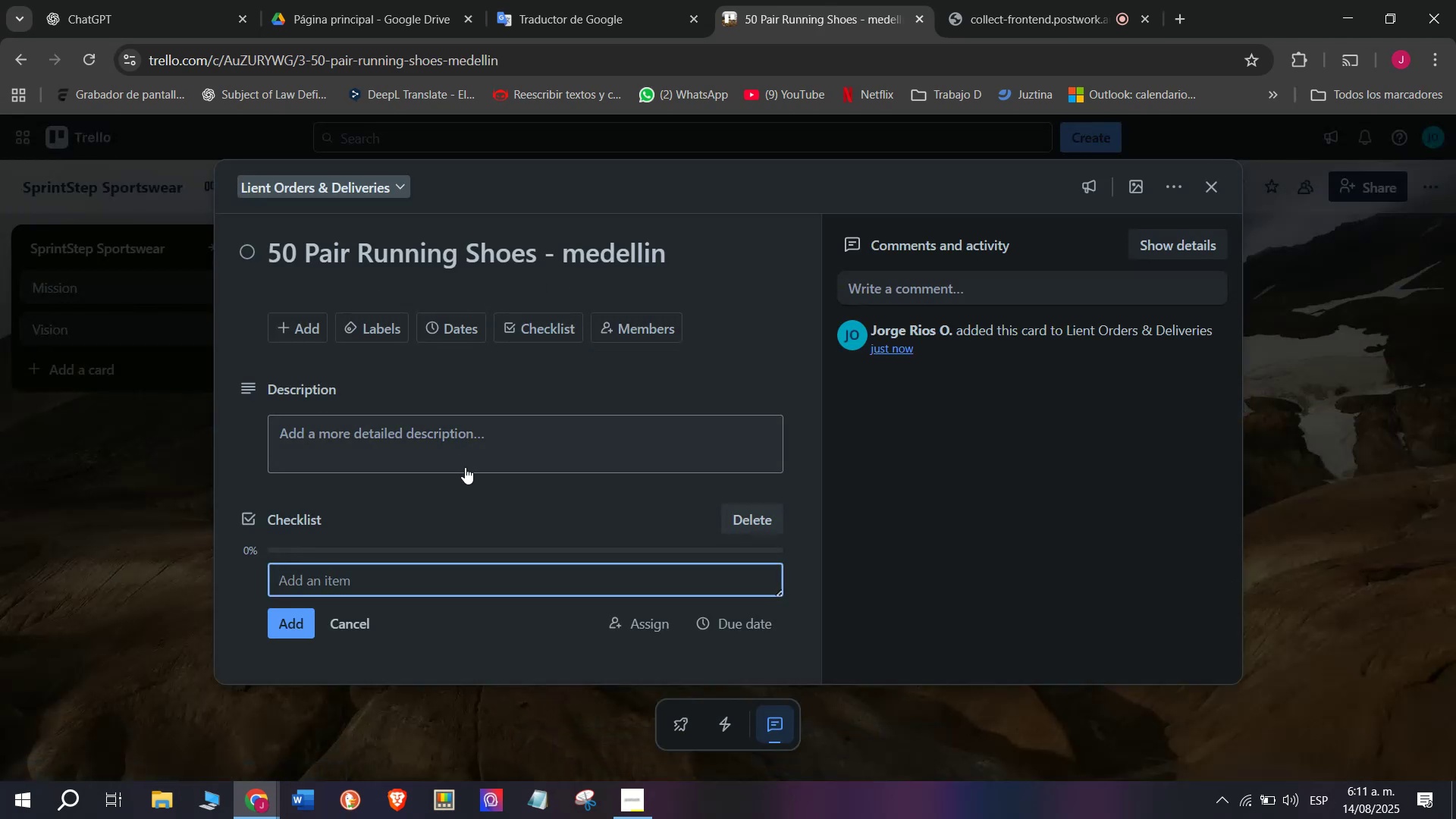 
type(Confirm six)
key(Backspace)
type(zes and styles requested)
 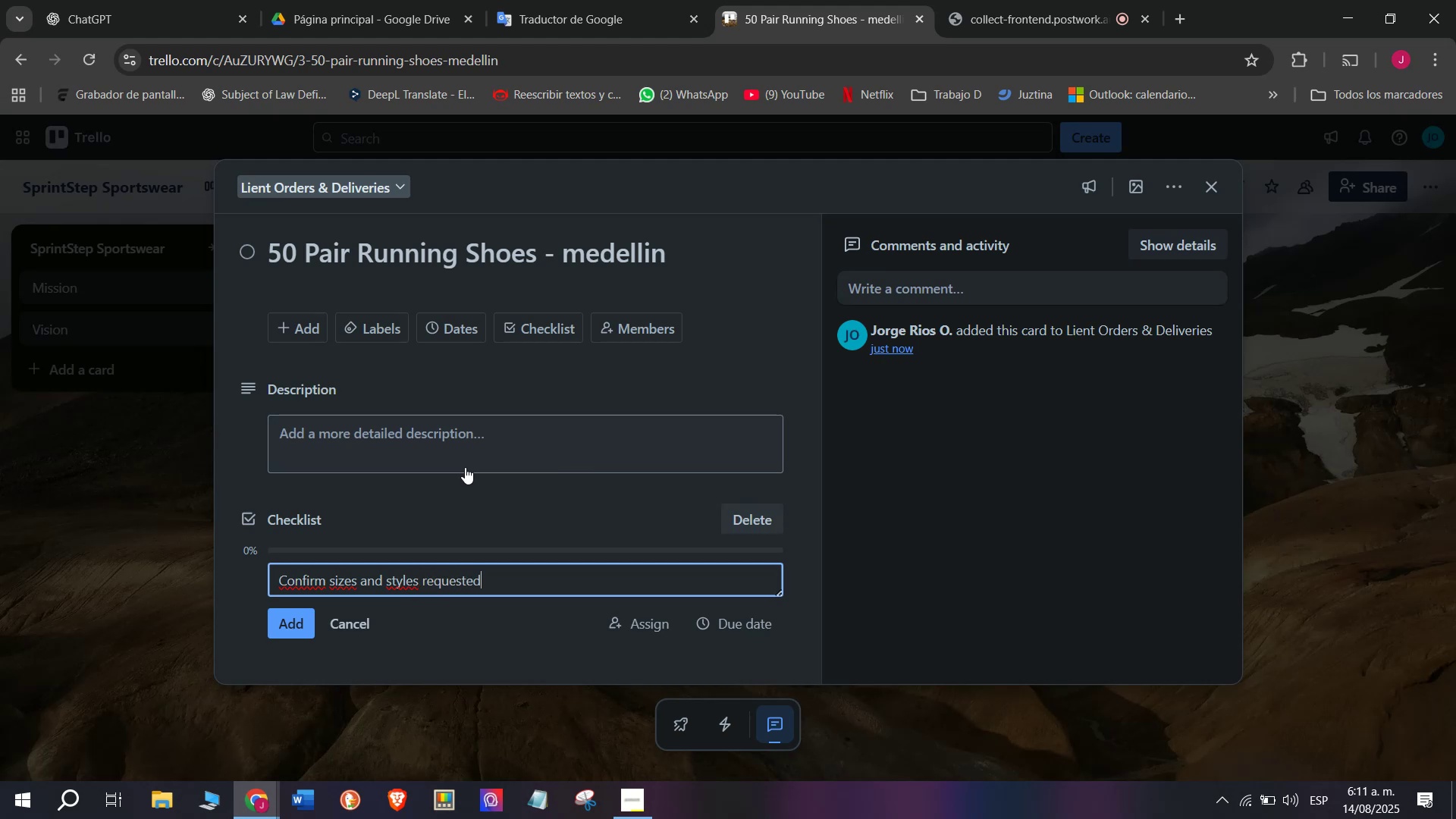 
key(Enter)
 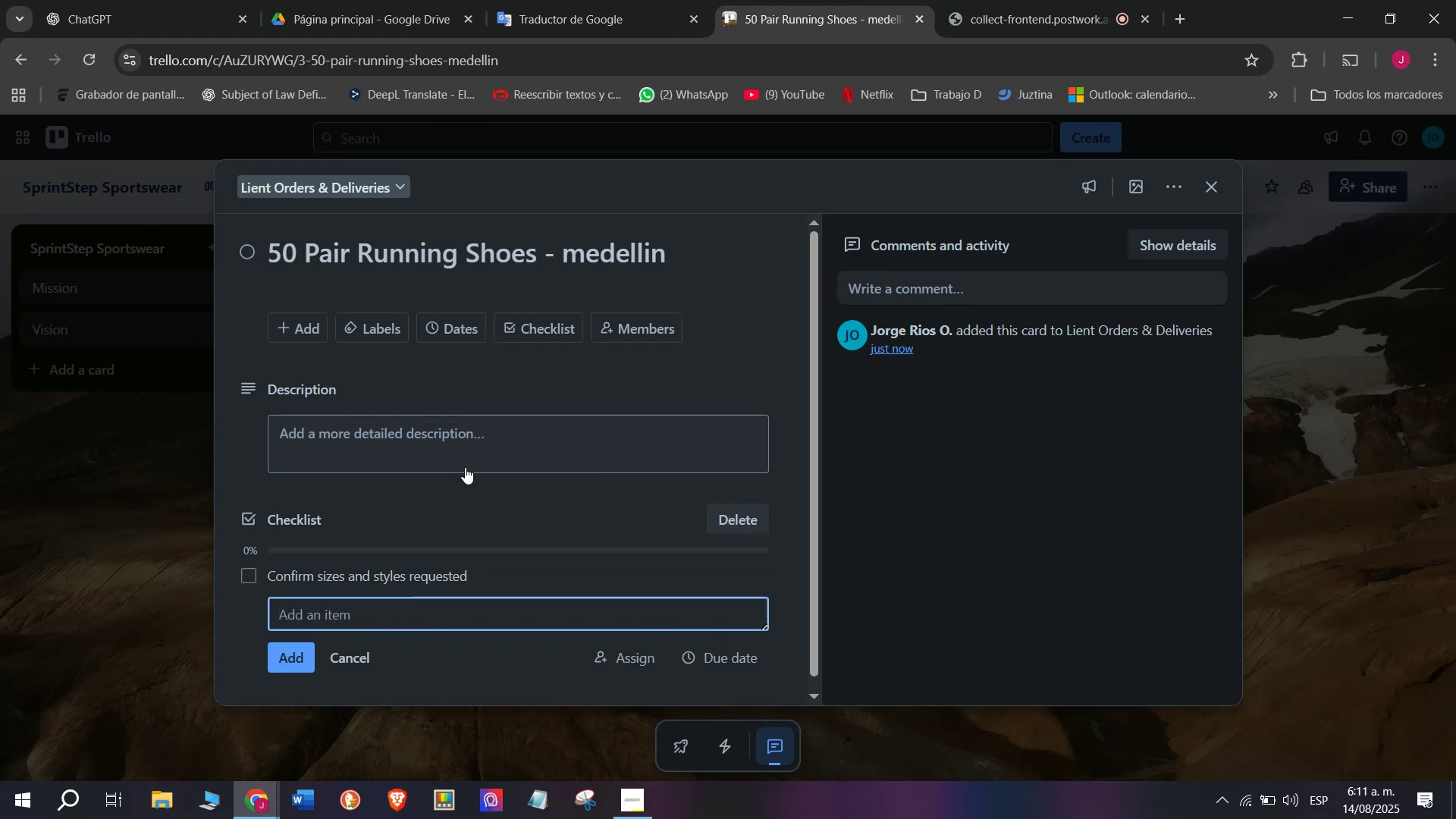 
scroll: coordinate [465, 467], scroll_direction: down, amount: 2.0
 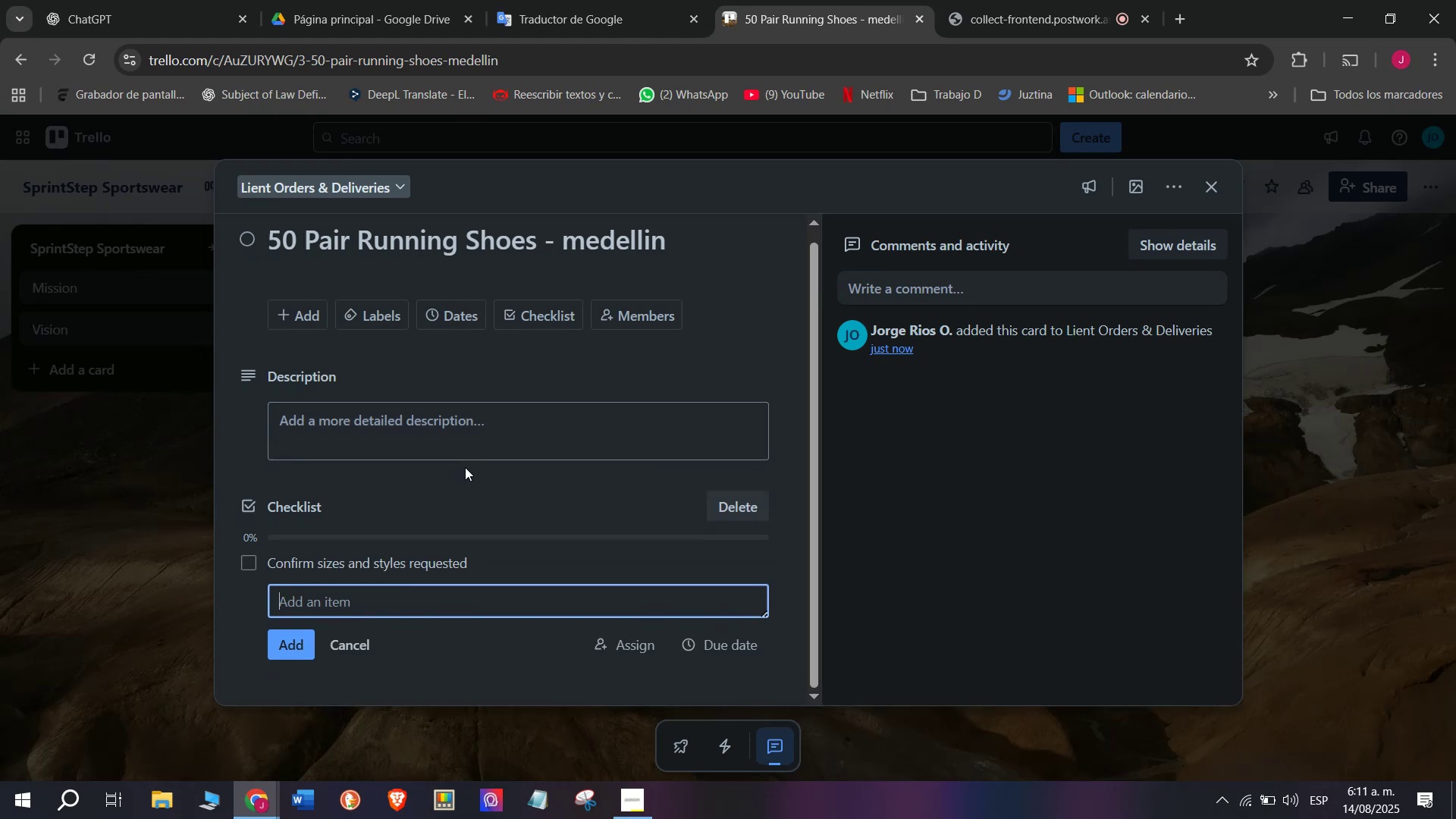 
type(Prepare invoice)
 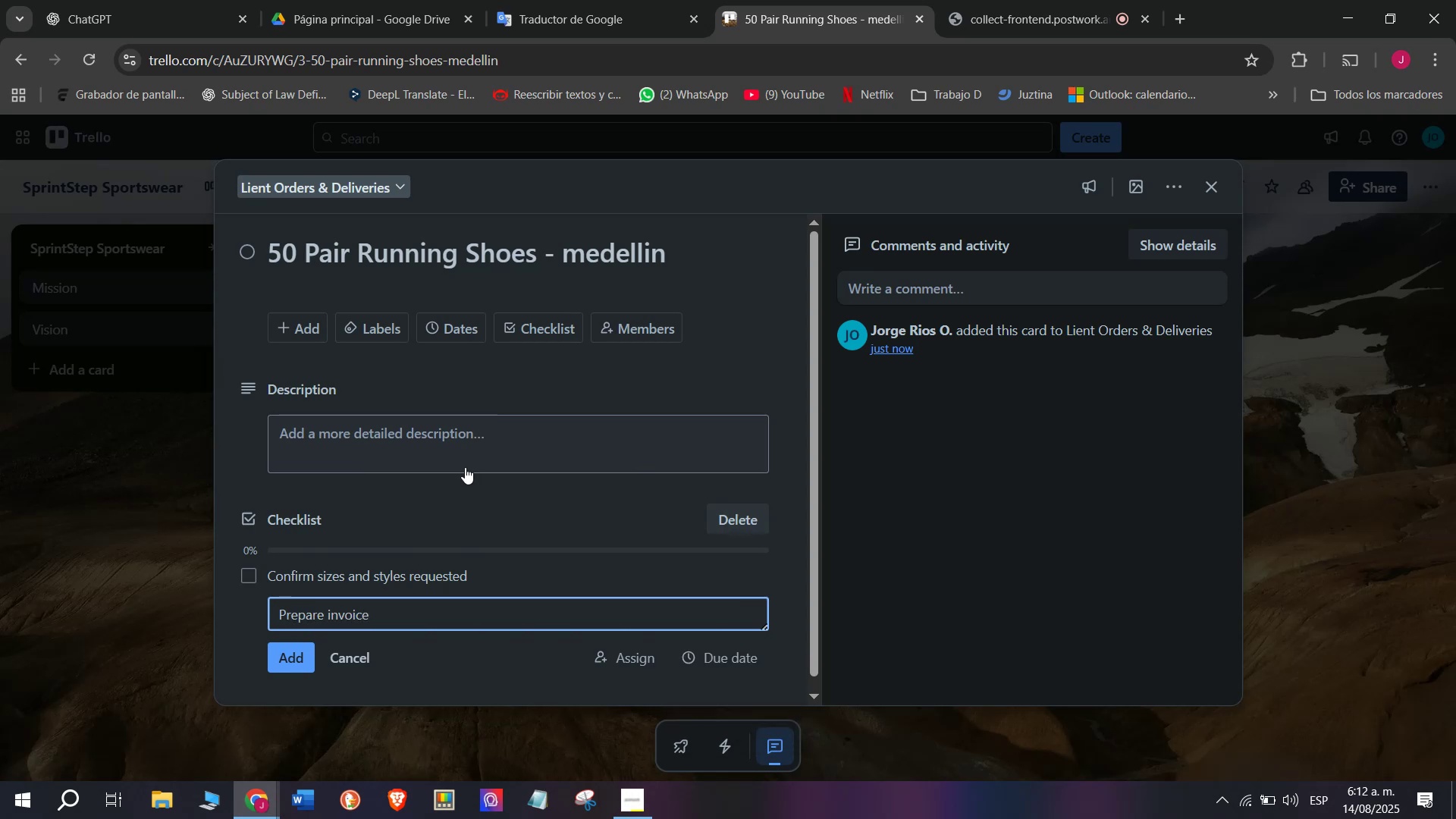 
key(Enter)
 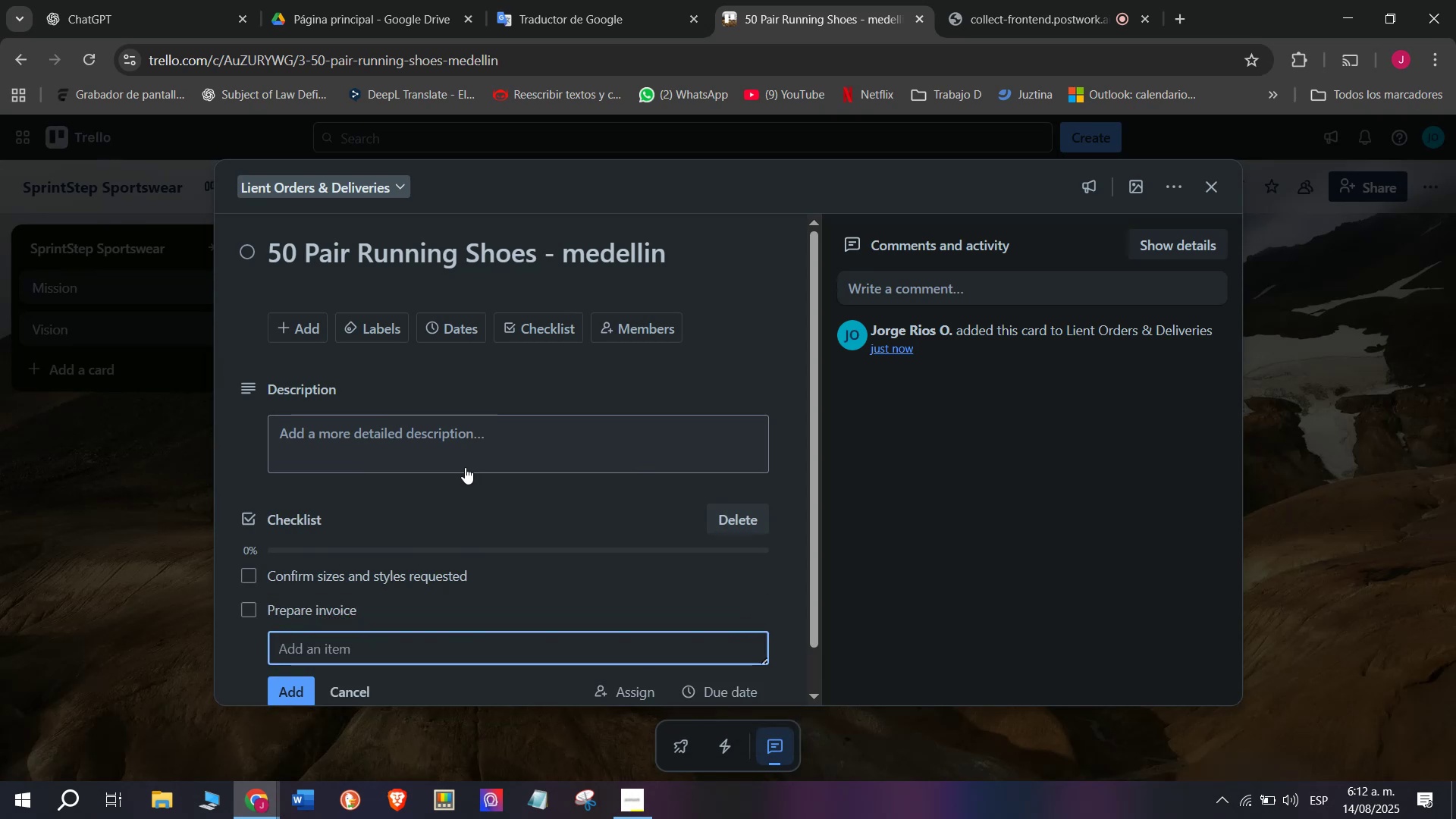 
type(Check stock availability)
 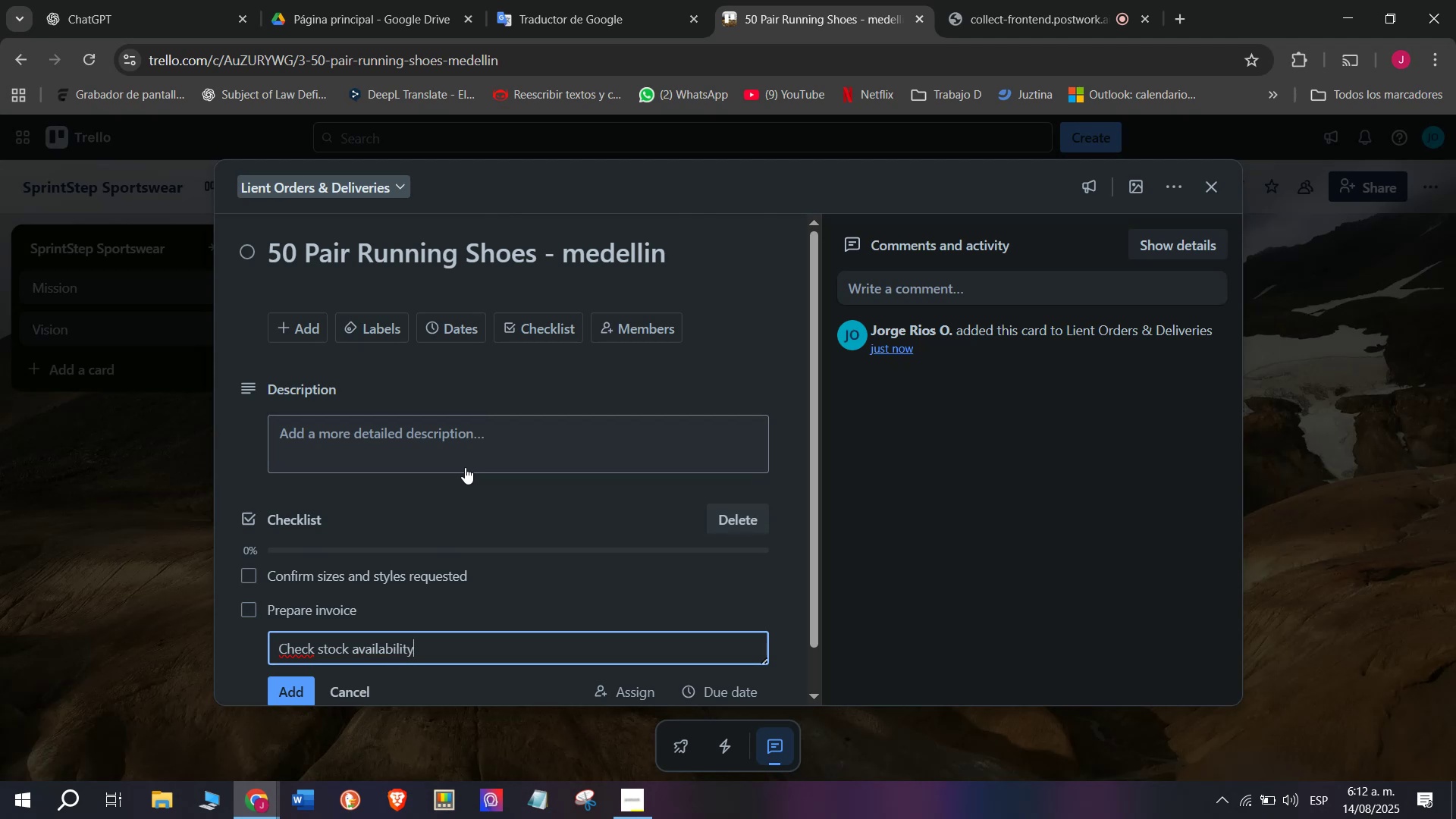 
key(Enter)
 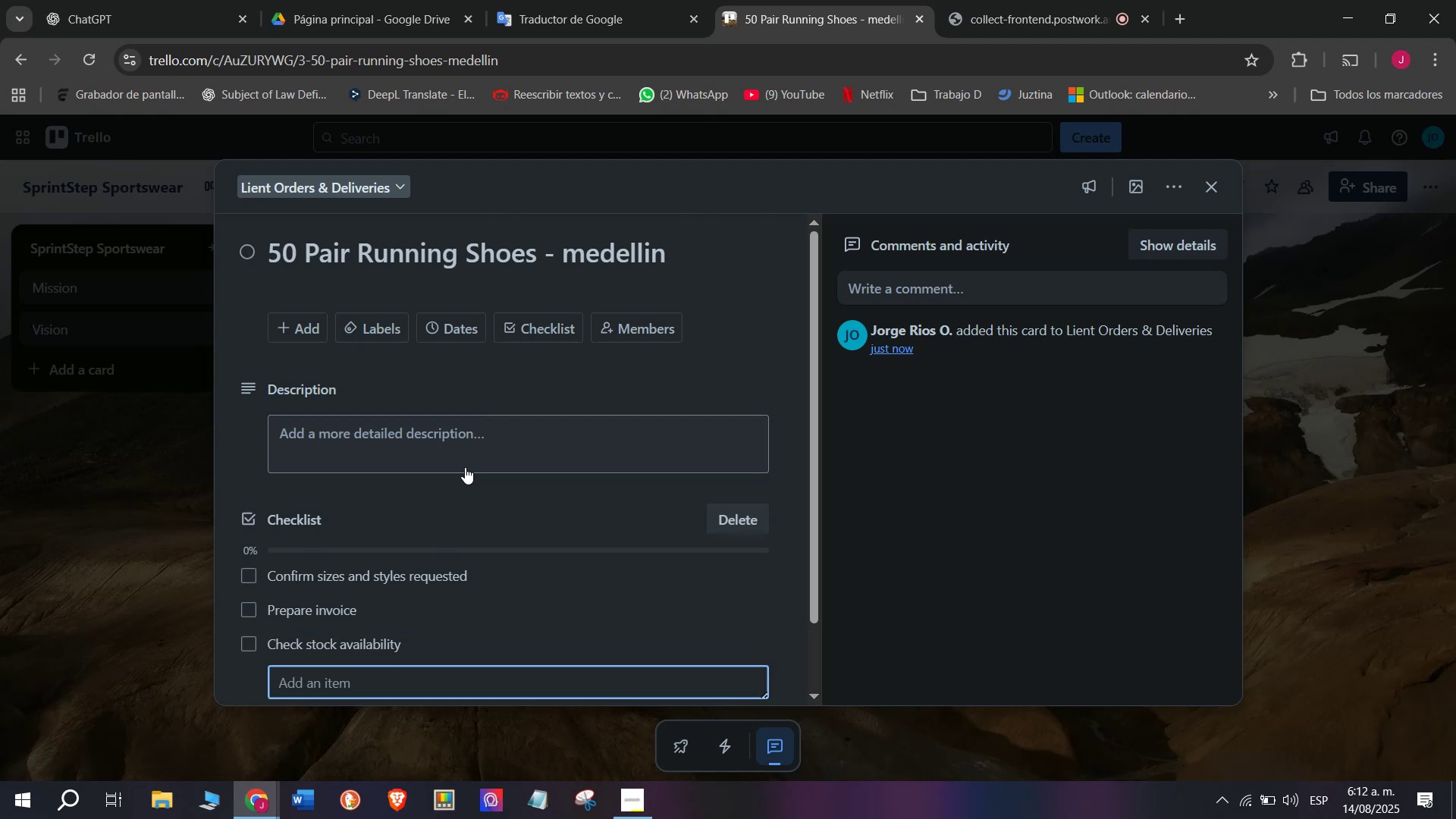 
type(Pack)
 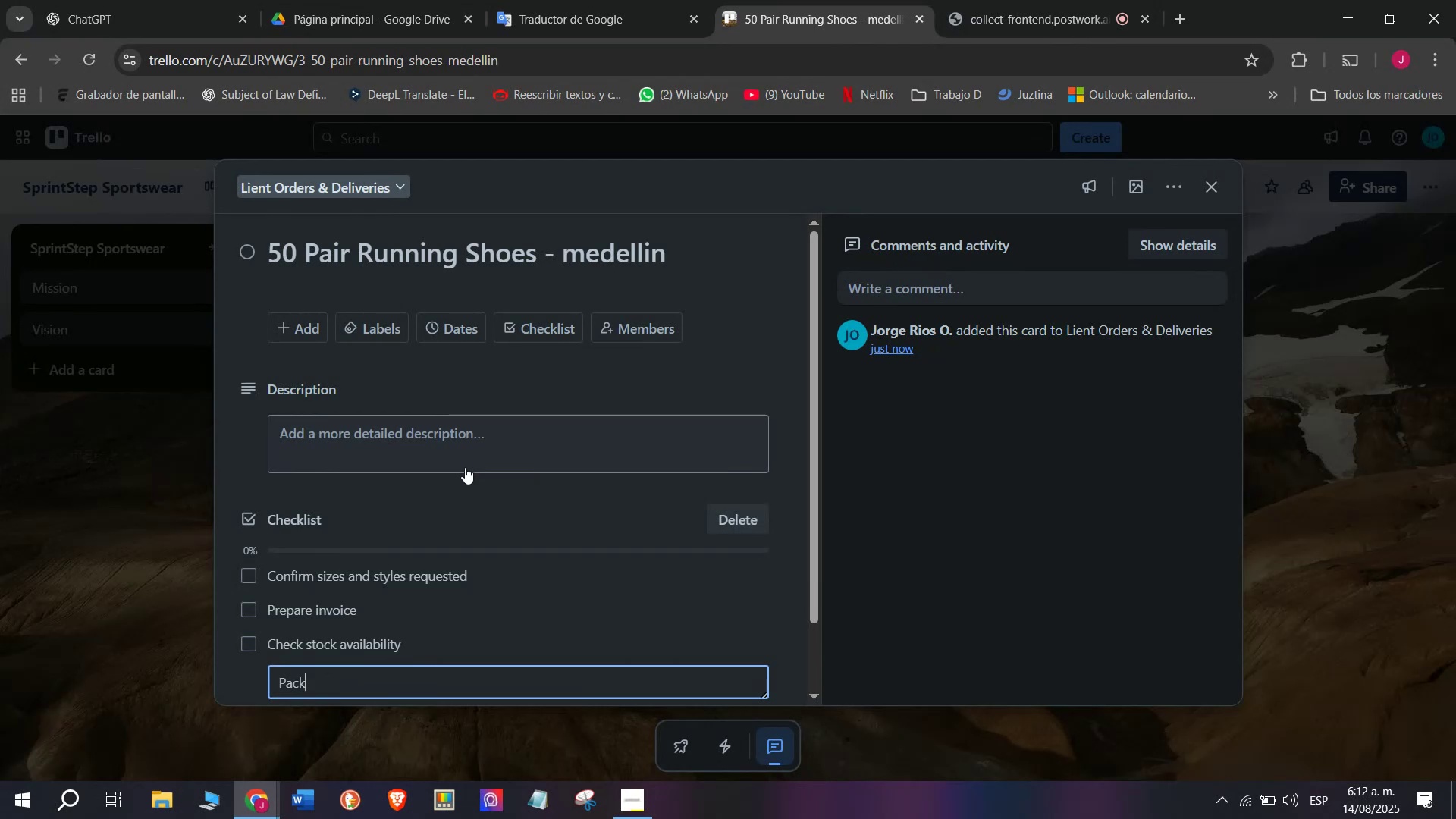 
type( securely for delivery)
 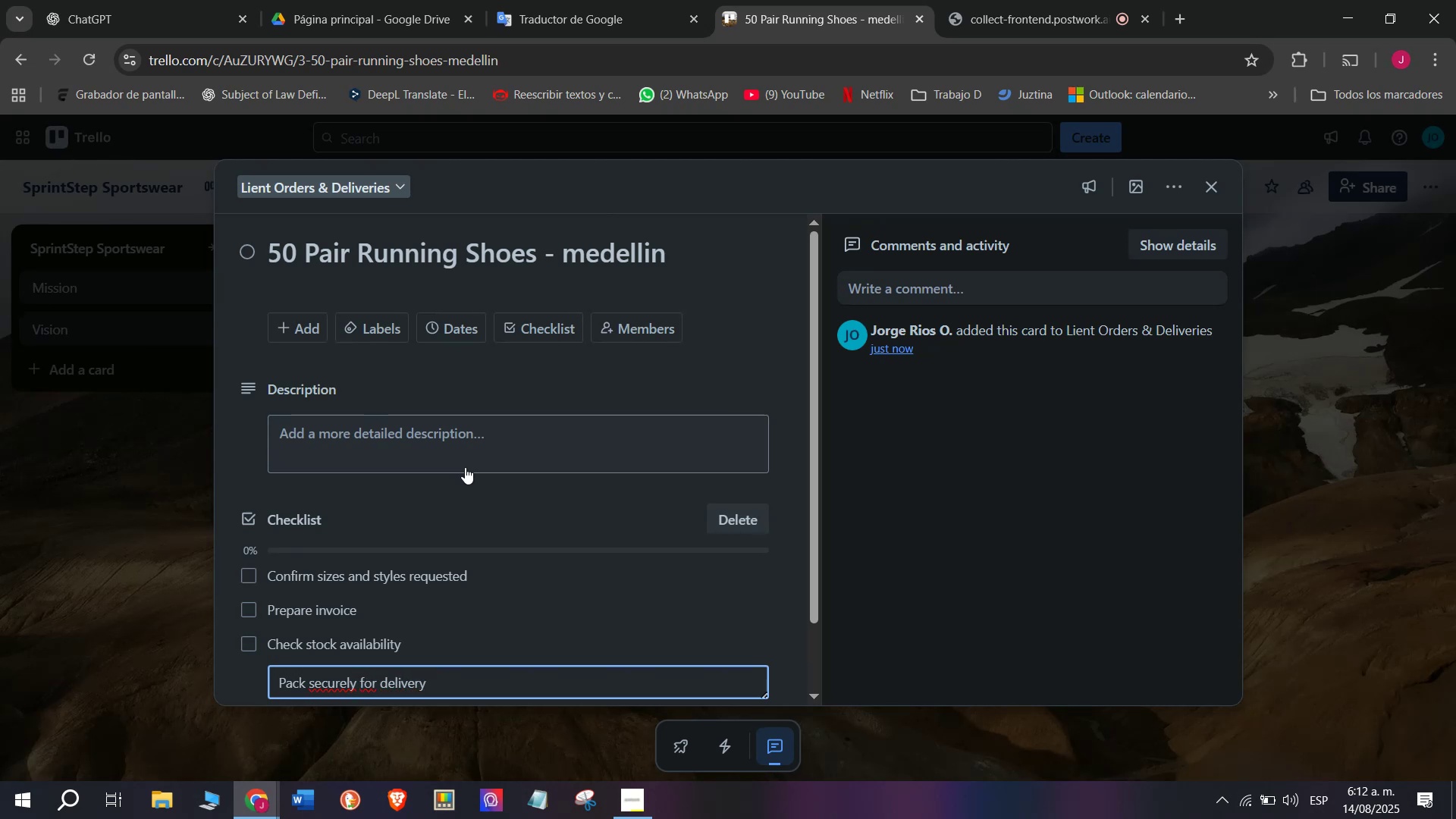 
key(Enter)
 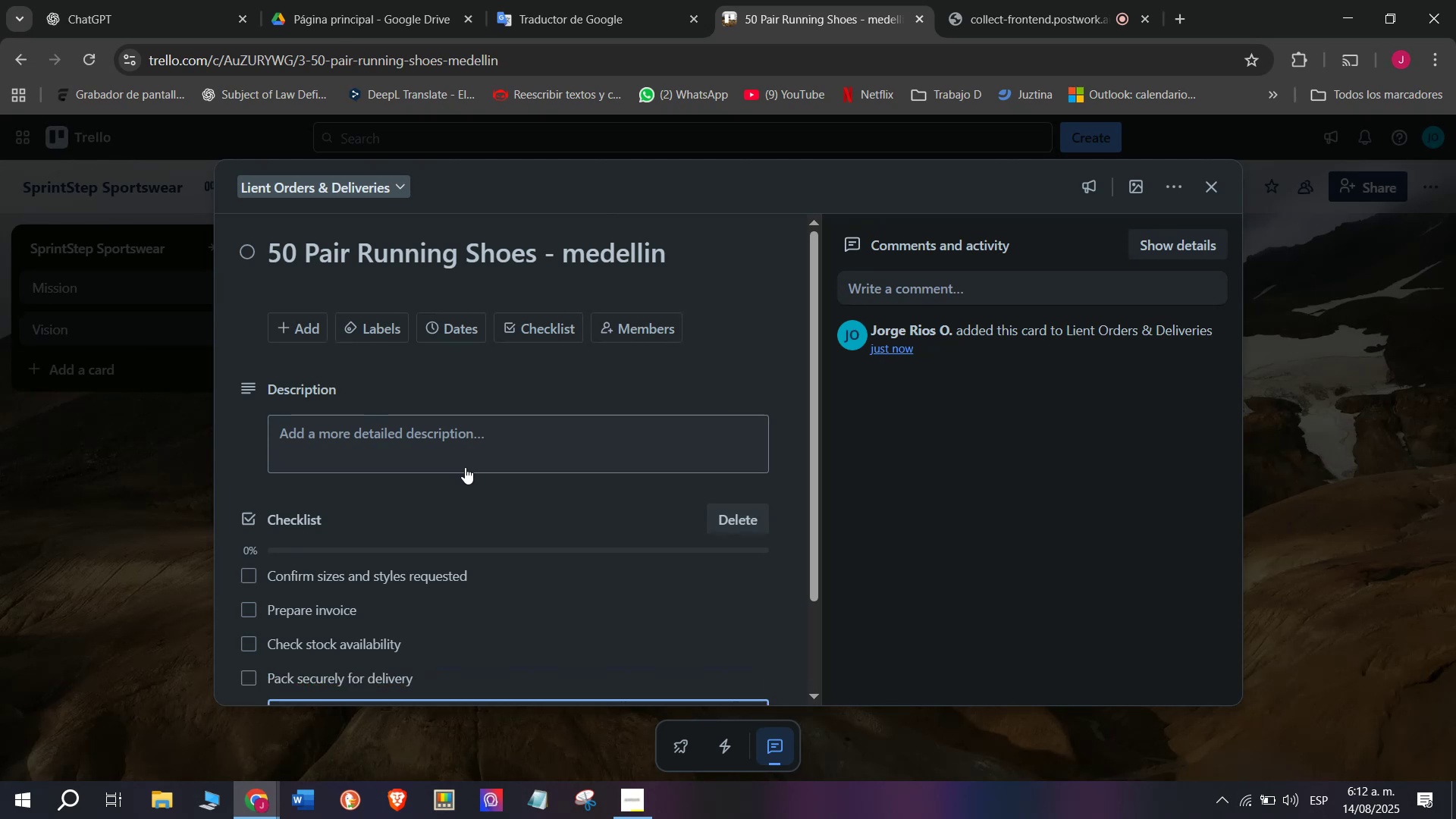 
type(Arra)
 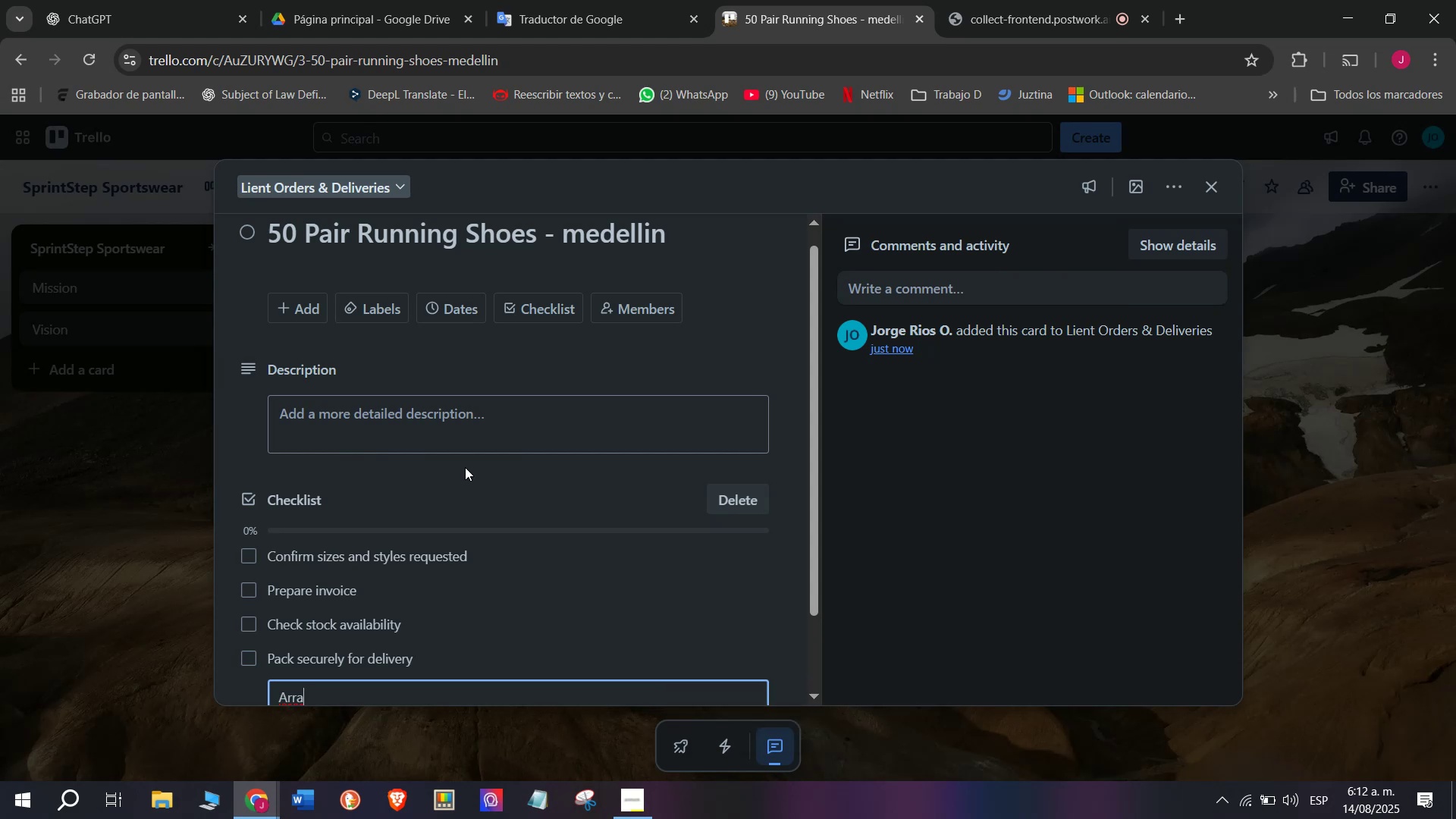 
type(nge Sf)
key(Backspace)
type(g)
key(Backspace)
type(hipping service)
 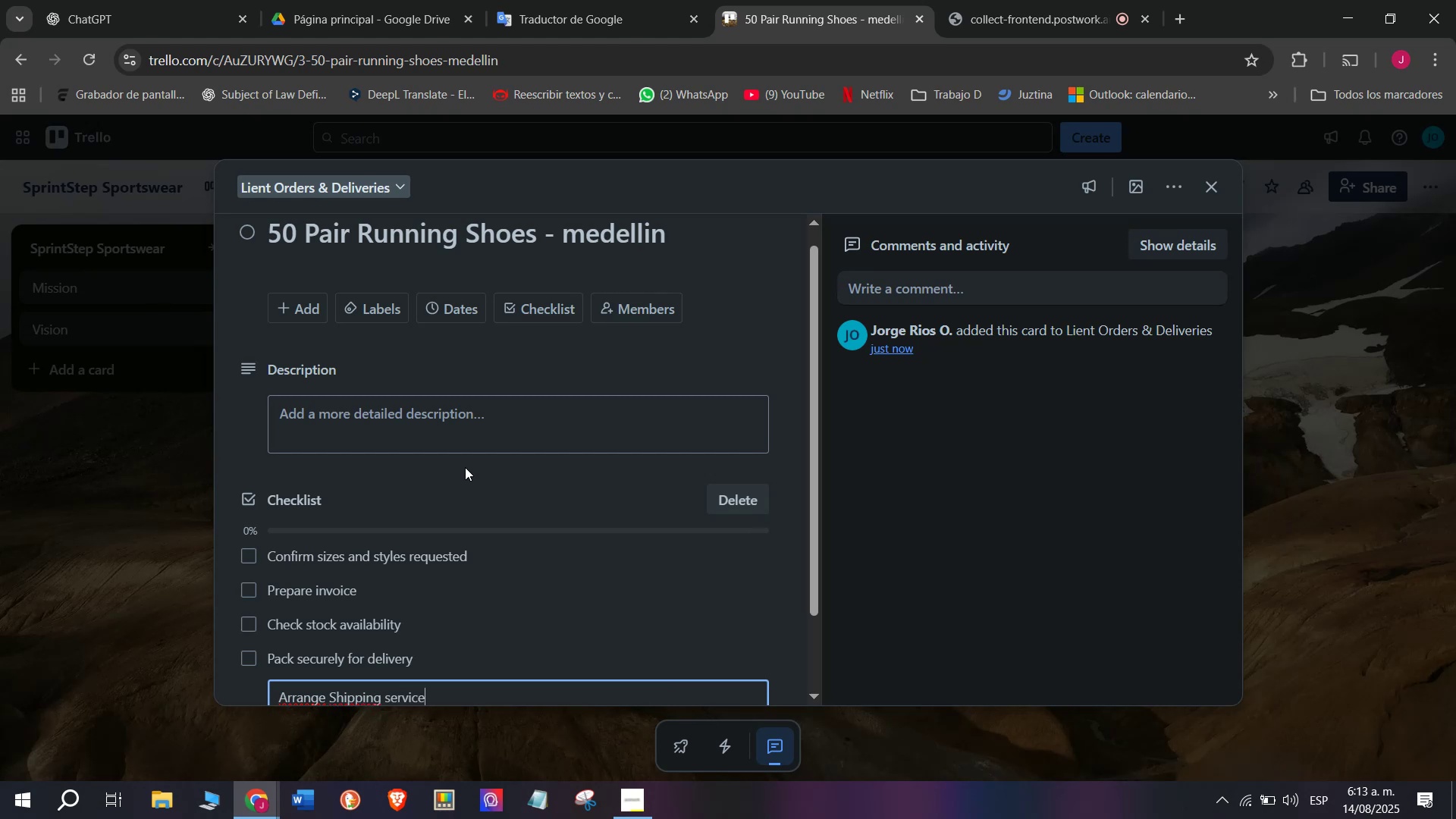 
key(Enter)
 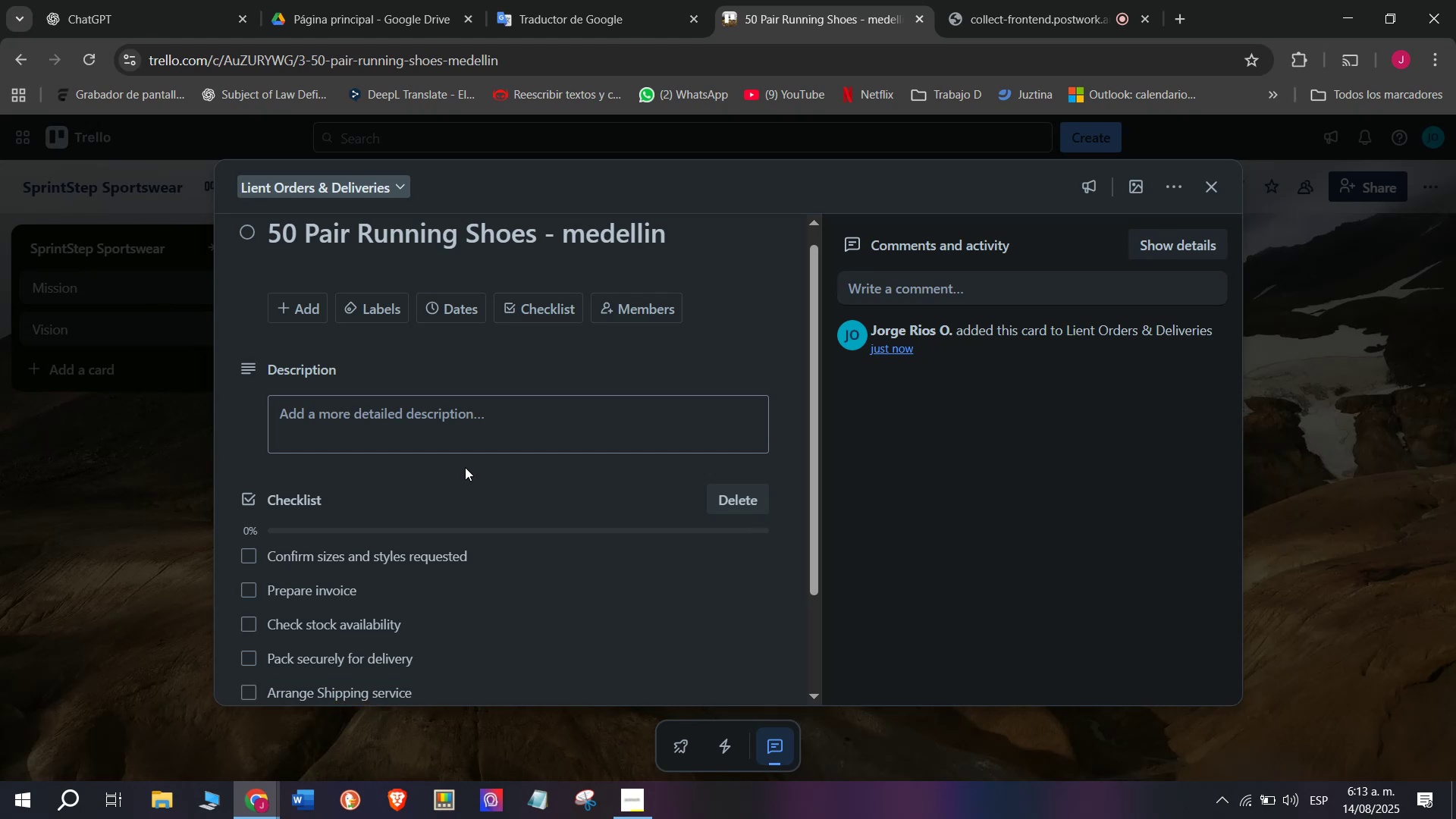 
type(Send Trackink)
 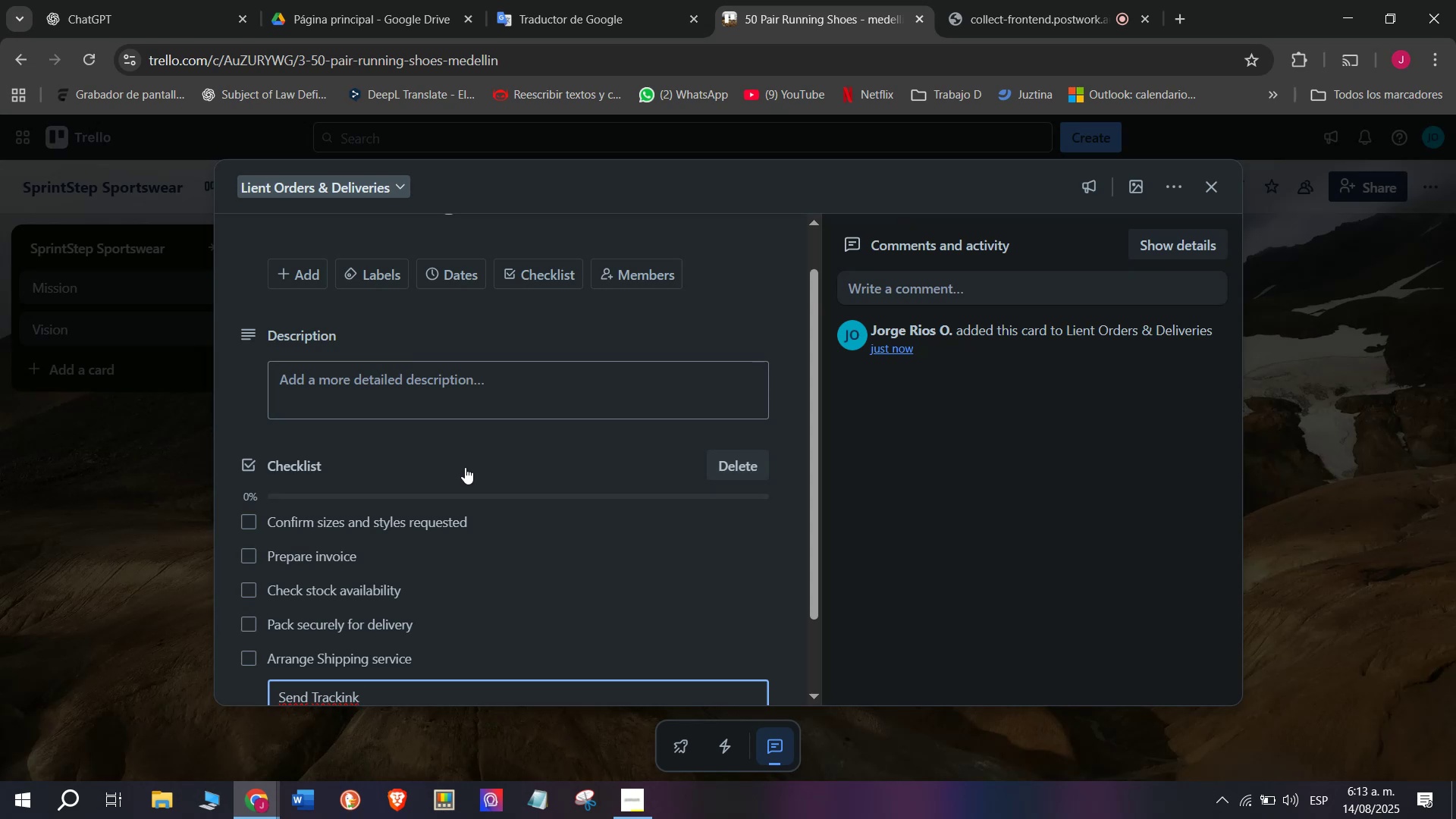 
wait(6.66)
 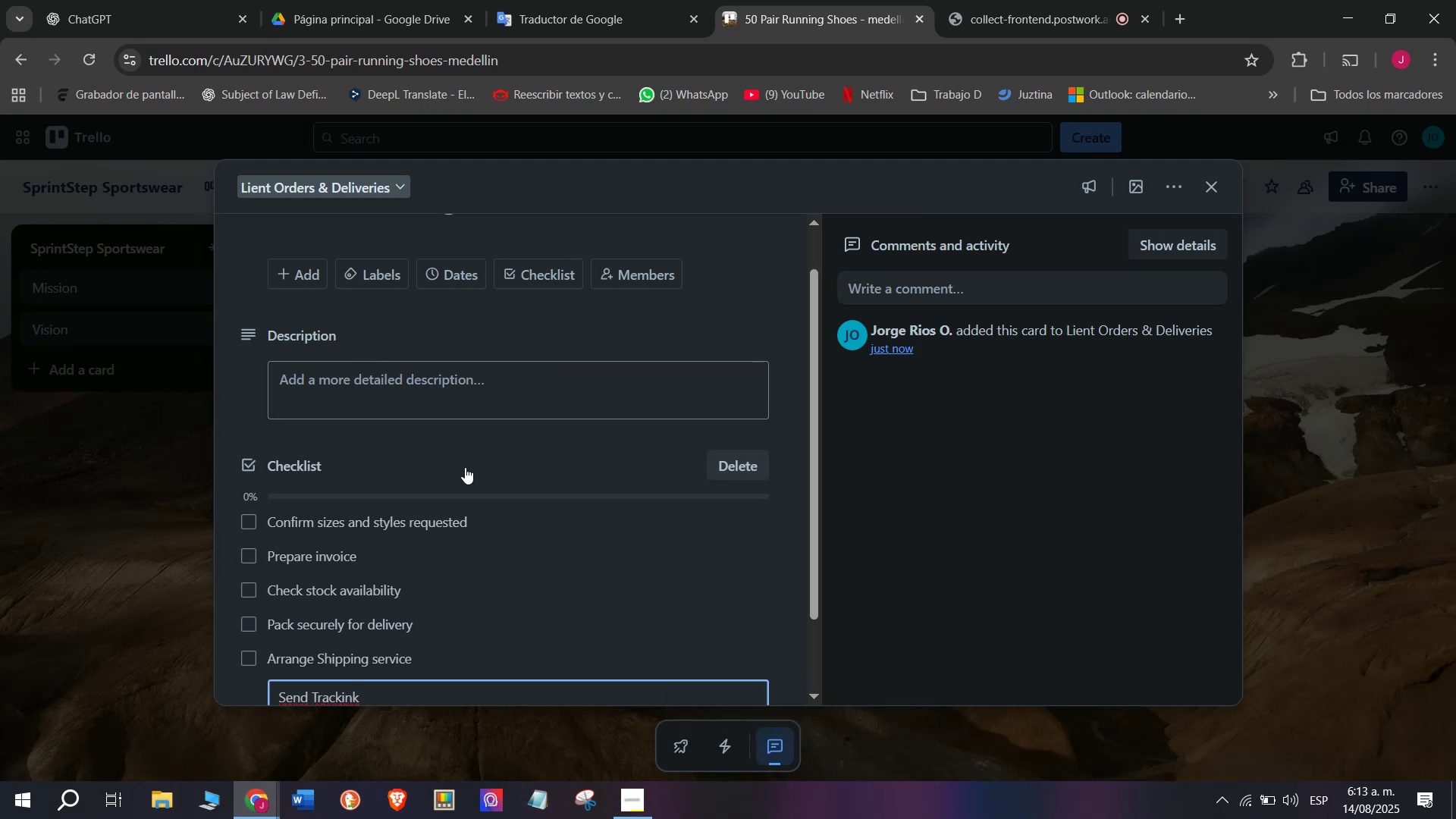 
key(Backspace)
 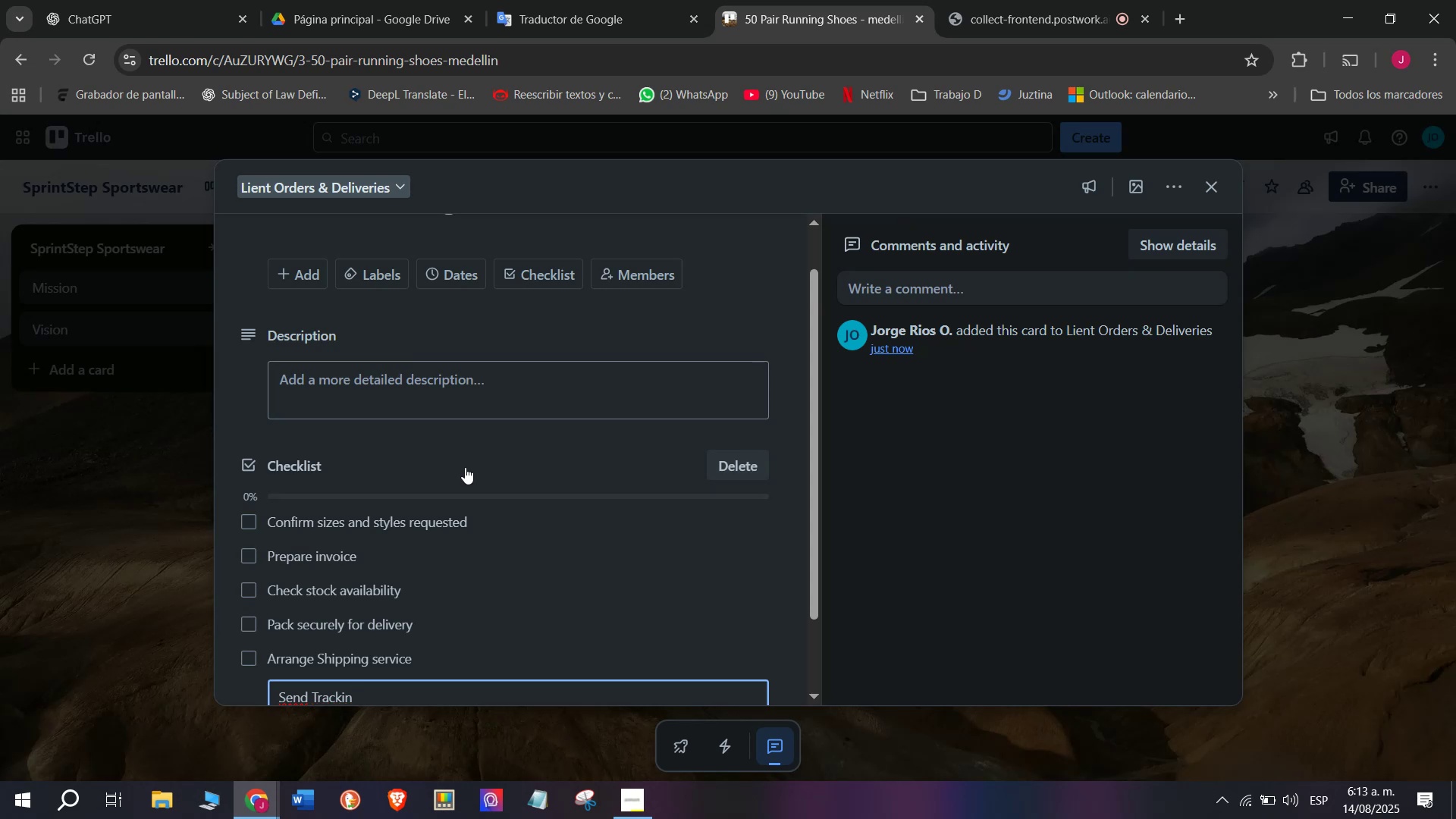 
key(G)
 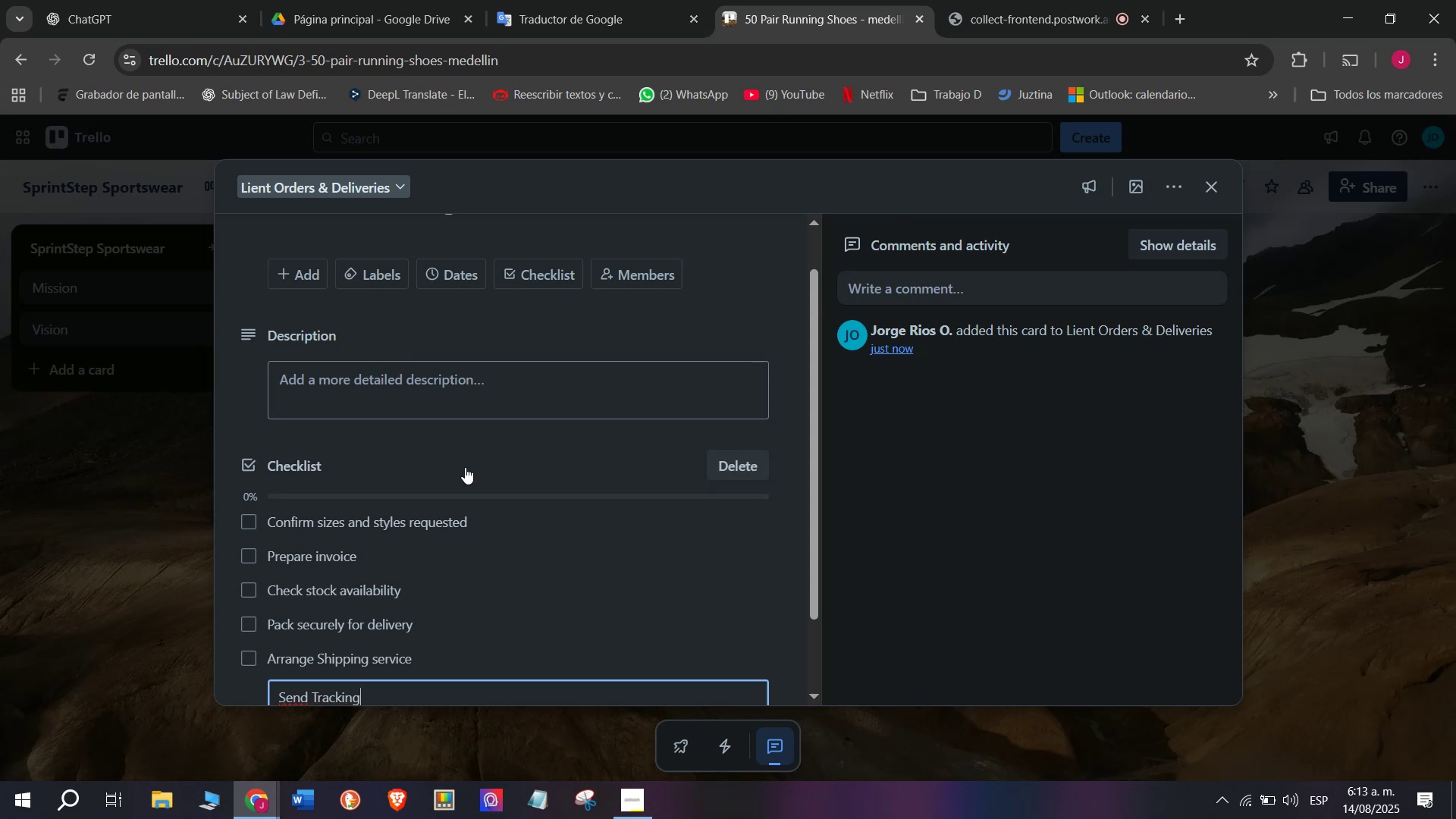 
key(Space)
 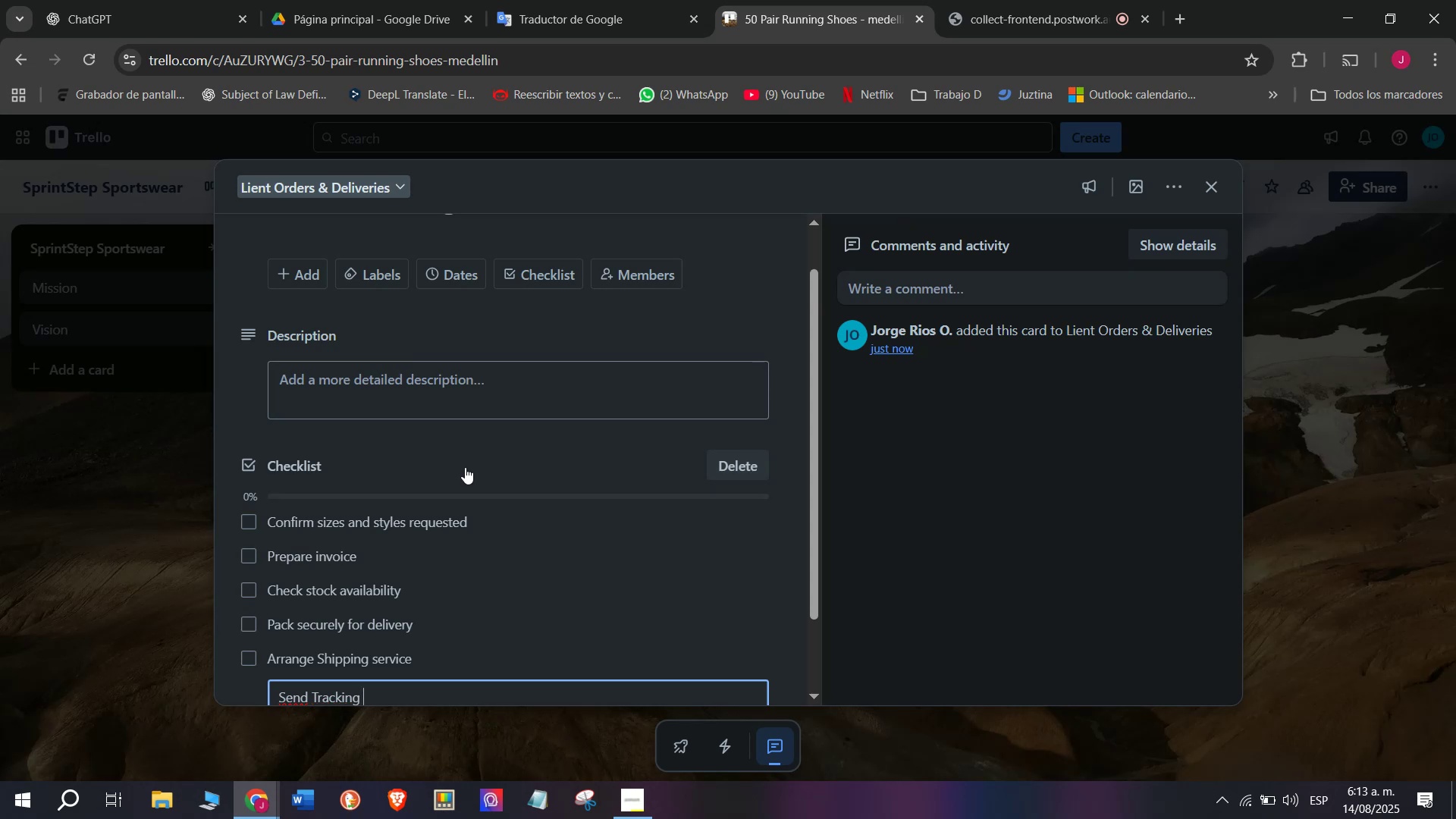 
type(details yo)
key(Backspace)
key(Backspace)
type(to client)
 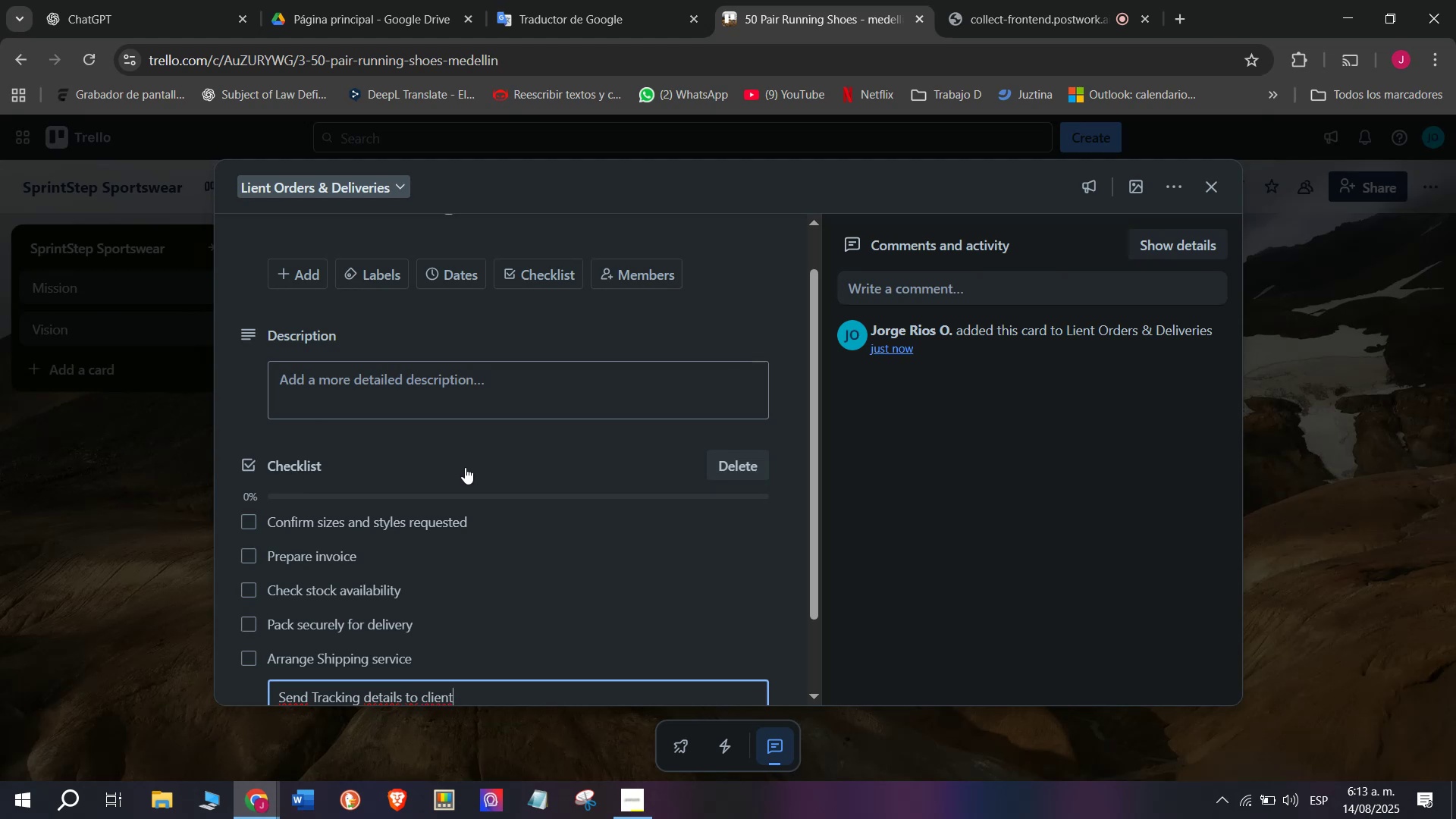 
key(Enter)
 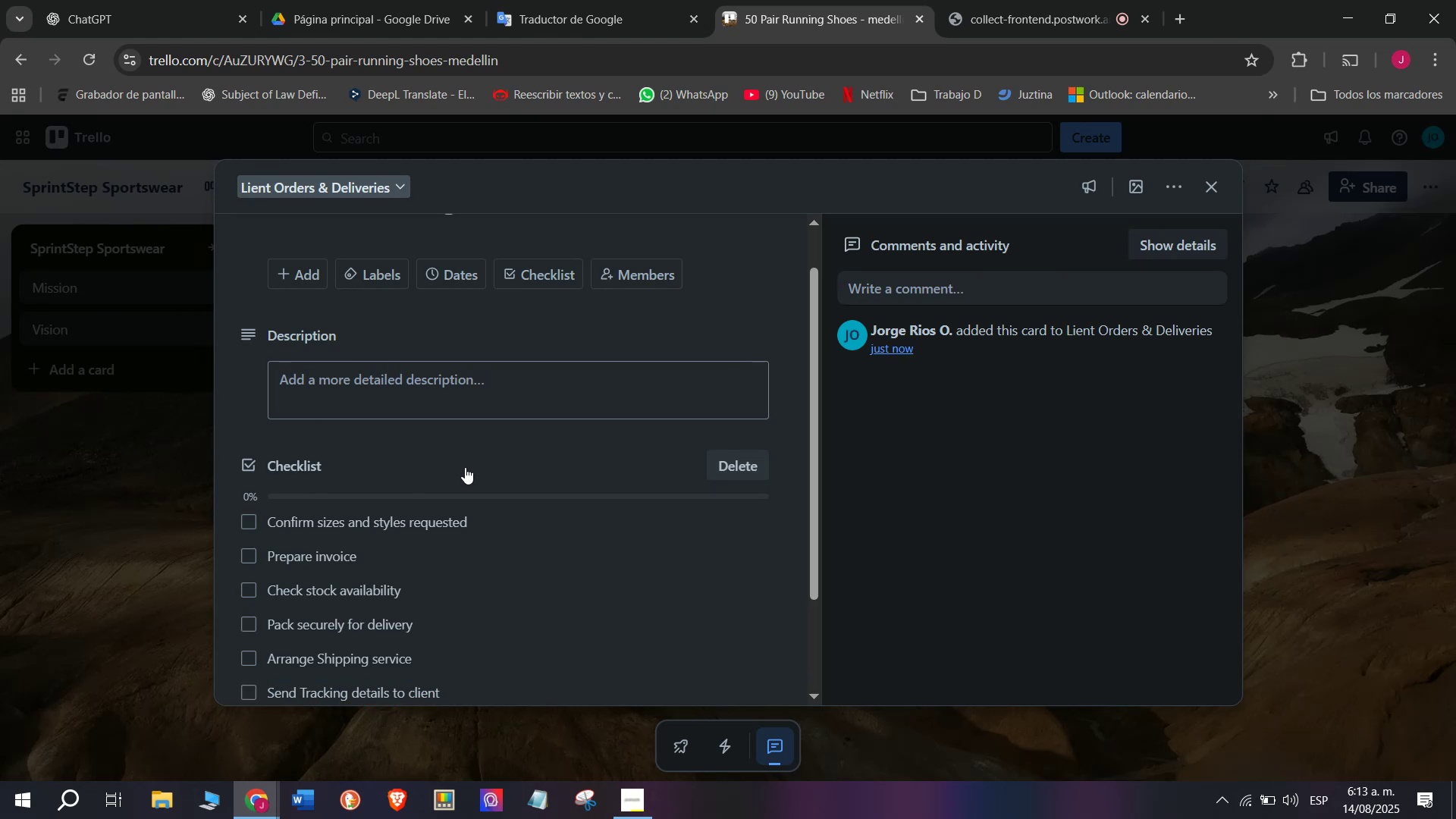 
scroll: coordinate [417, 608], scroll_direction: down, amount: 2.0
 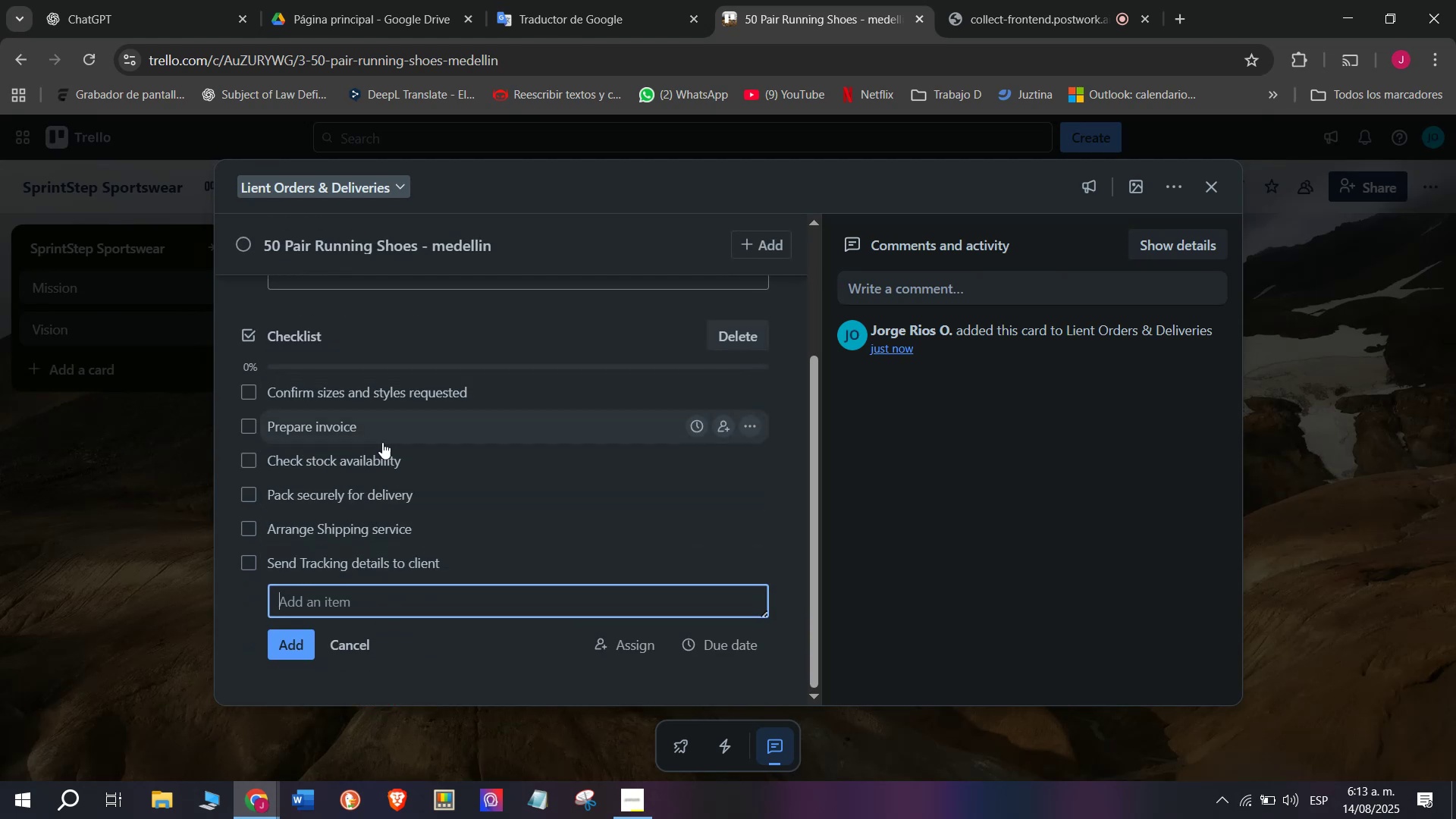 
scroll: coordinate [405, 702], scroll_direction: up, amount: 1.0
 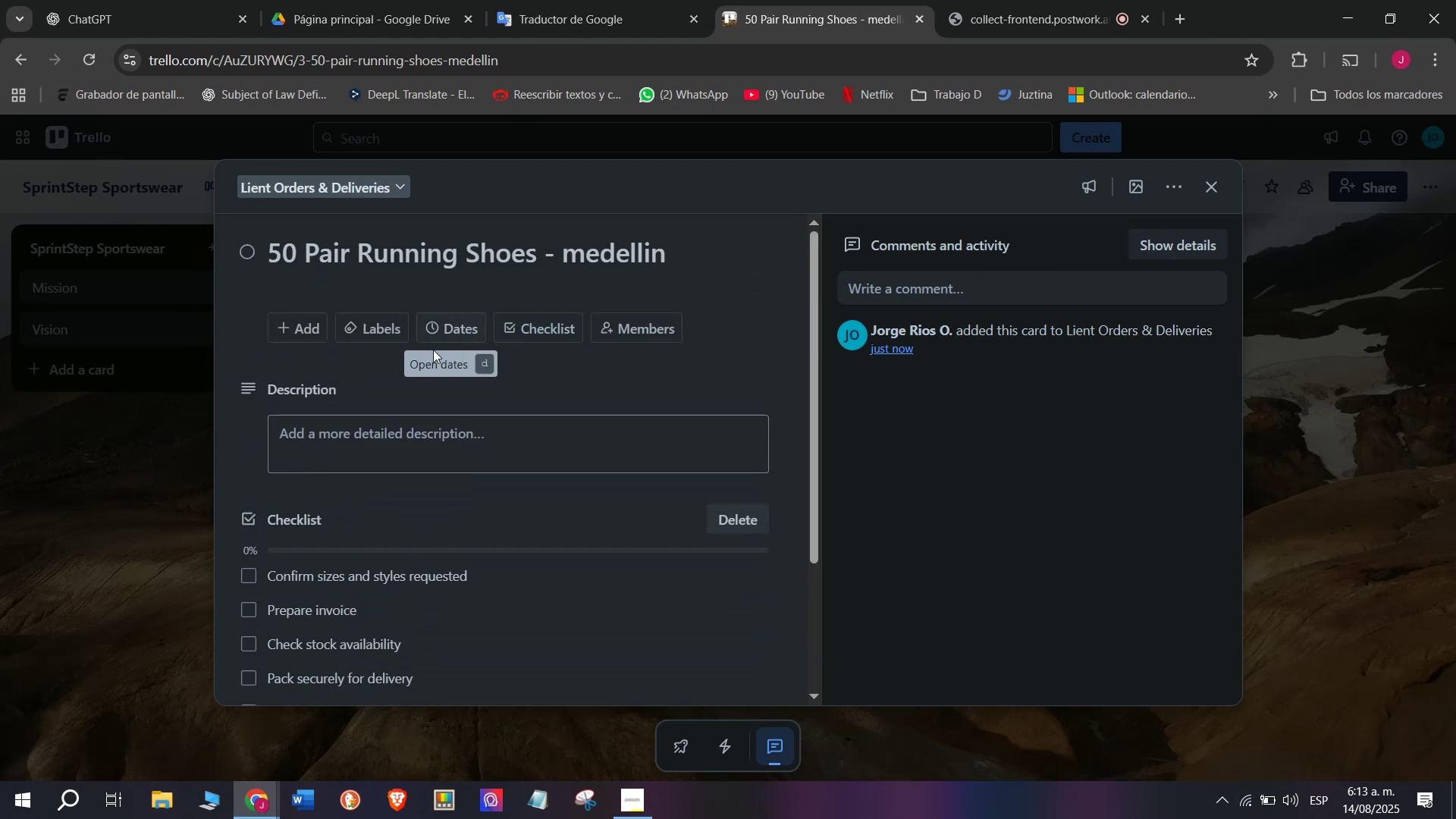 
left_click([368, 337])
 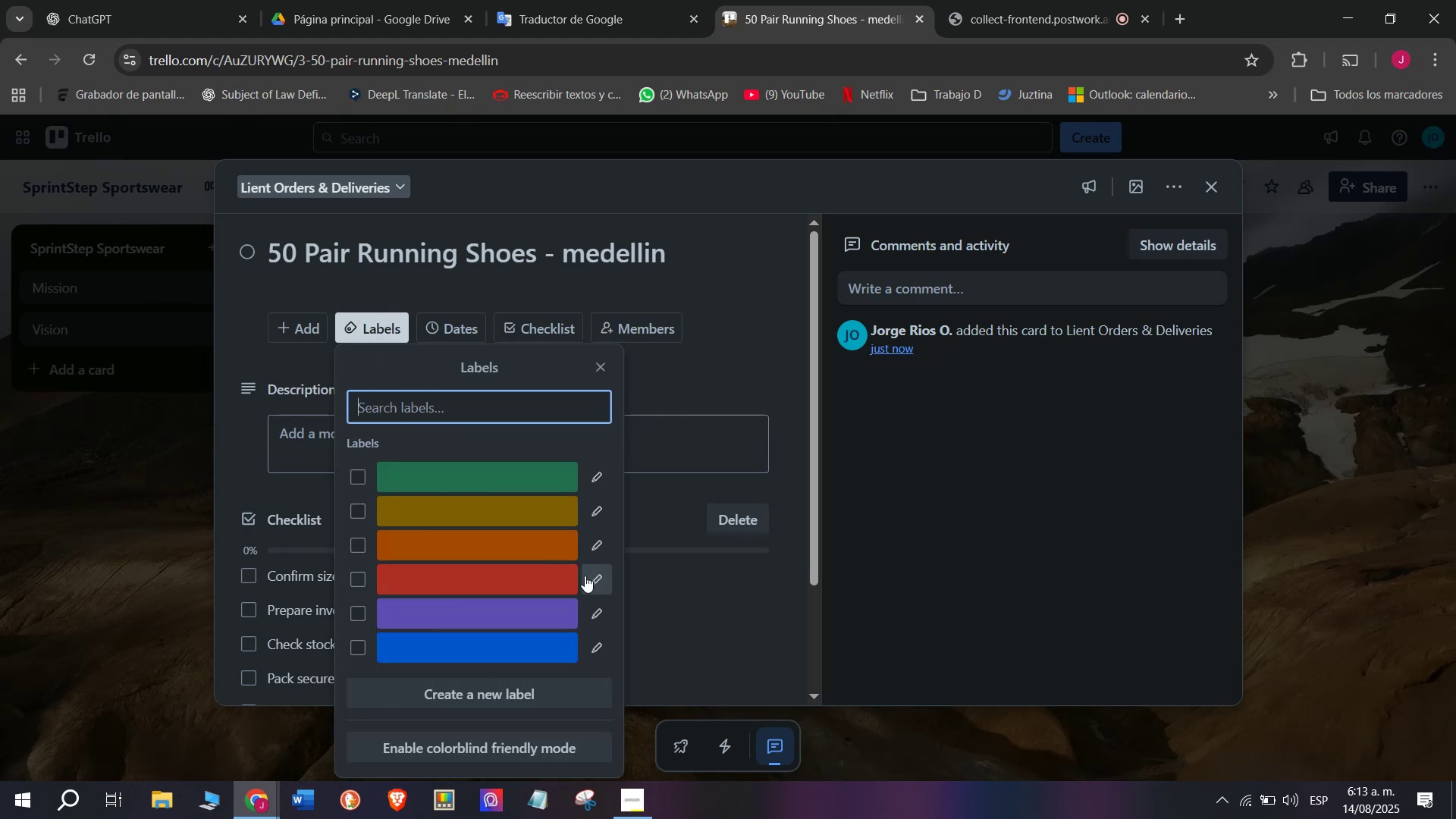 
left_click([592, 577])
 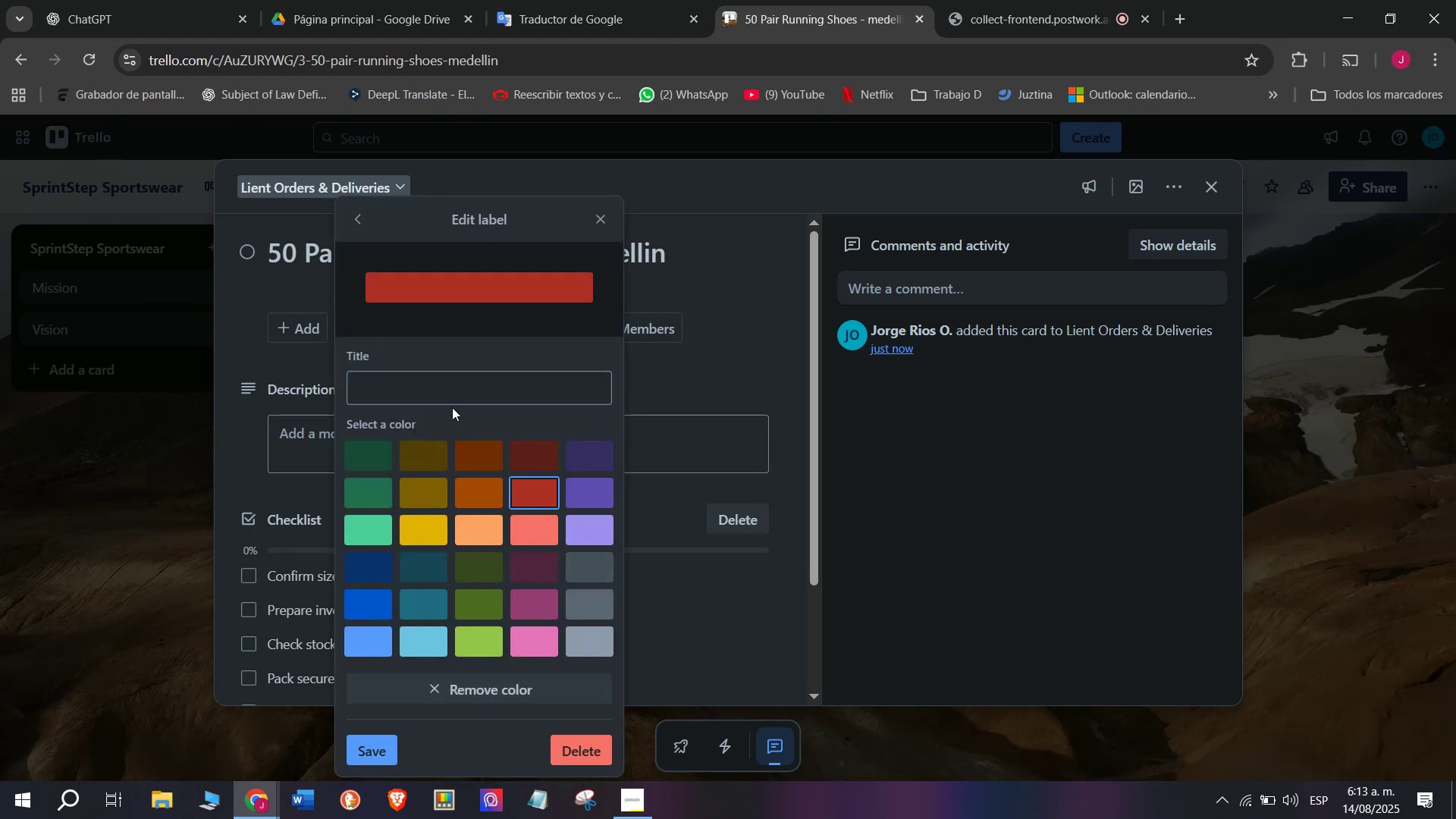 
left_click([458, 381])
 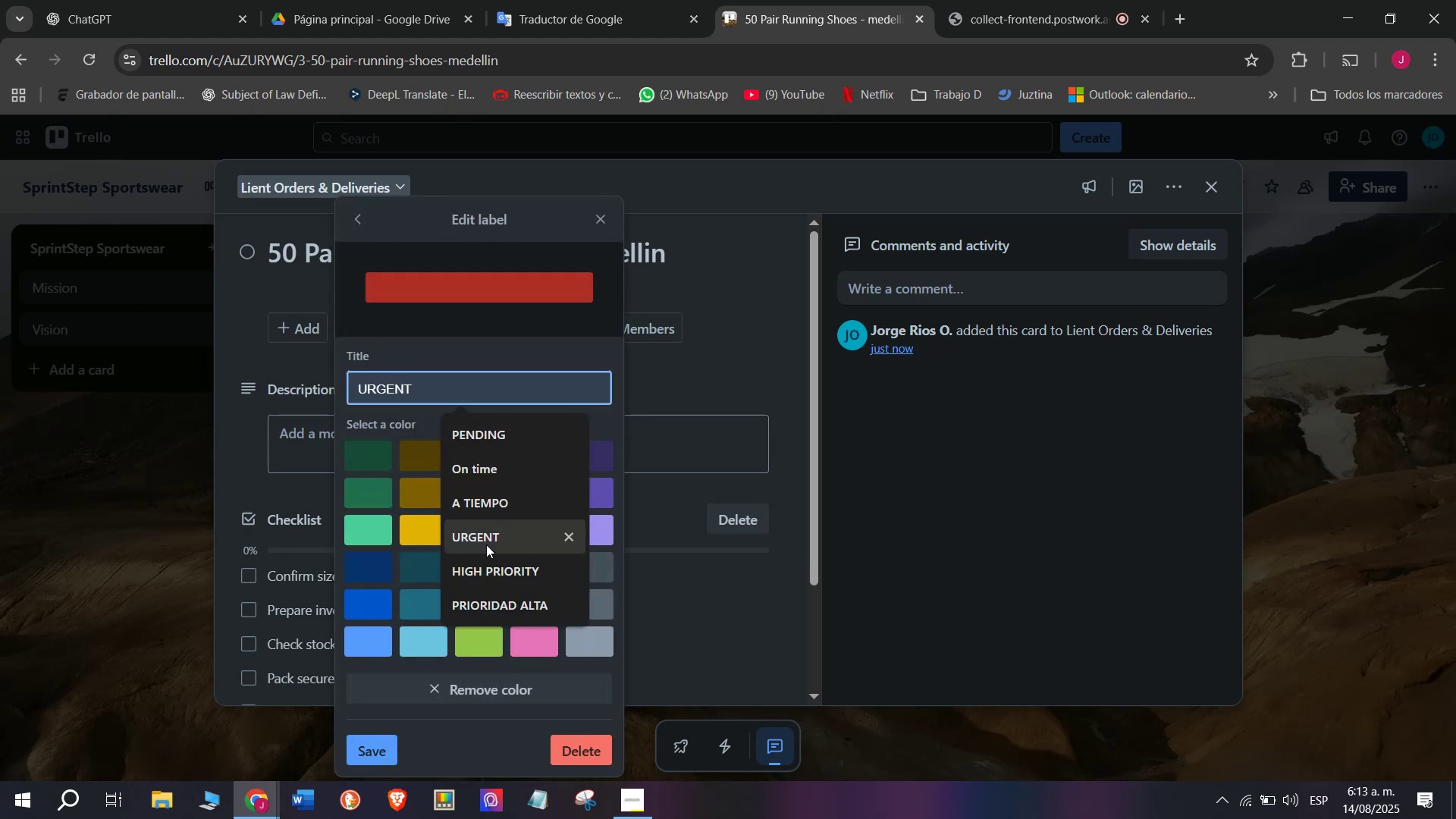 
left_click([486, 547])
 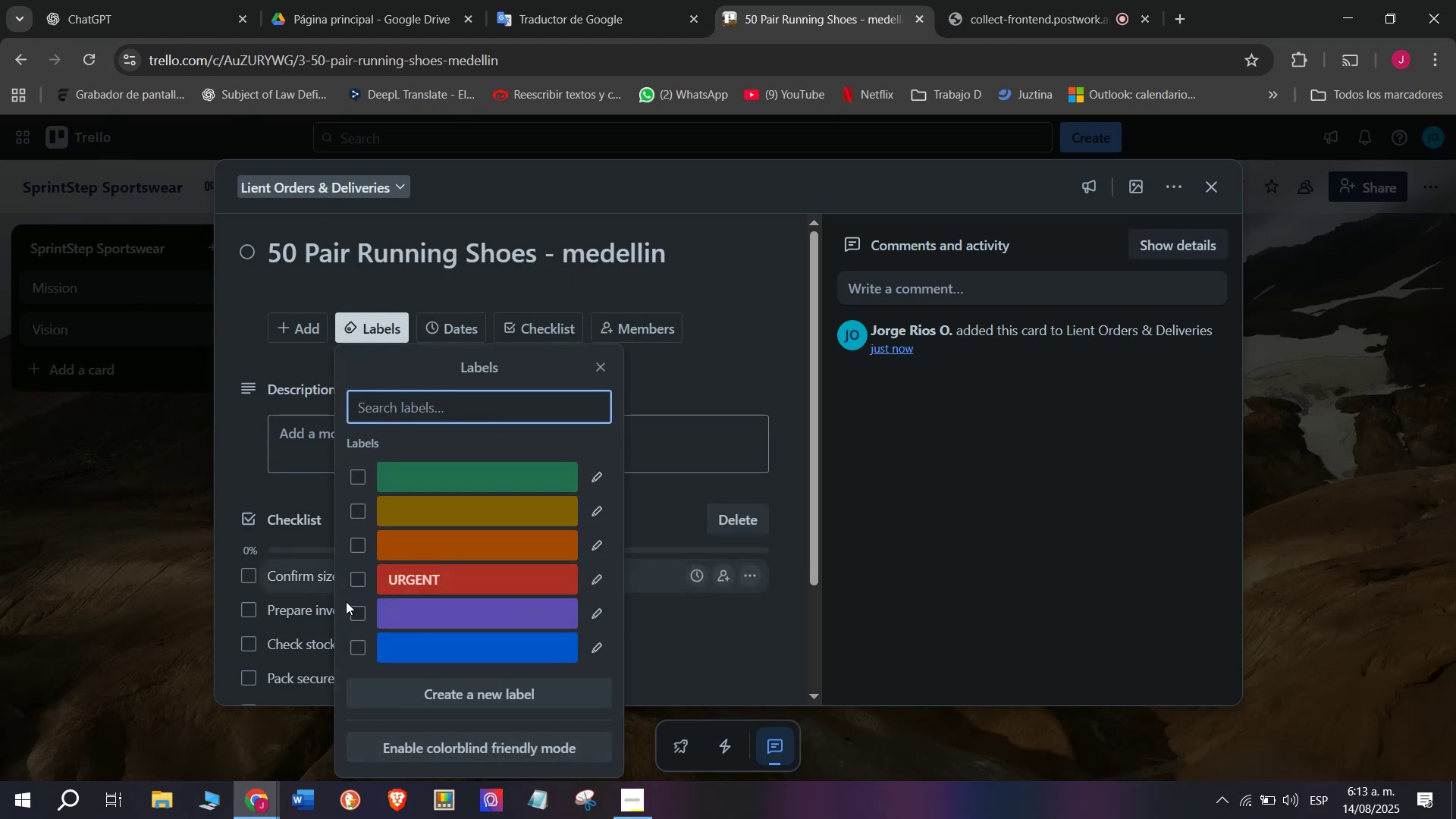 
left_click([403, 577])
 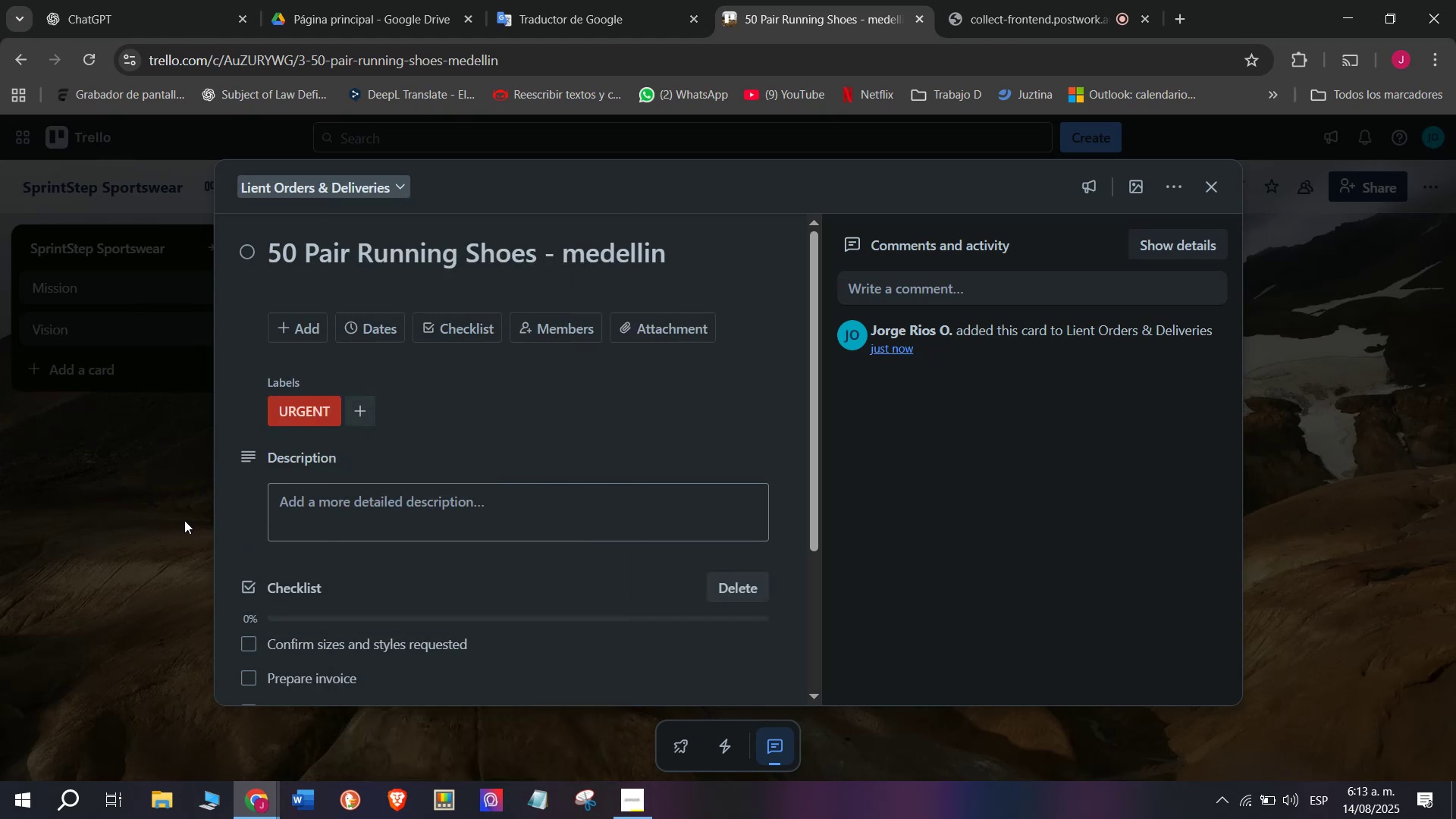 
double_click([164, 541])
 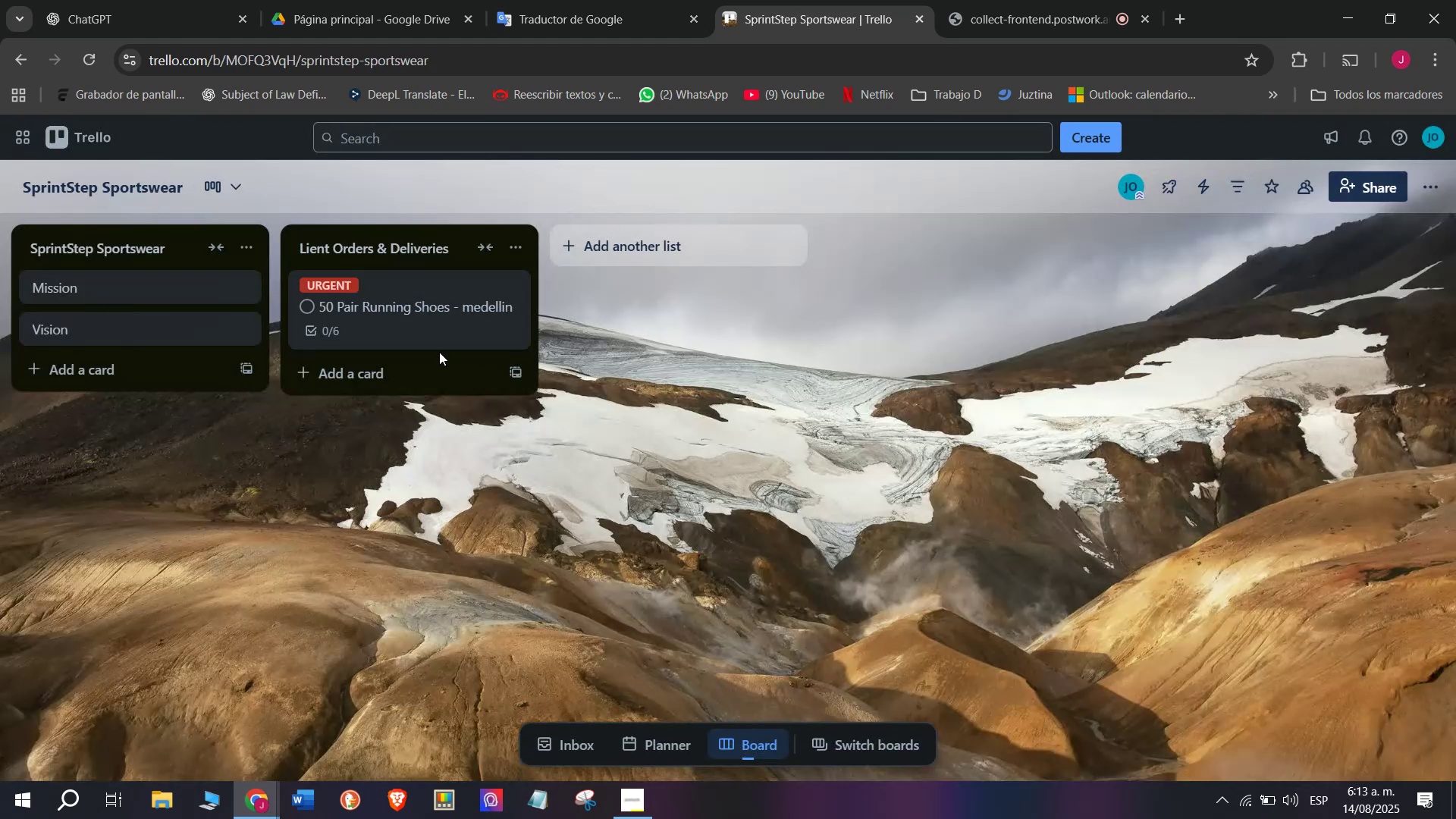 
left_click([429, 375])
 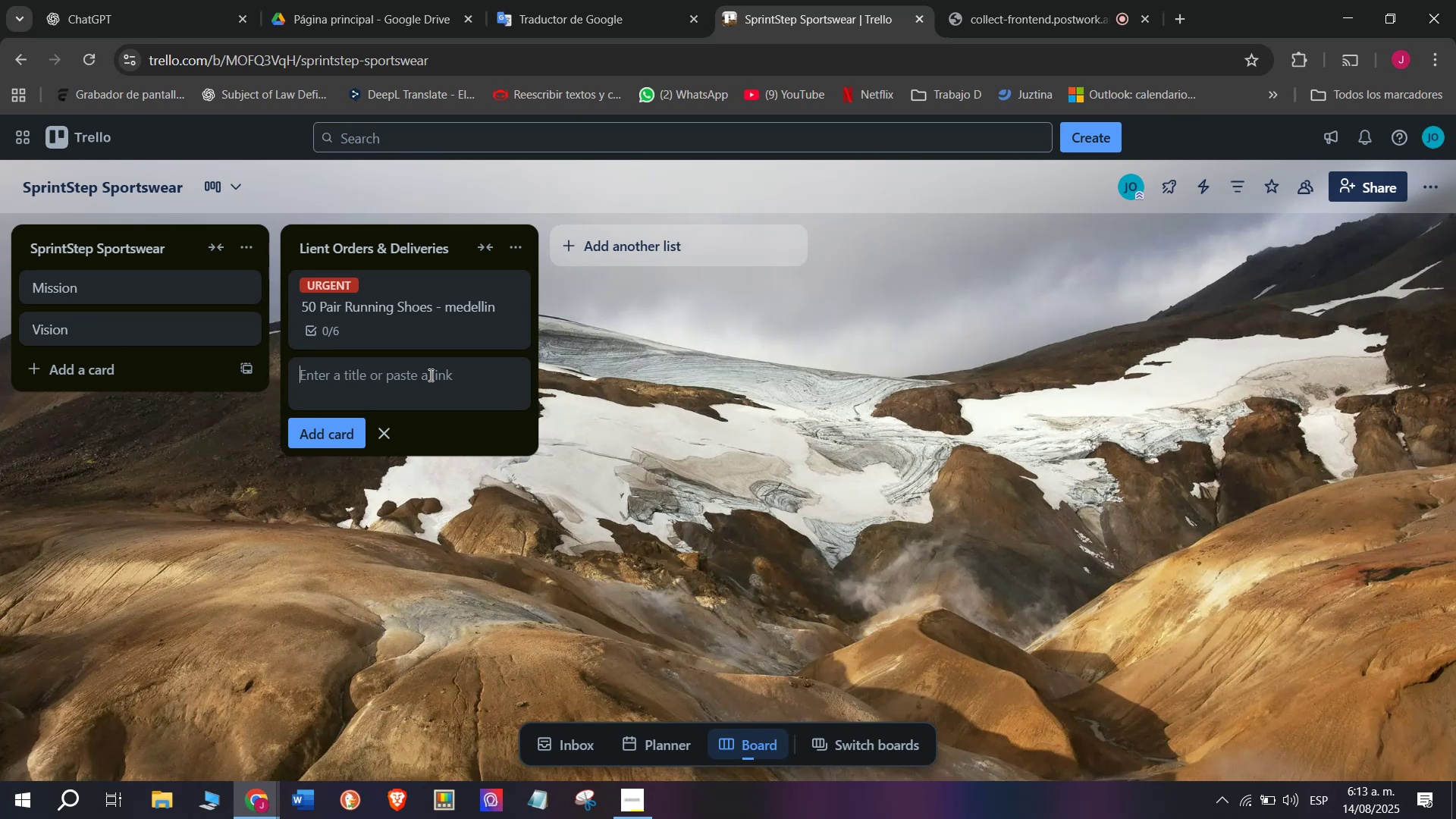 
type(E)
key(Backspace)
type(30 Paris Basketball Sneakers - Cali)
 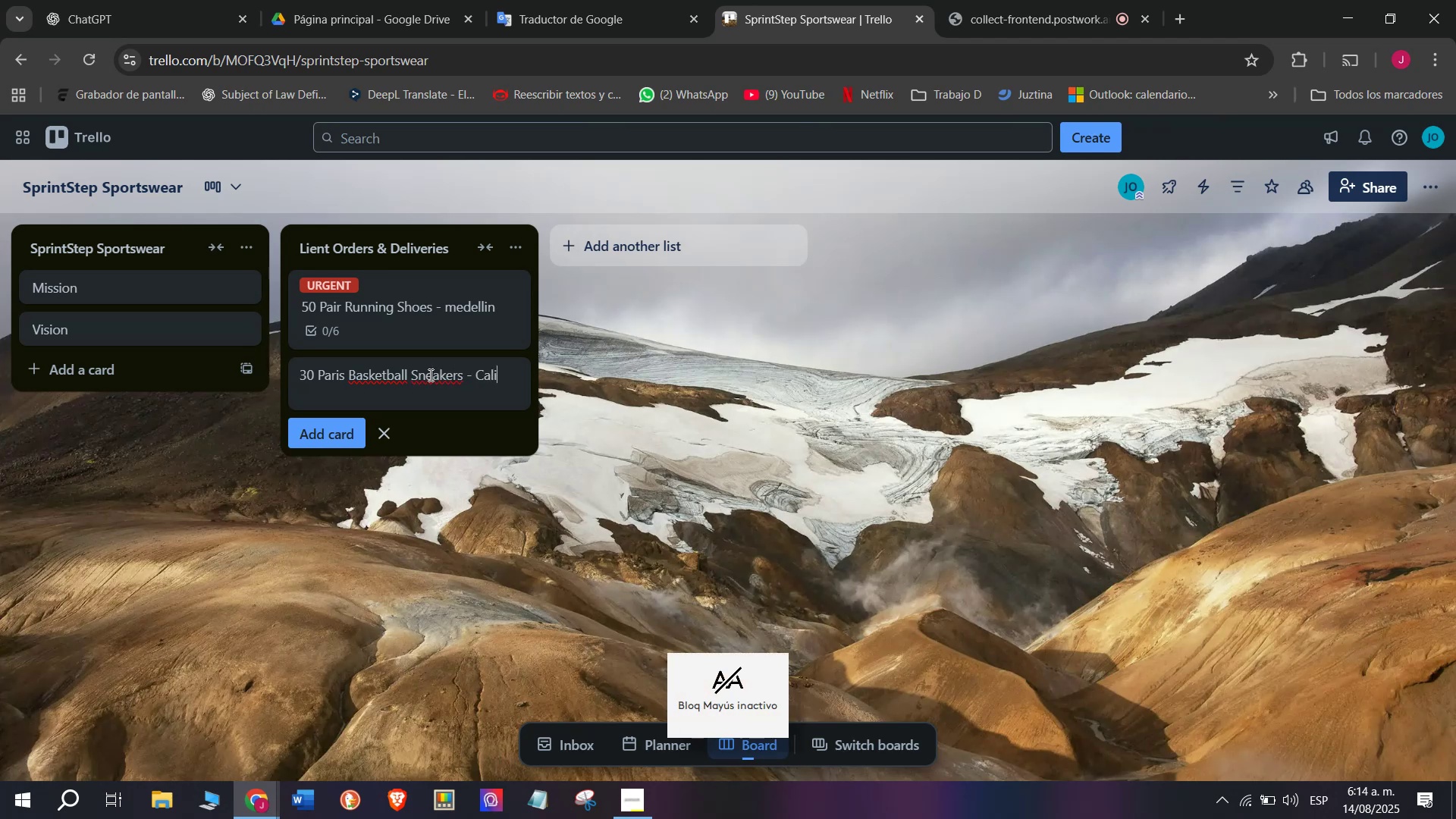 
key(Enter)
 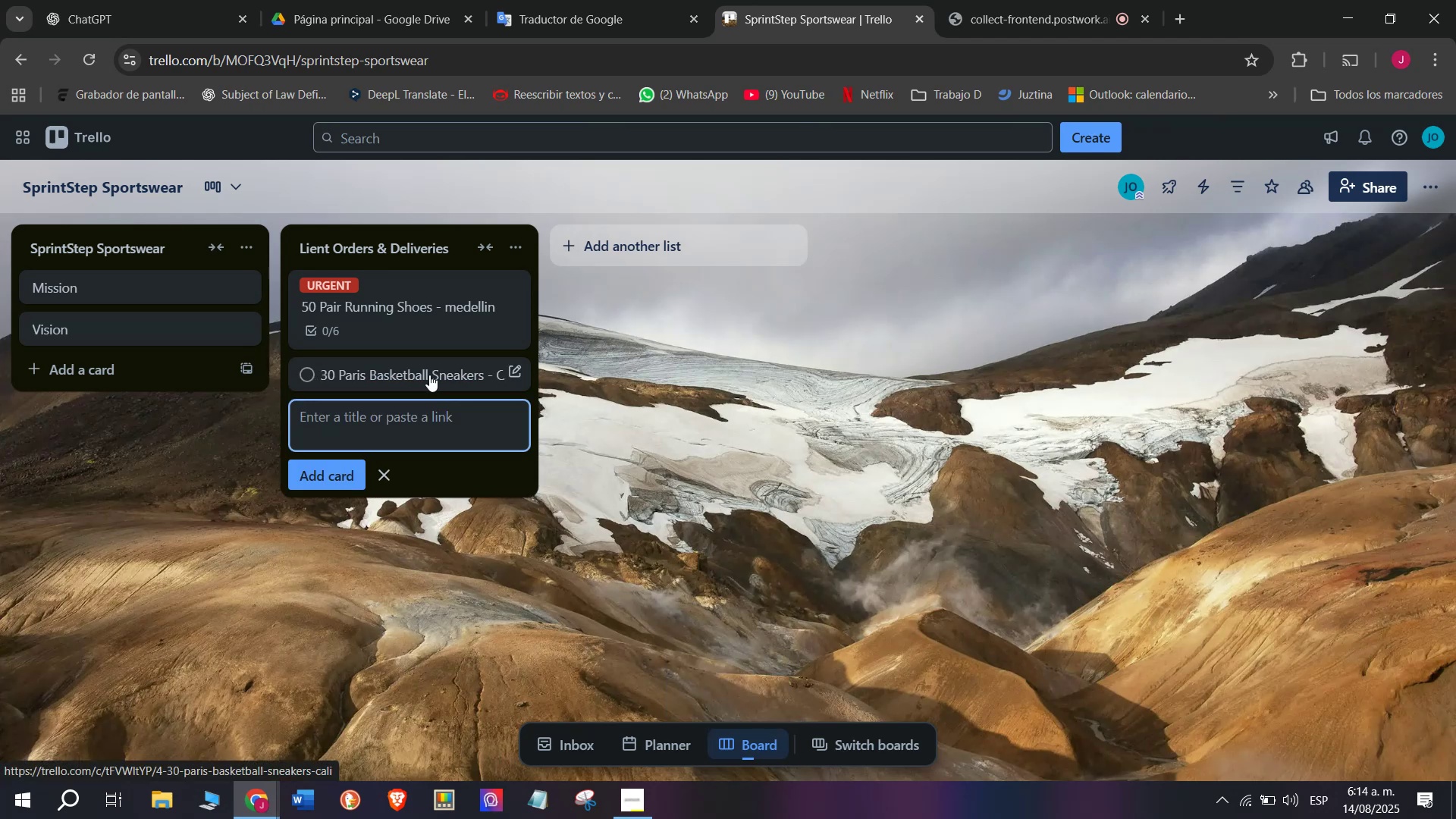 
left_click([429, 373])
 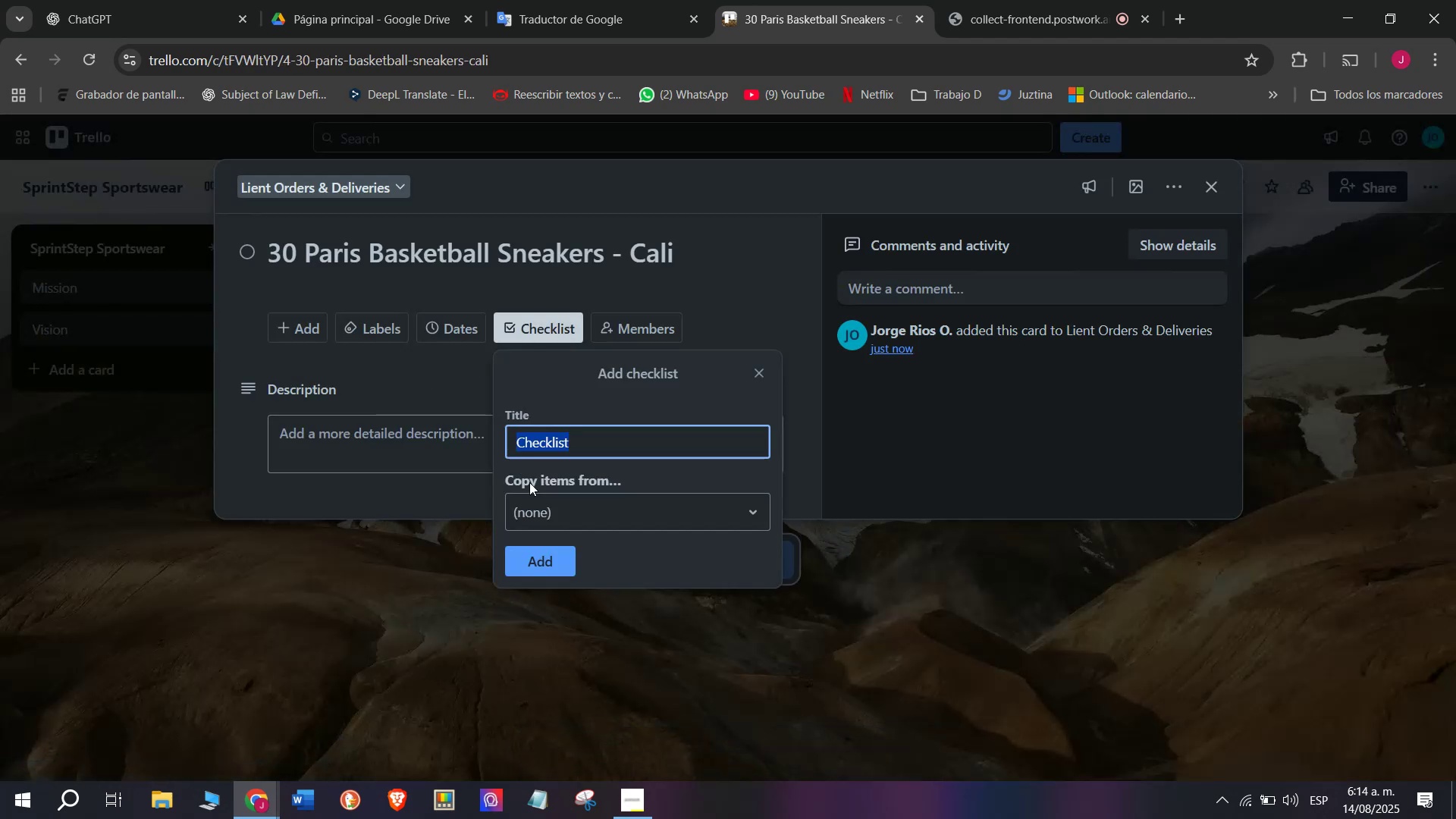 
left_click([551, 550])
 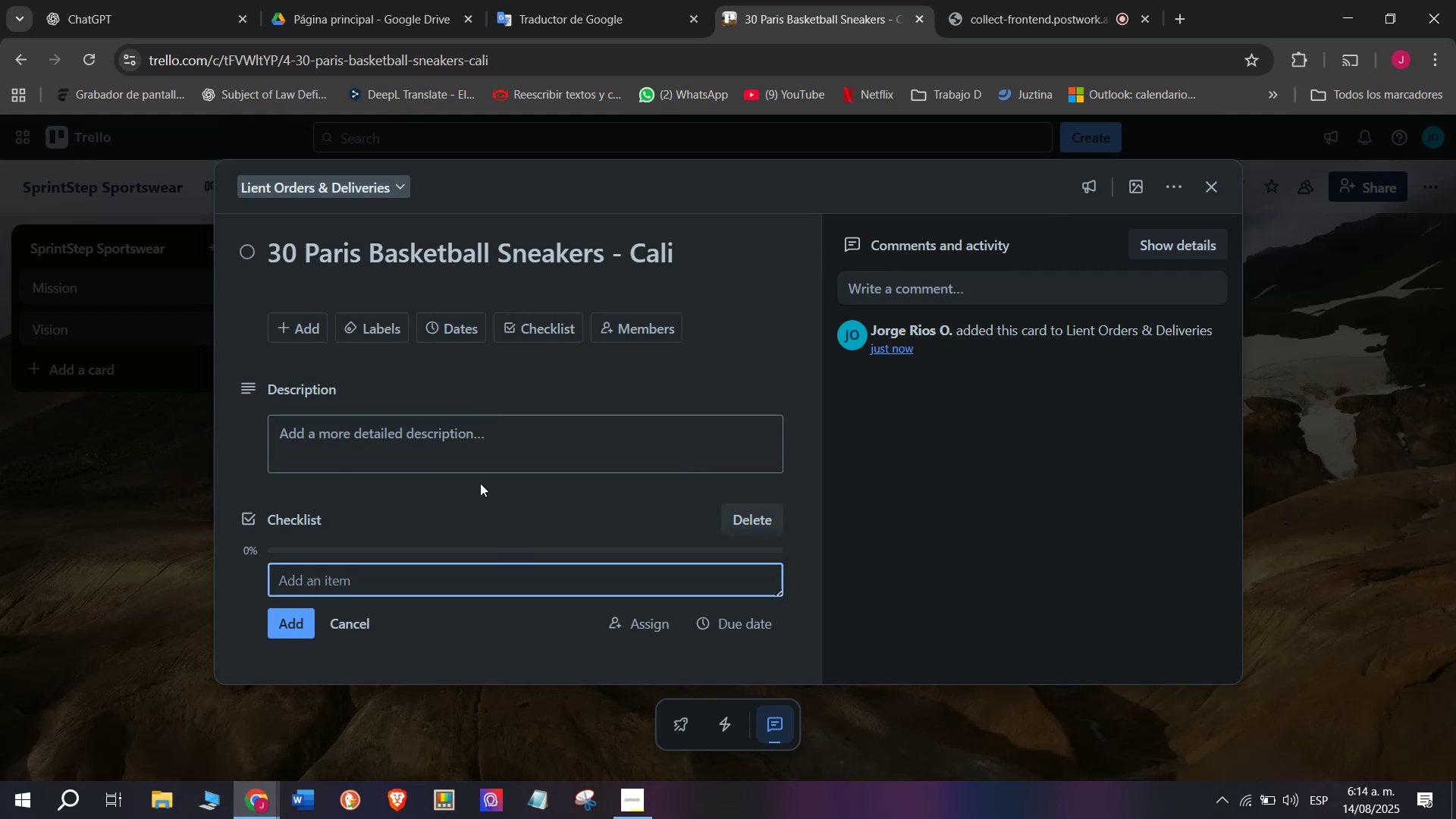 
type(Verify v)
key(Backspace)
type(client)
 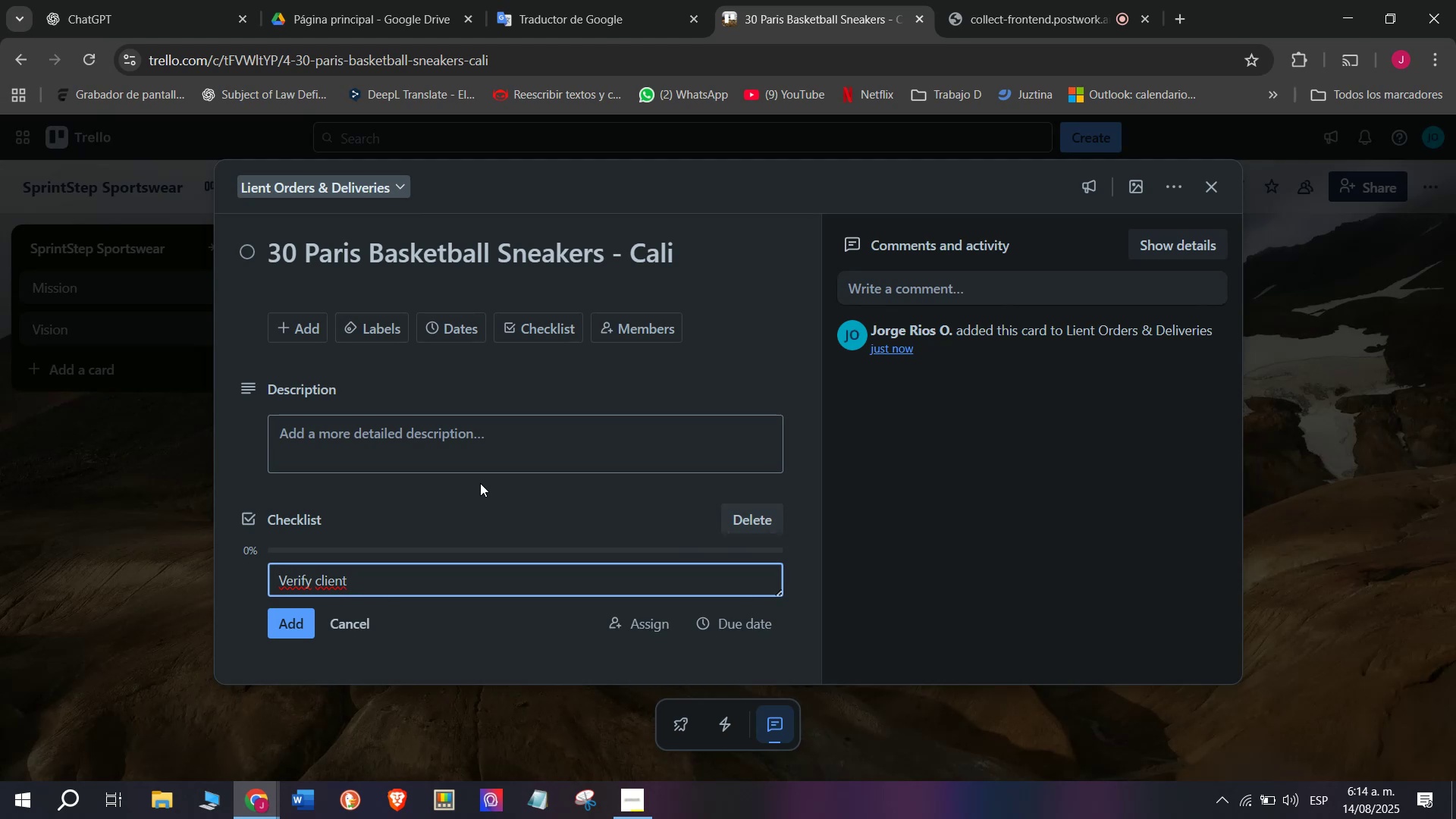 
type( paymr)
key(Backspace)
type(ent status)
 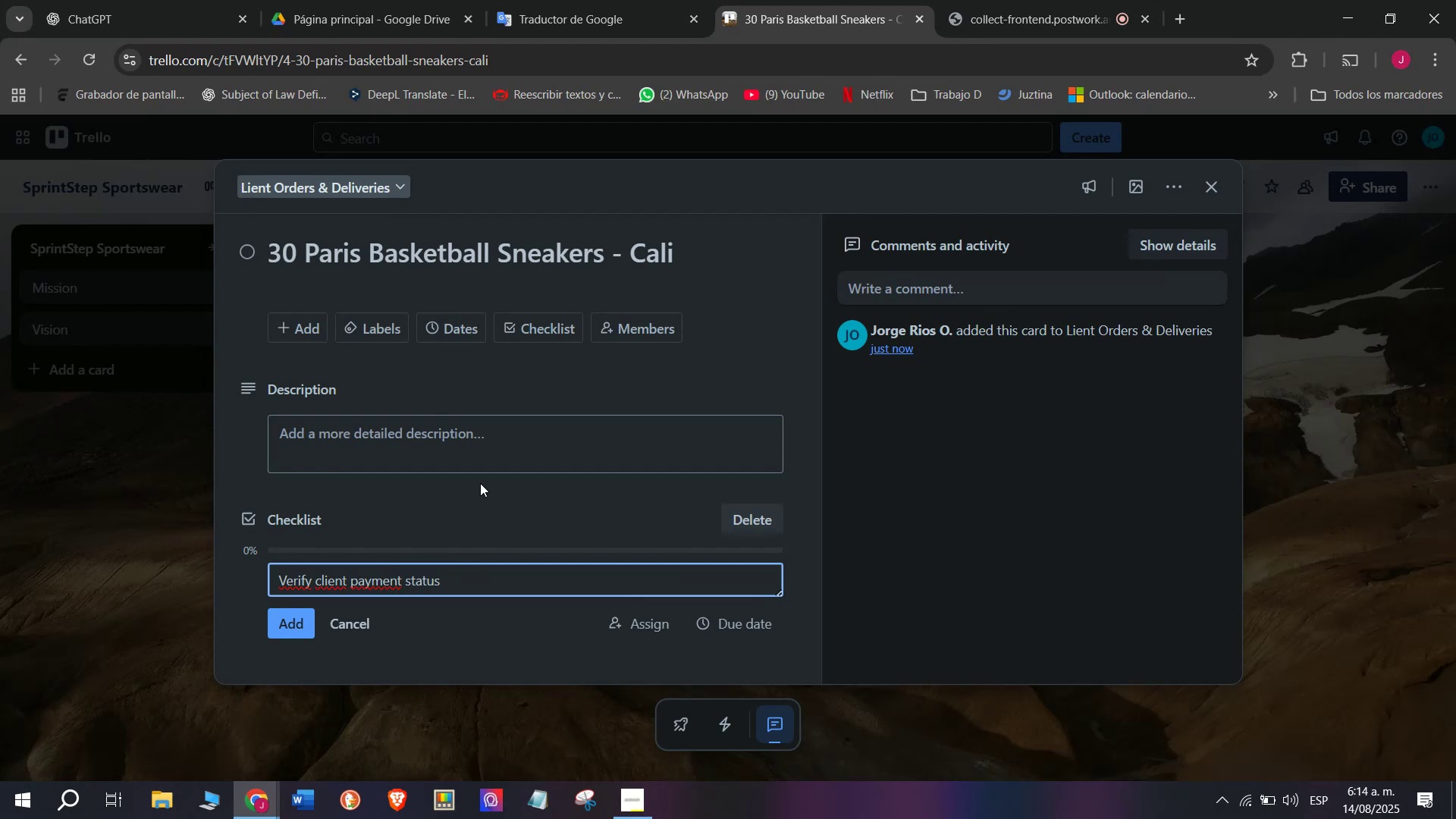 
key(Enter)
 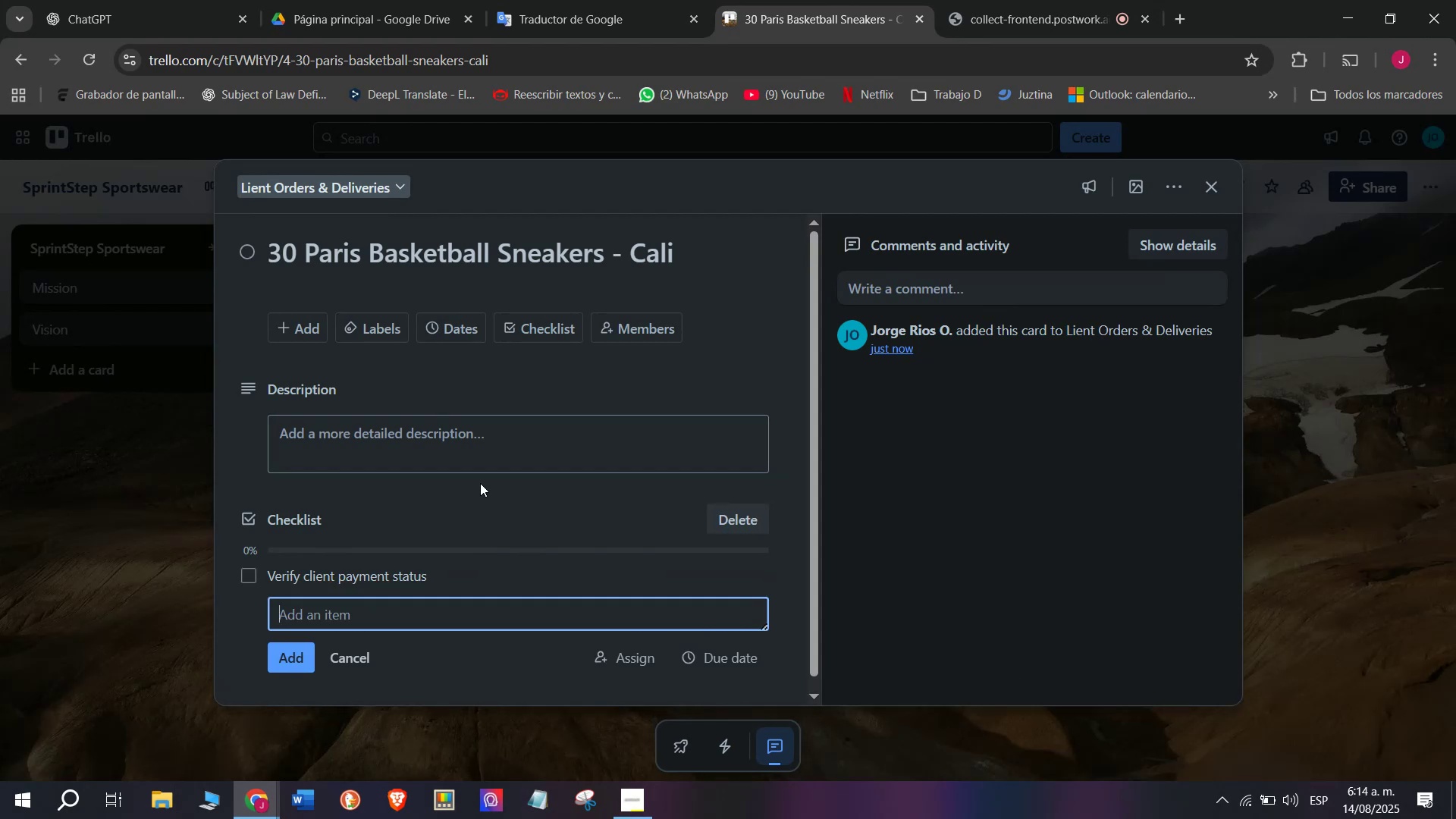 
type(Seke)
key(Backspace)
key(Backspace)
type(lecxts)
key(Backspace)
key(Backspace)
key(Backspace)
type(t models from inventory)
 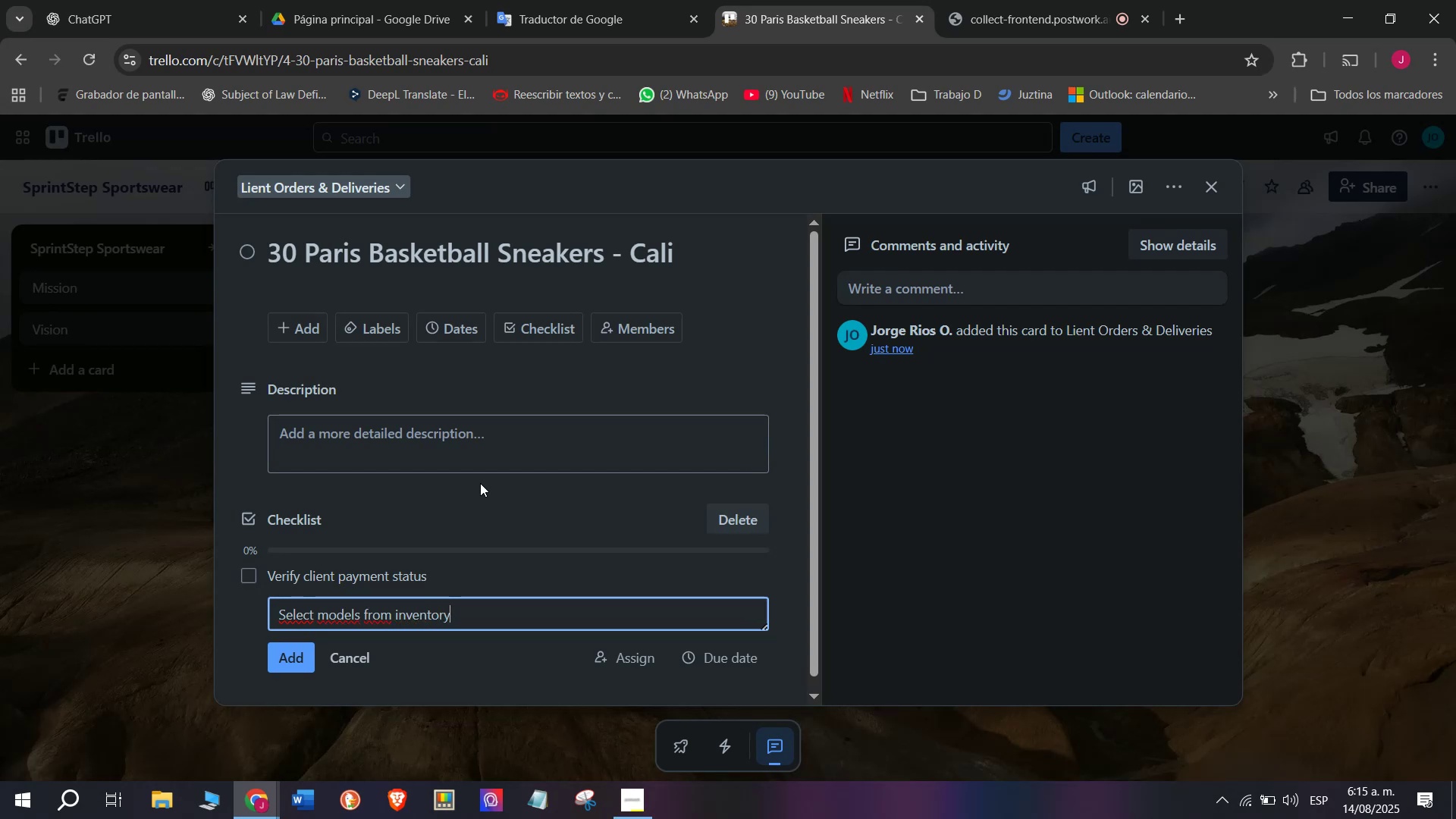 
key(Enter)
 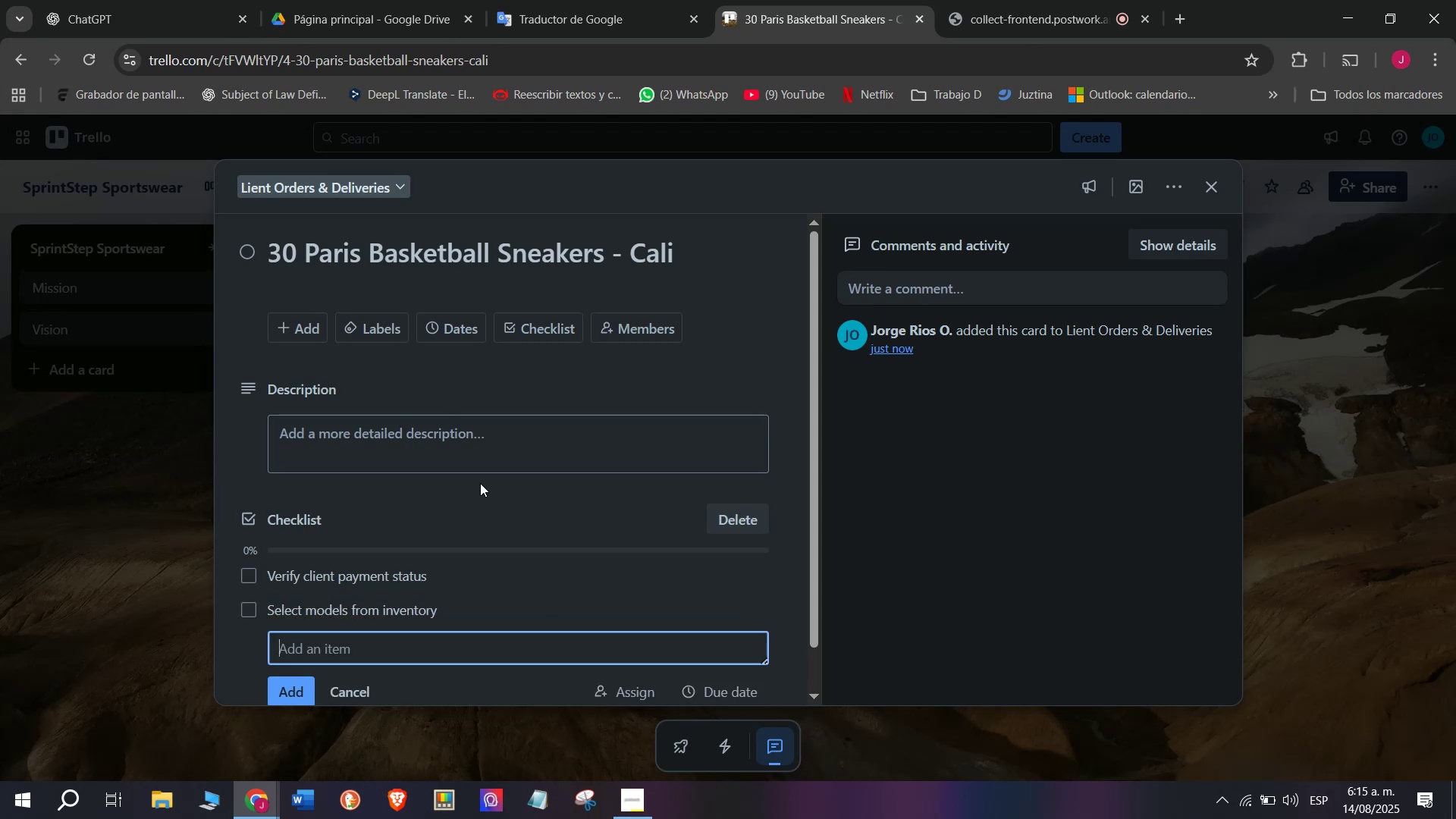 
type(Pack in branded)
 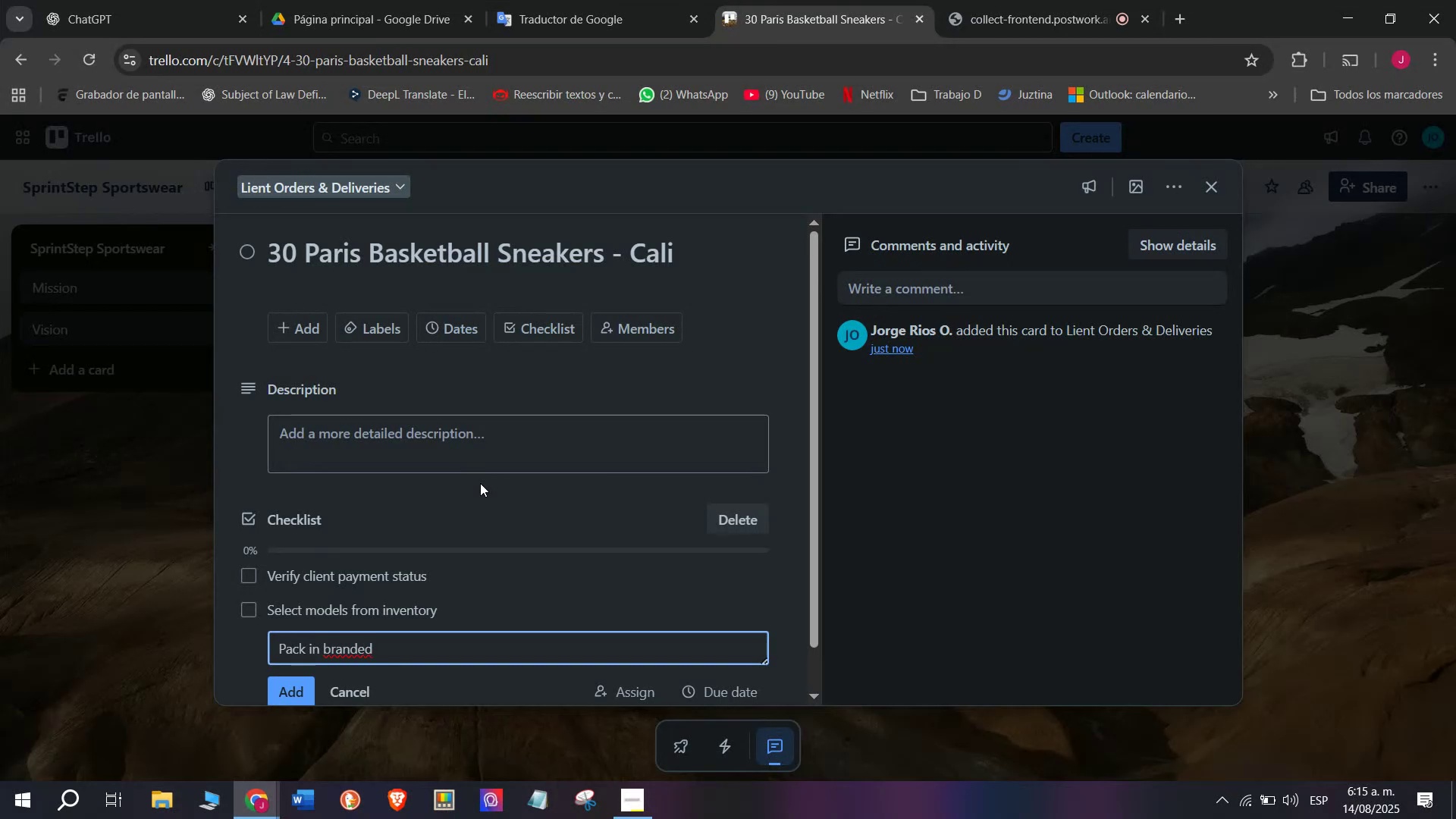 
wait(6.49)
 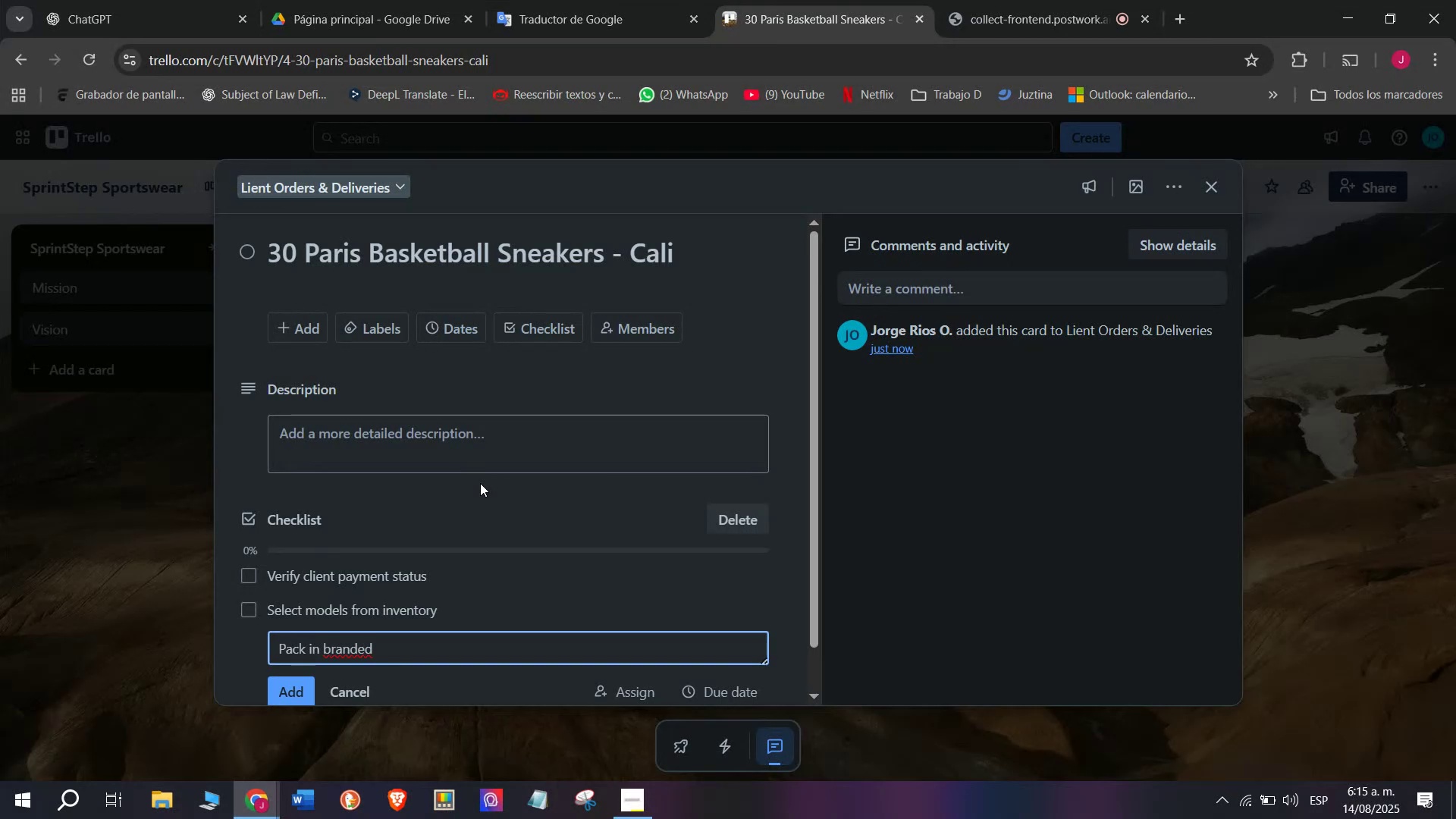 
type( boxes)
 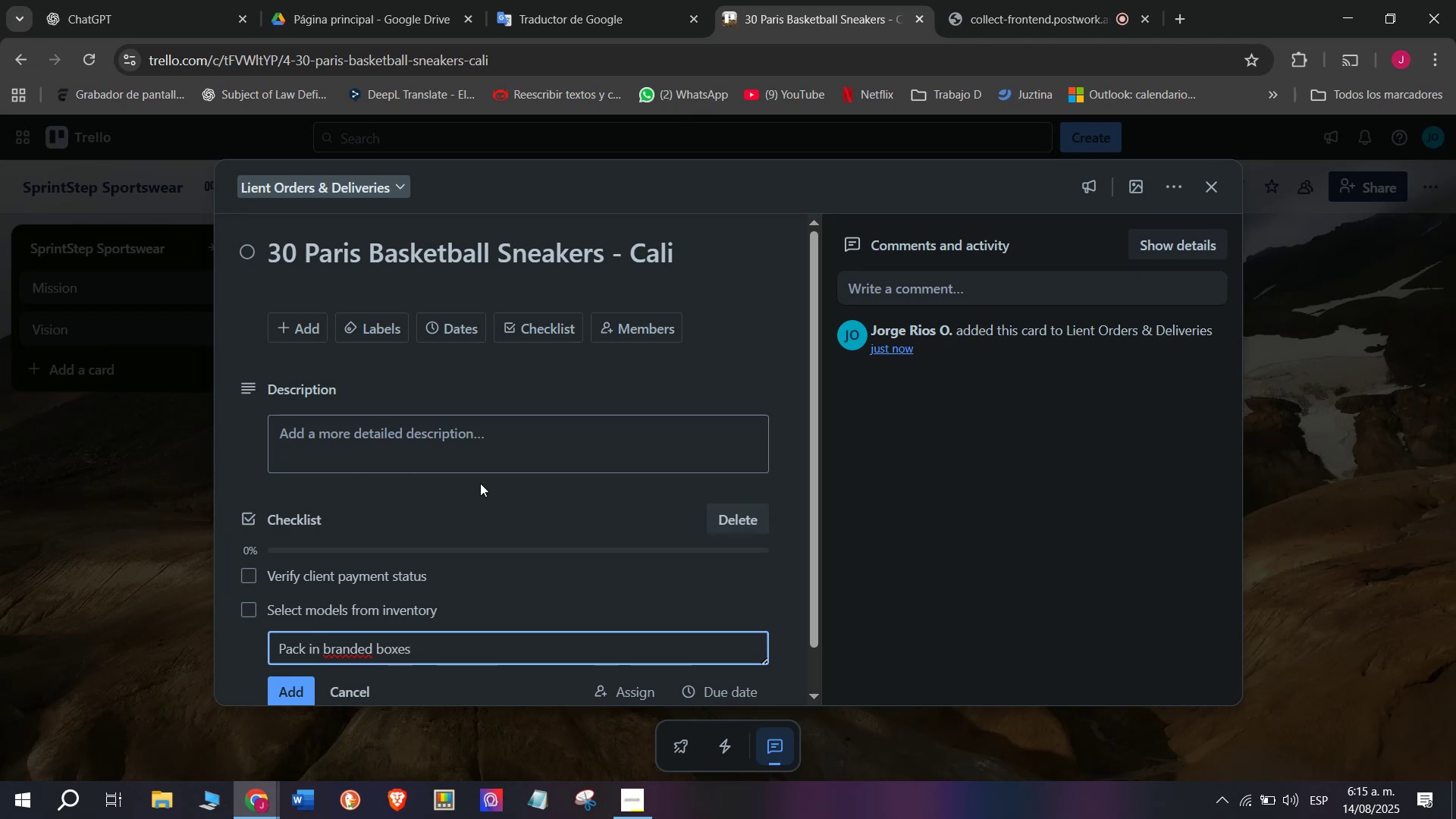 
key(Enter)
 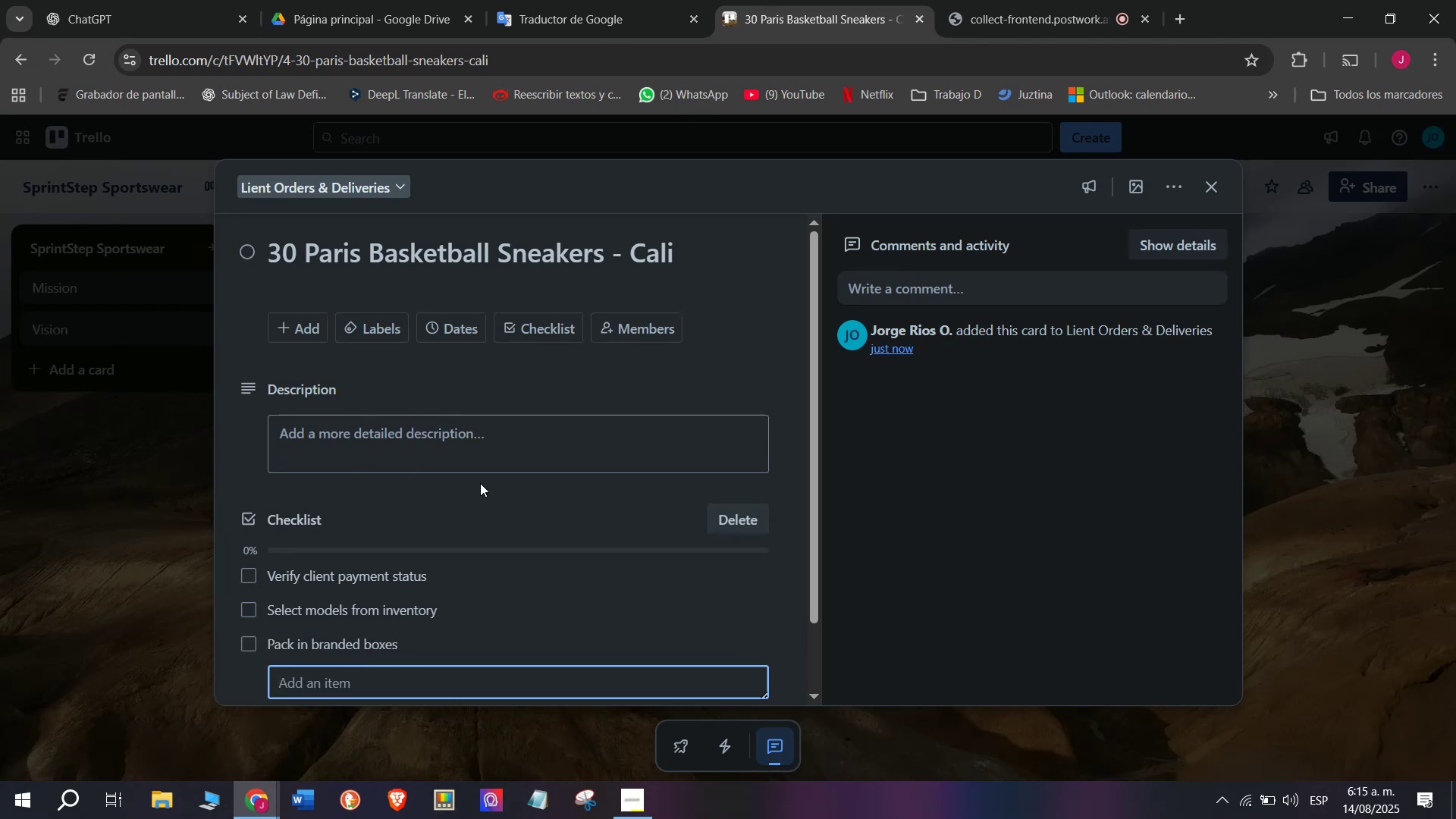 
type(Book )
 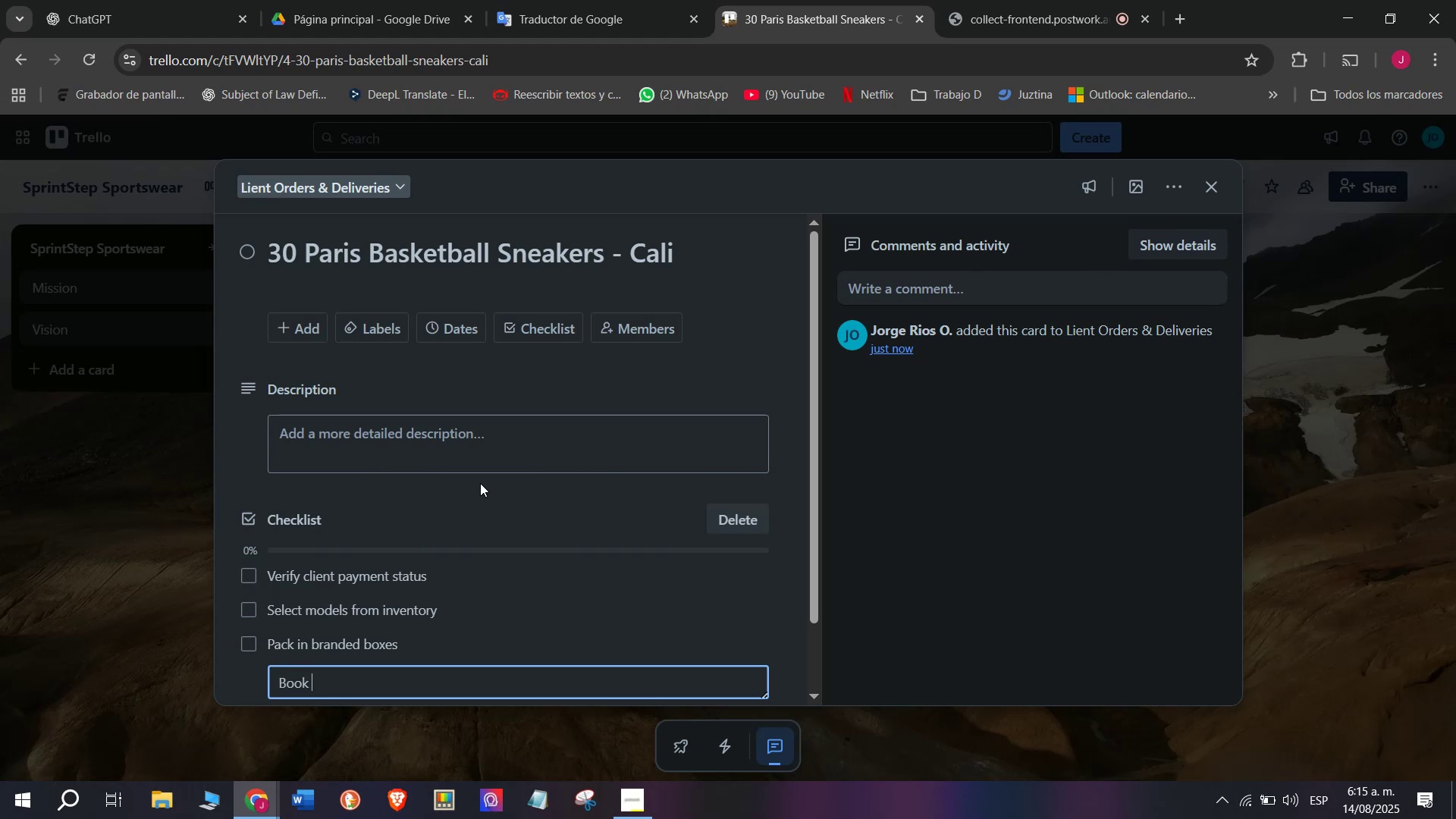 
type(transport)
 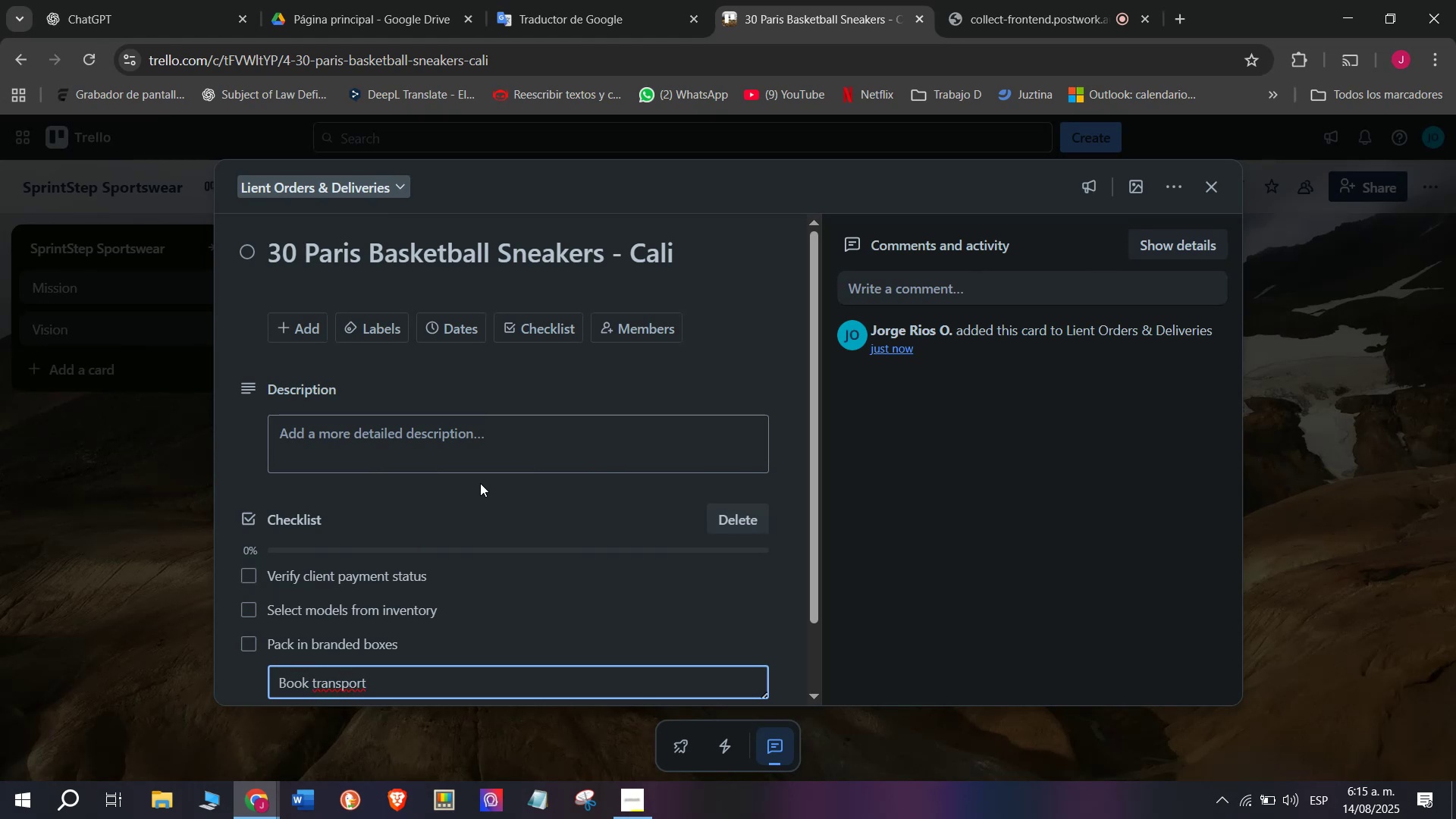 
key(Enter)
 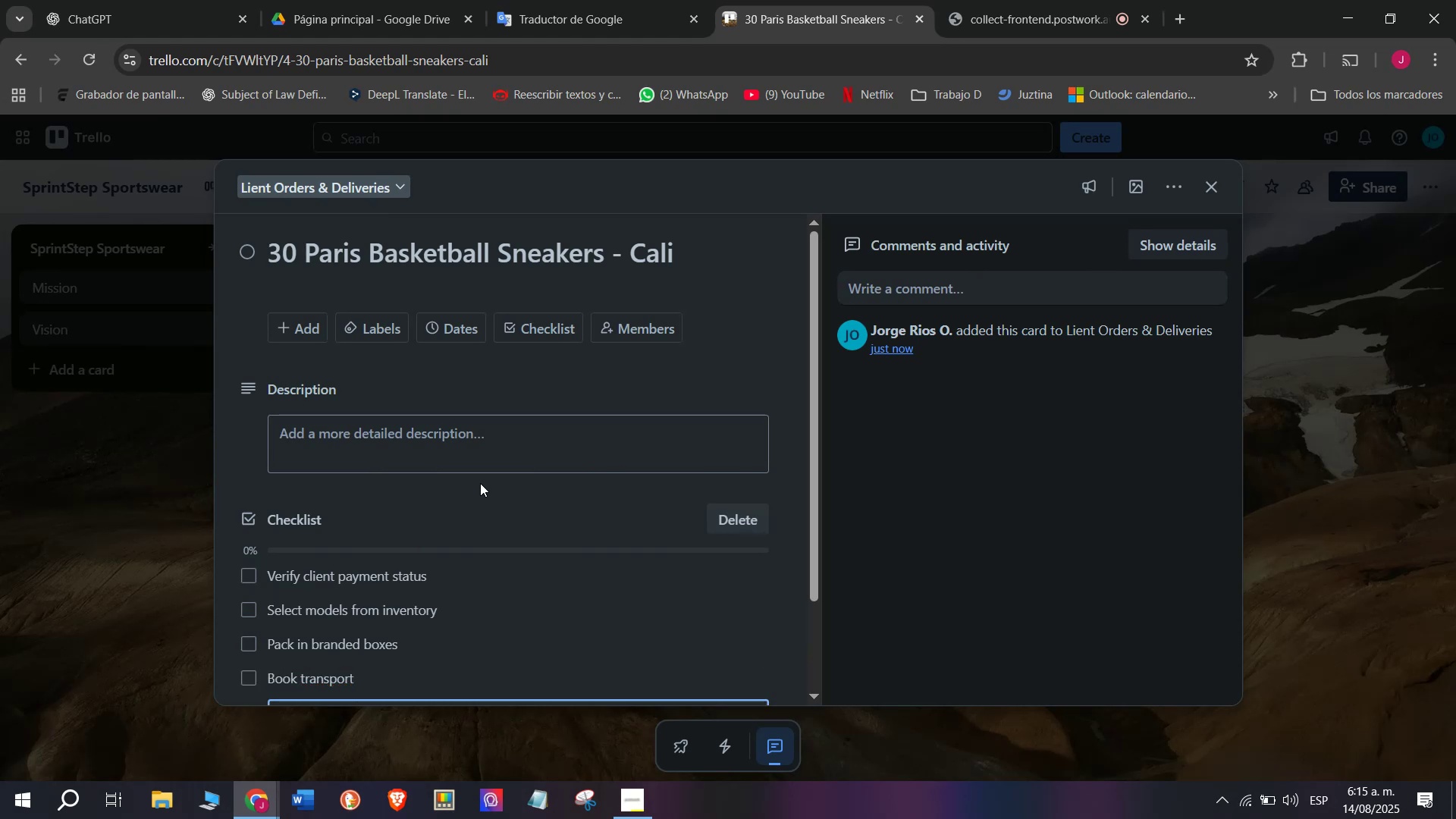 
scroll: coordinate [480, 483], scroll_direction: down, amount: 2.0
 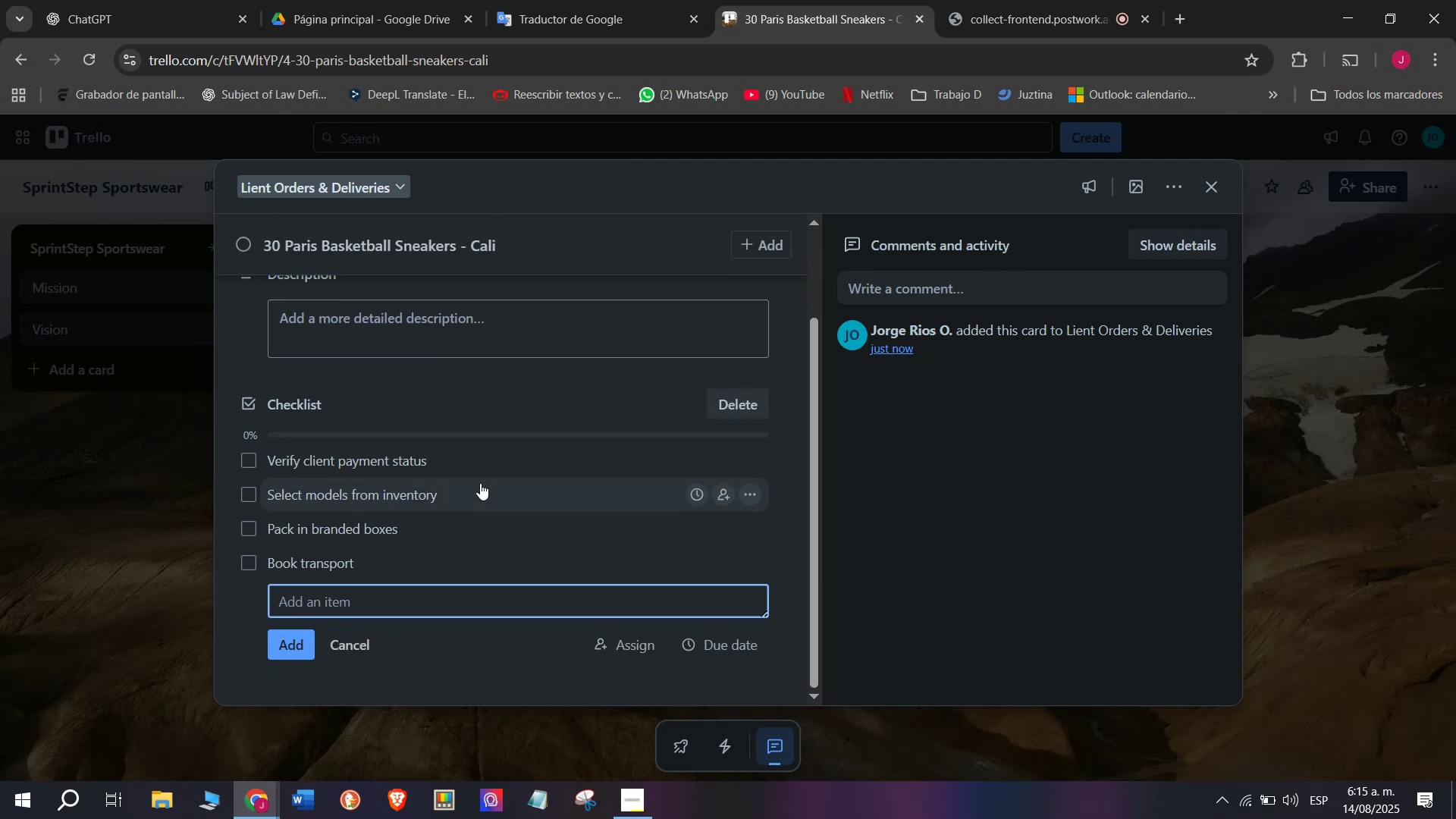 
type(Dispatch products)
 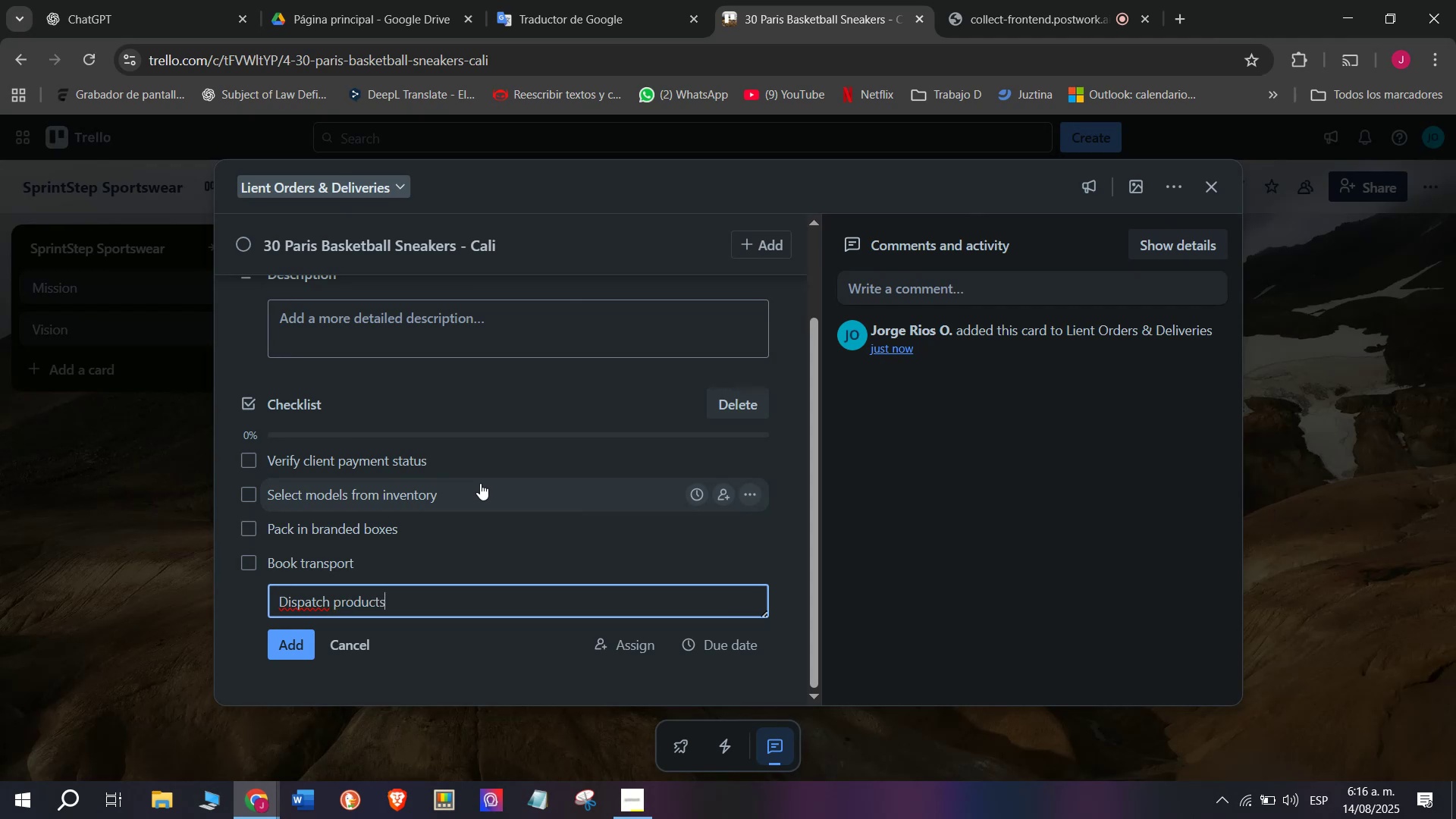 
key(Enter)
 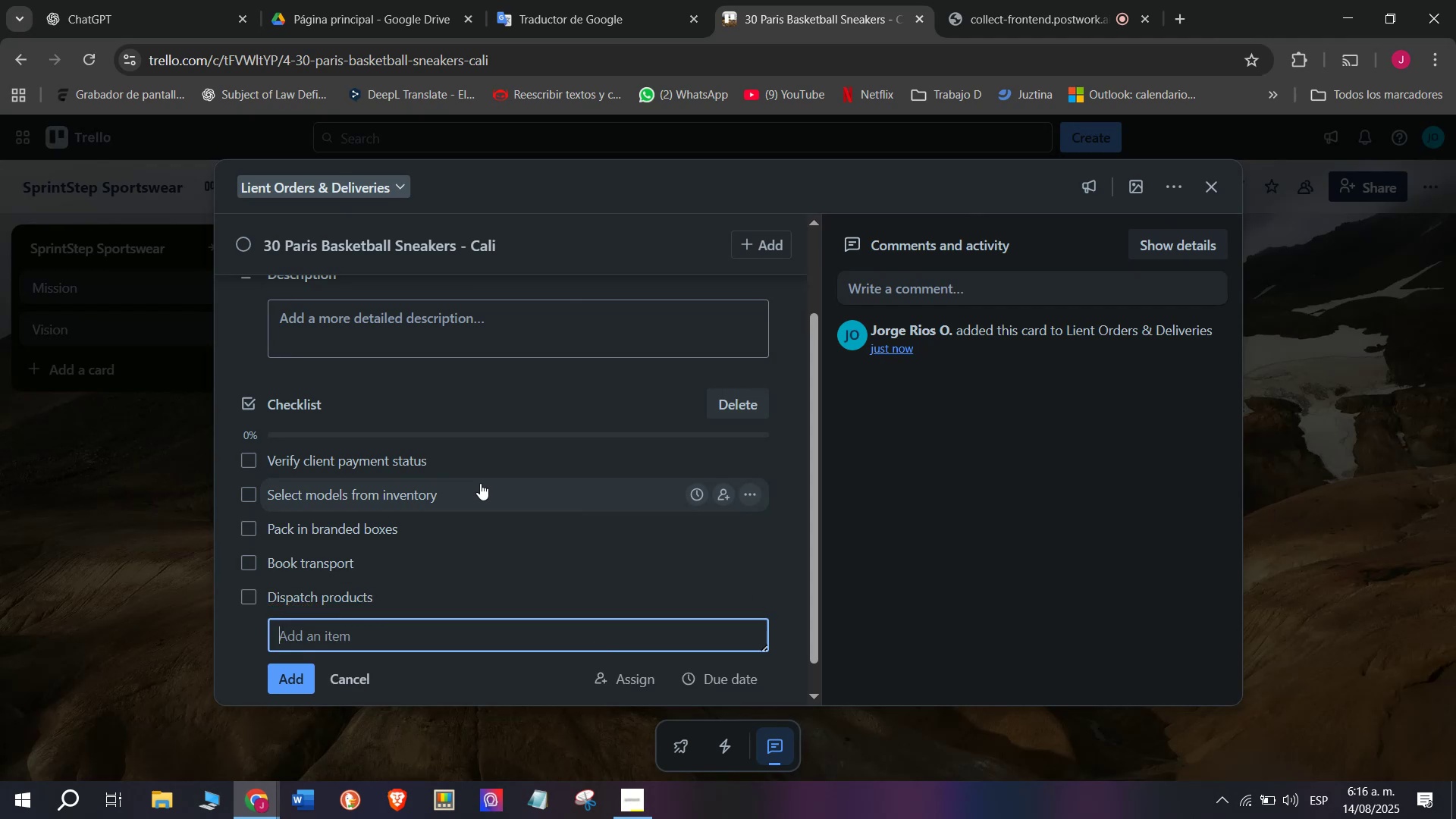 
type(Confirm reception with cliwe)
key(Backspace)
key(Backspace)
type(ent)
 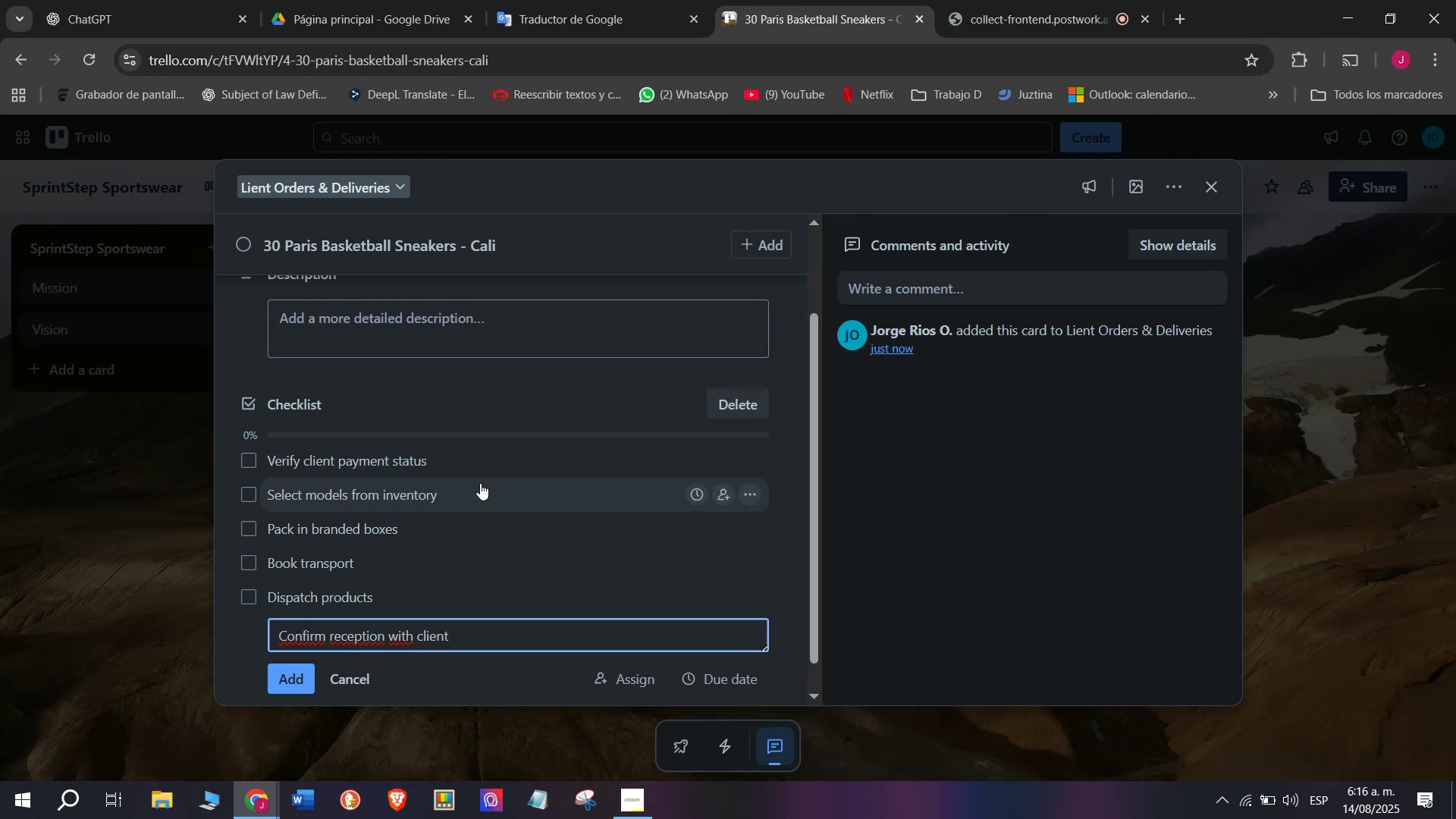 
key(Enter)
 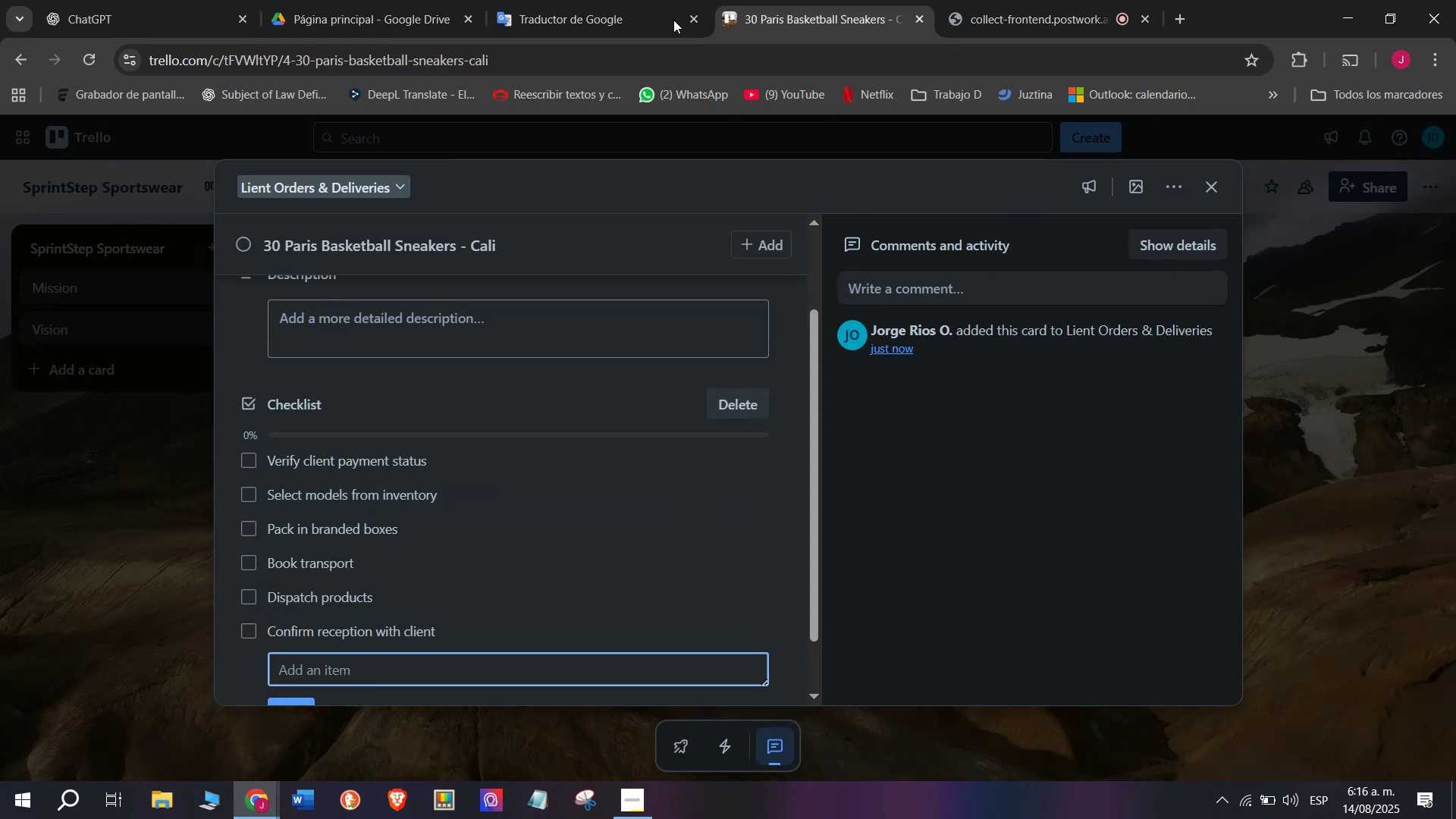 
scroll: coordinate [509, 458], scroll_direction: up, amount: 4.0
 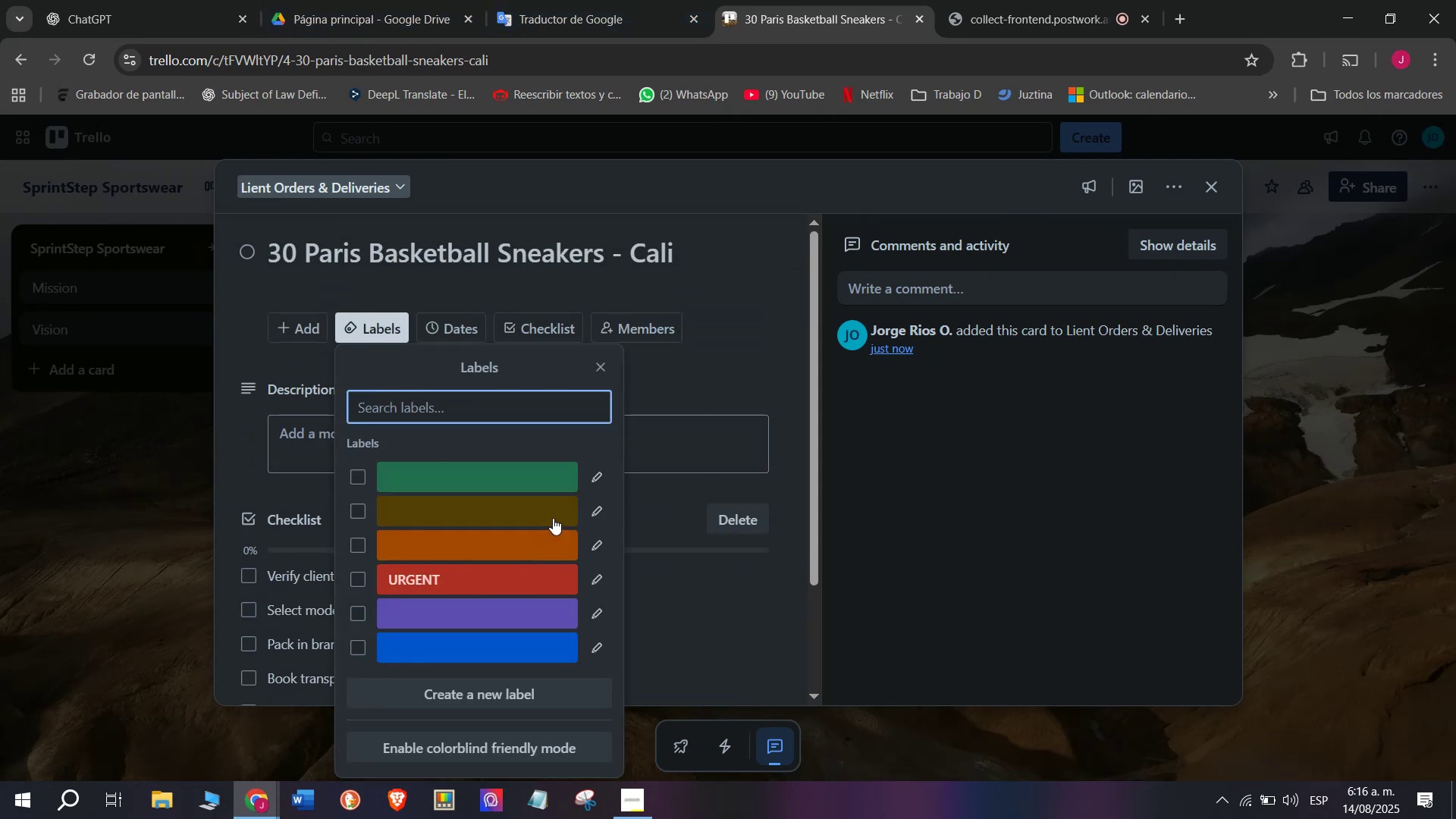 
left_click([599, 513])
 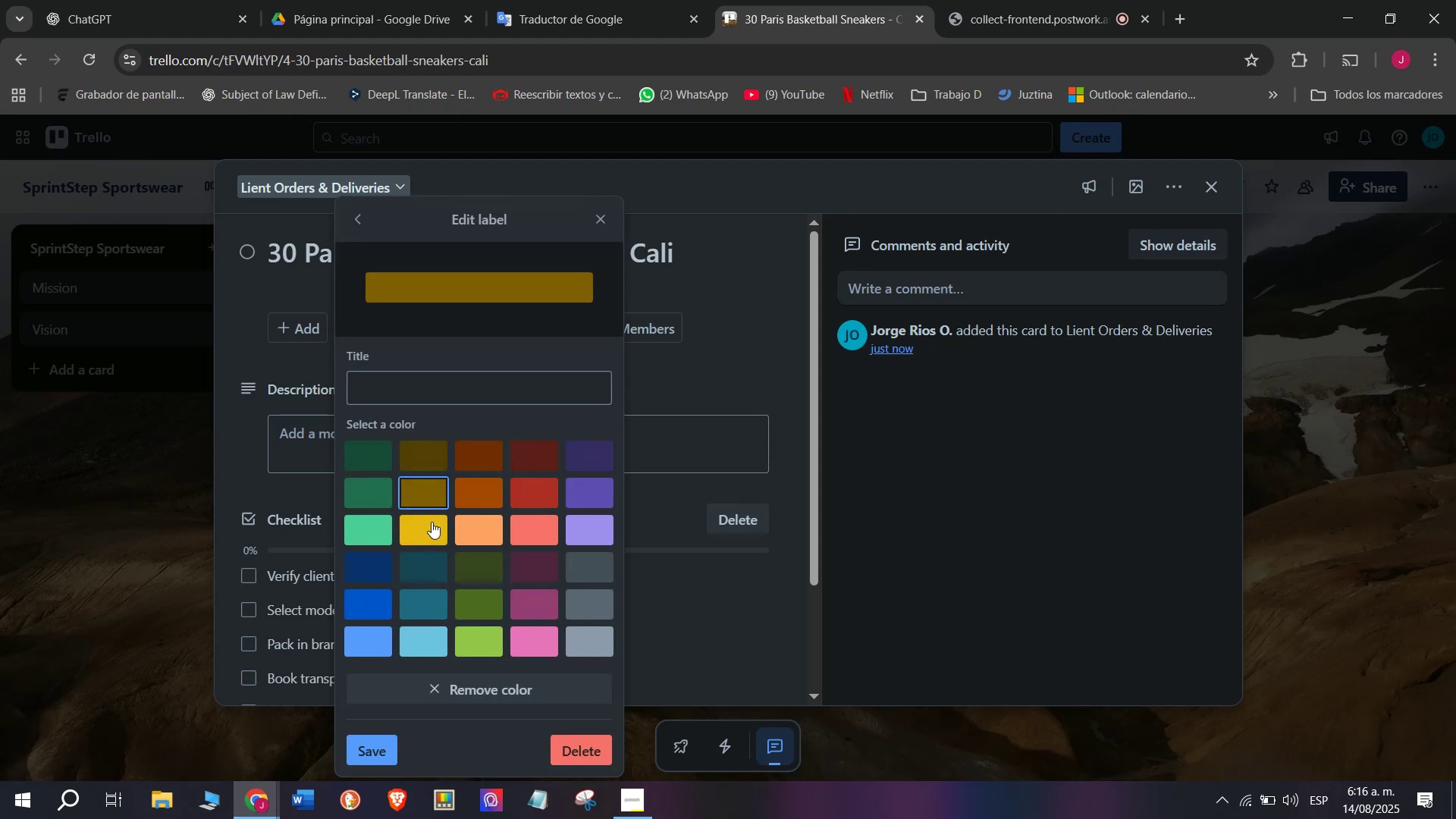 
left_click([425, 529])
 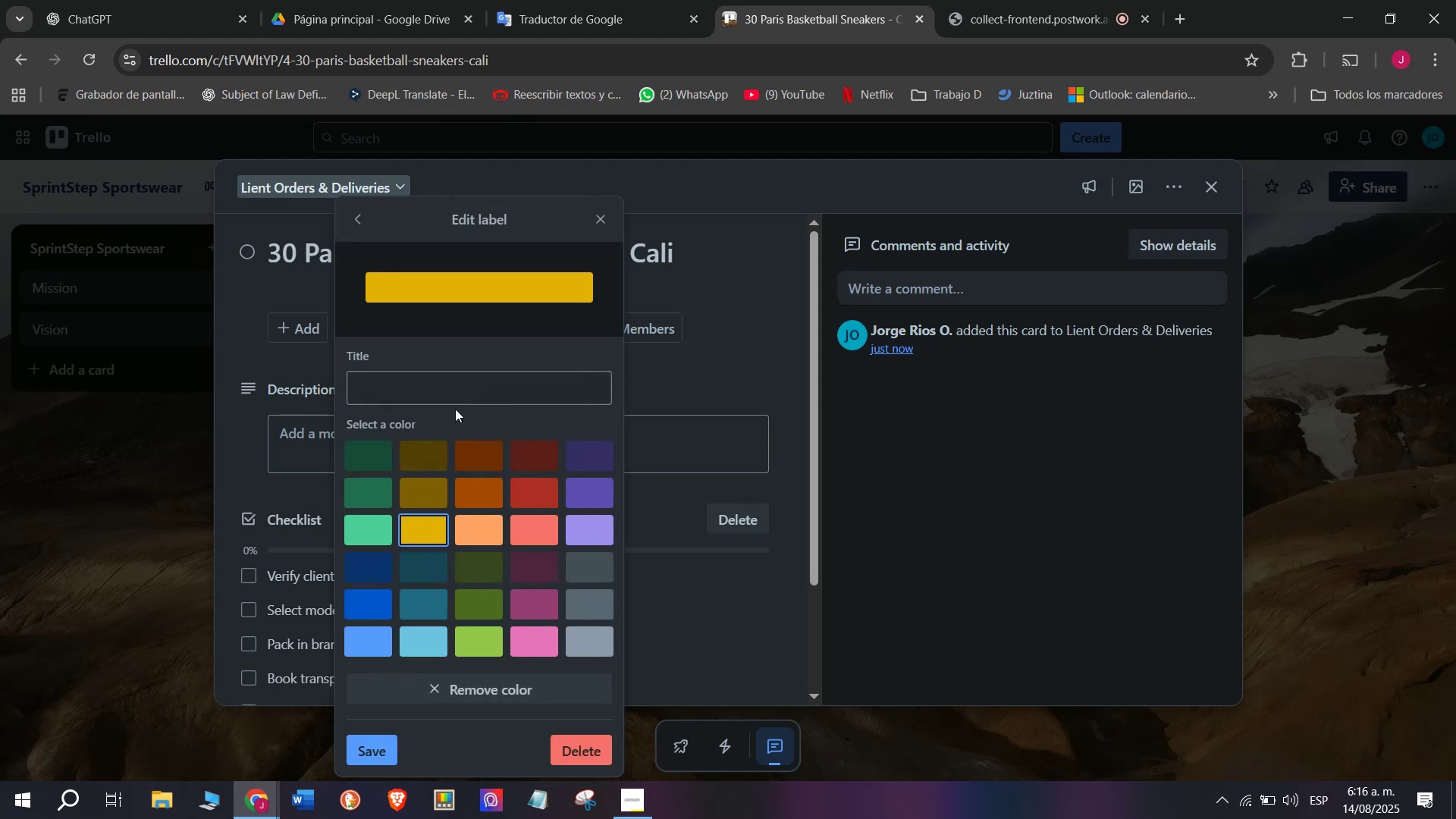 
double_click([462, 396])
 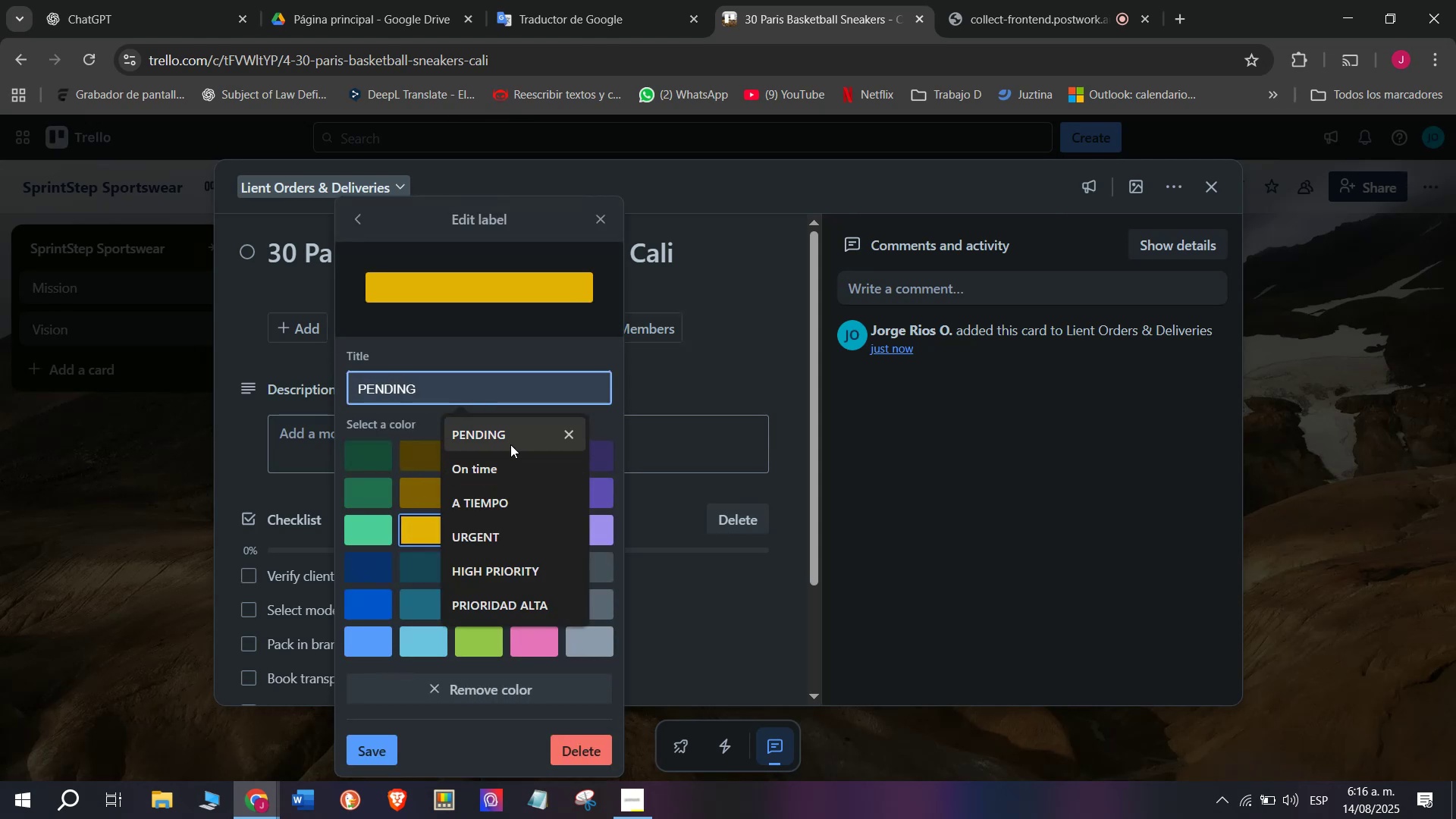 
left_click([512, 444])
 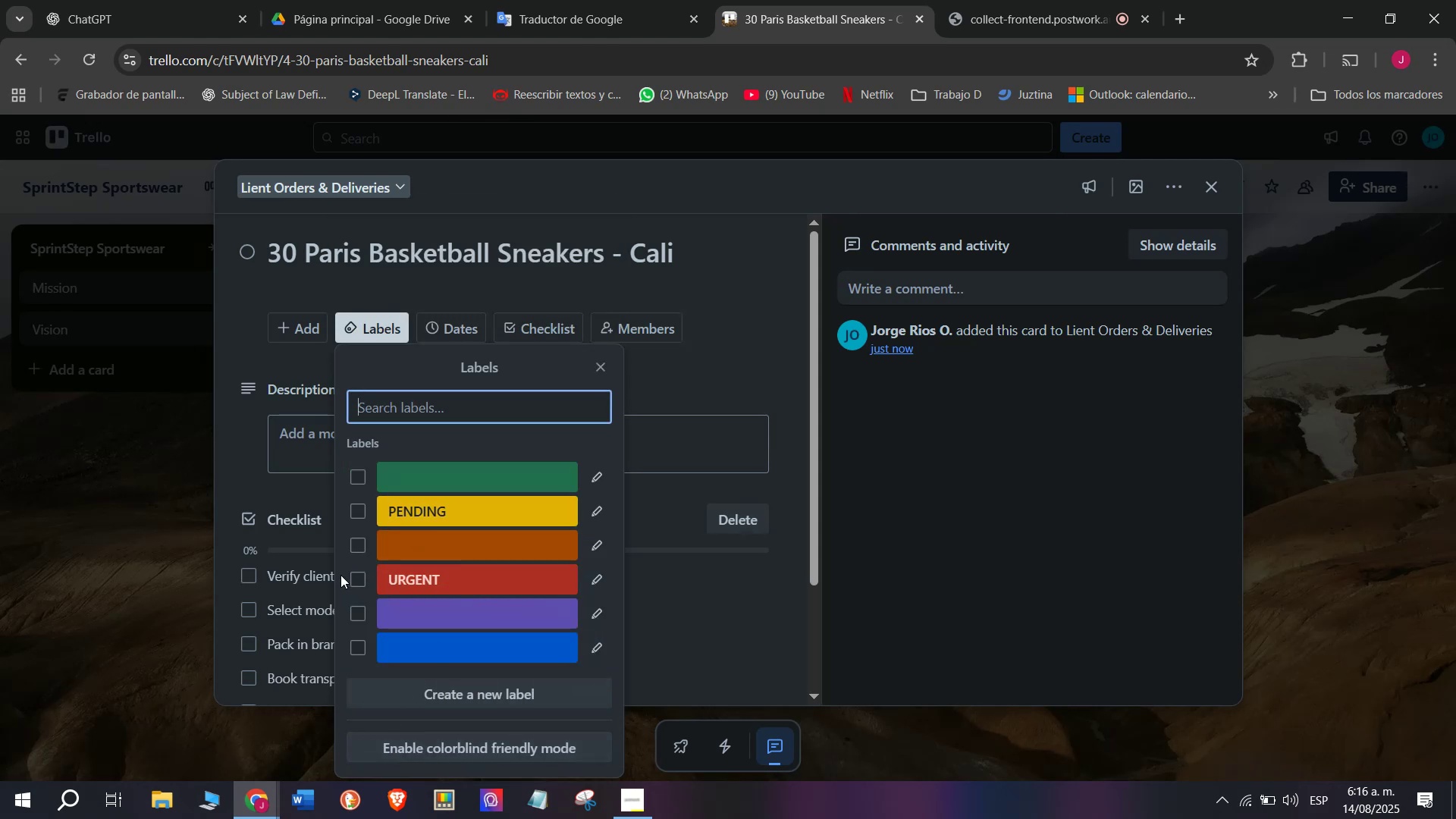 
left_click([428, 500])
 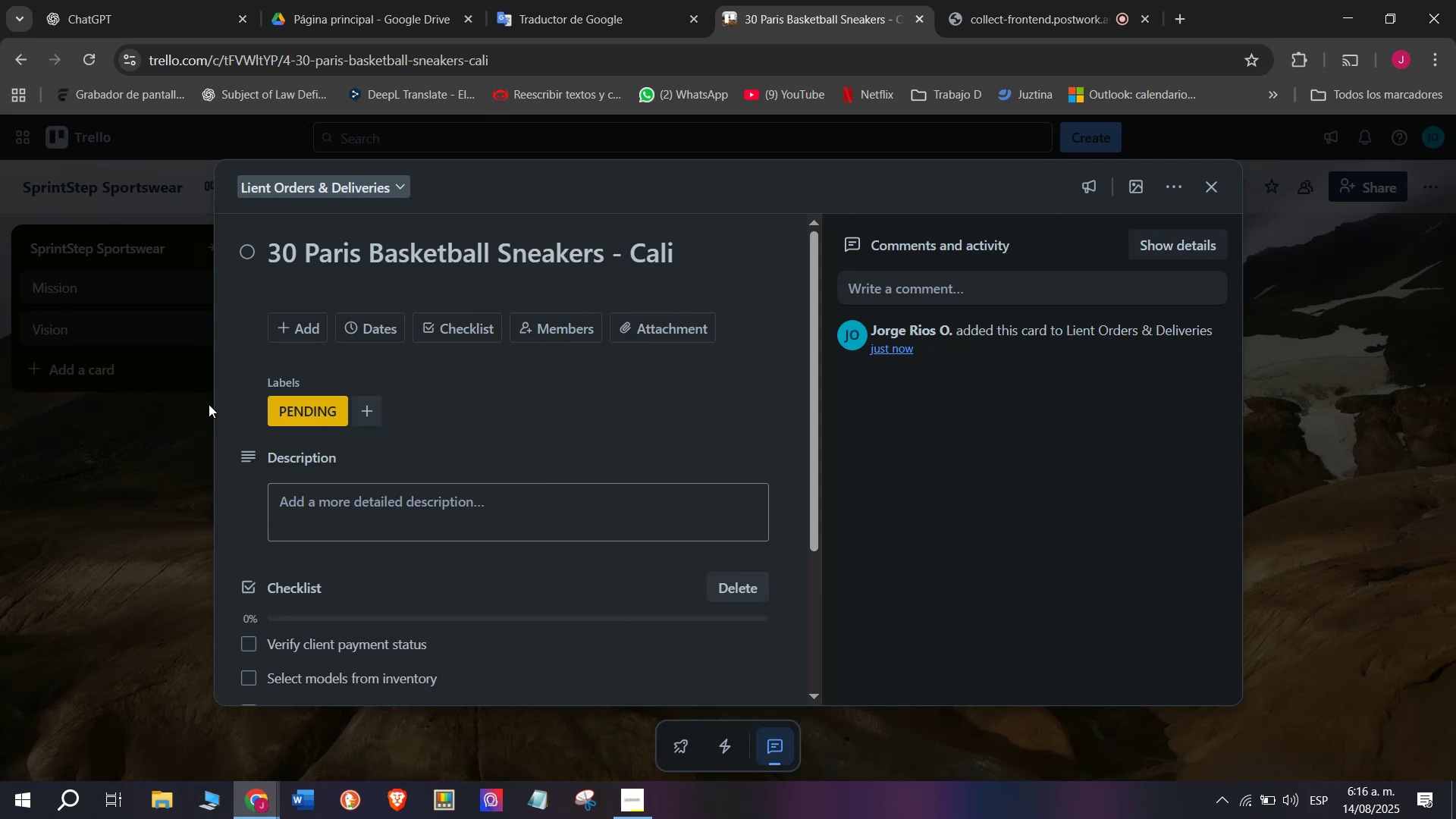 
double_click([145, 507])
 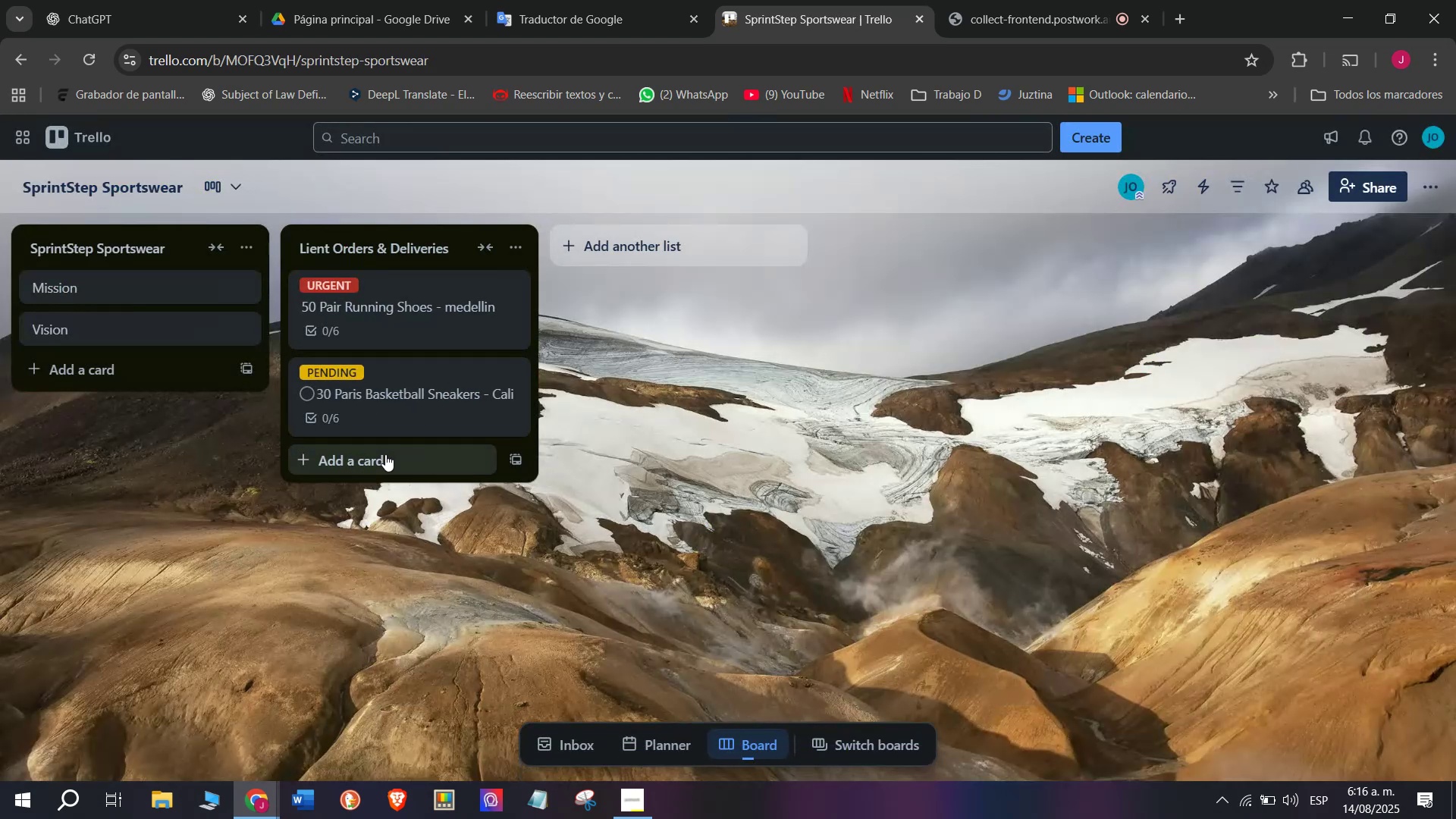 
left_click([387, 451])
 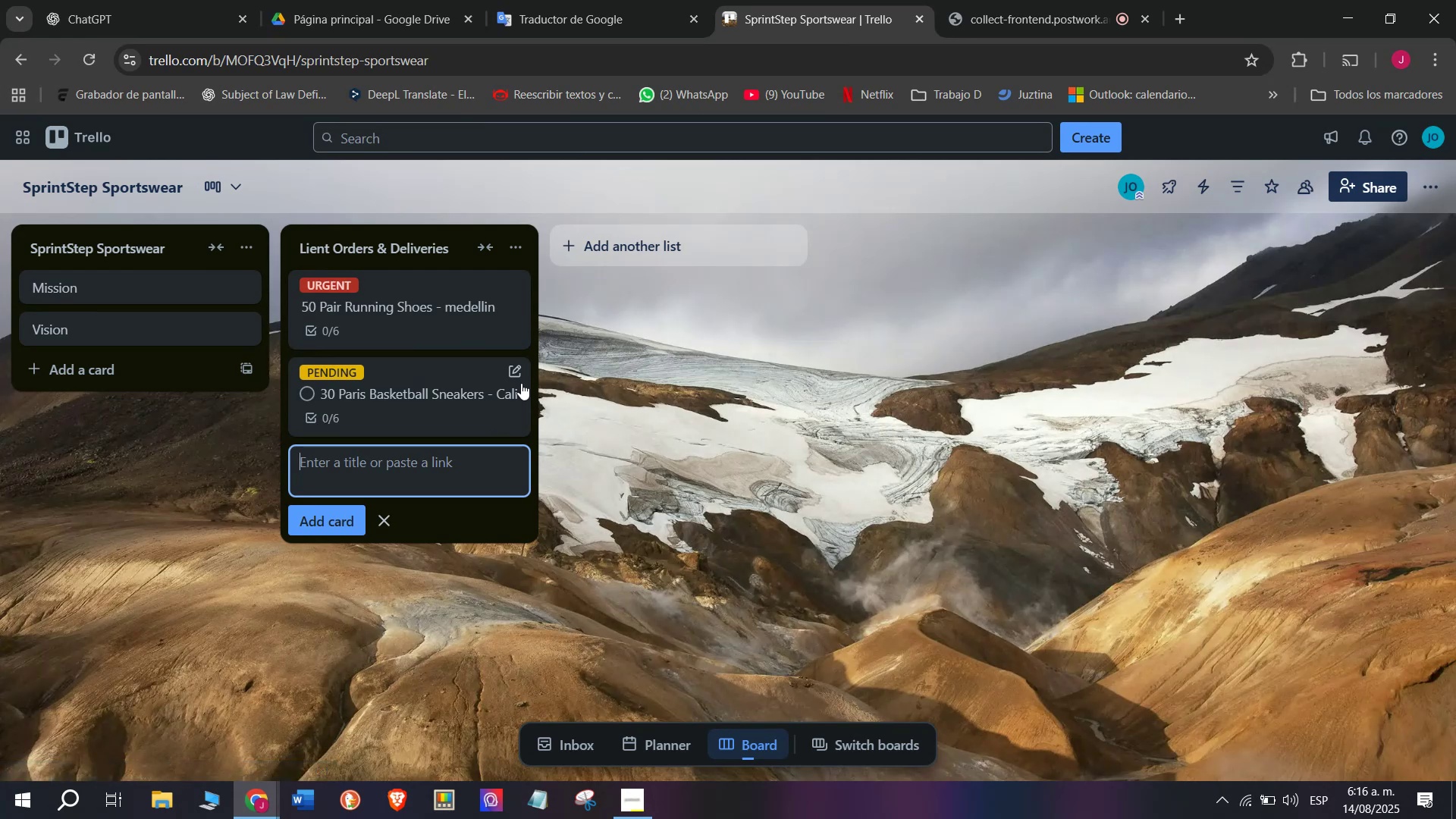 
type(Custom Sneakers Orer - Bogota)
 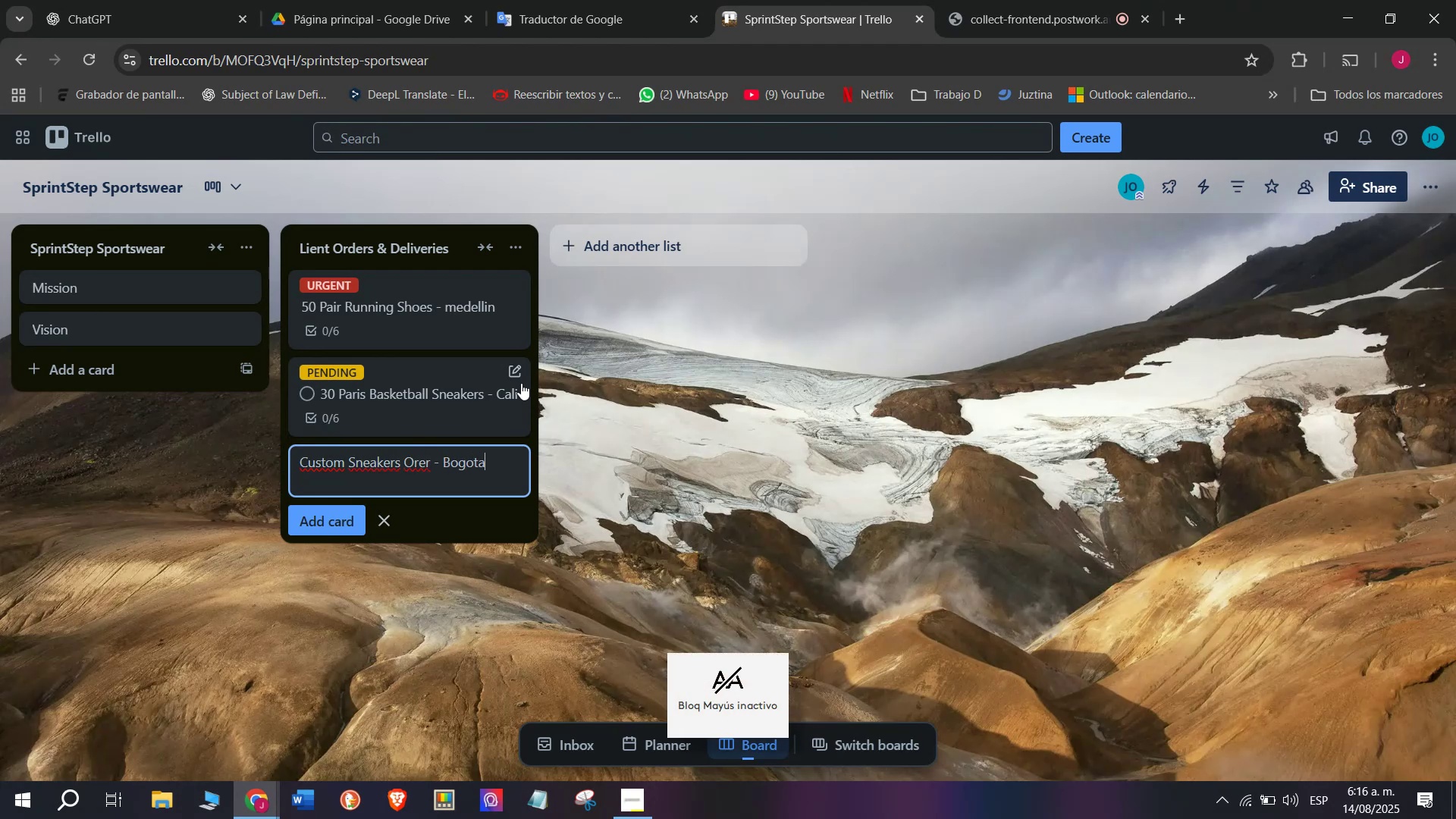 
key(Enter)
 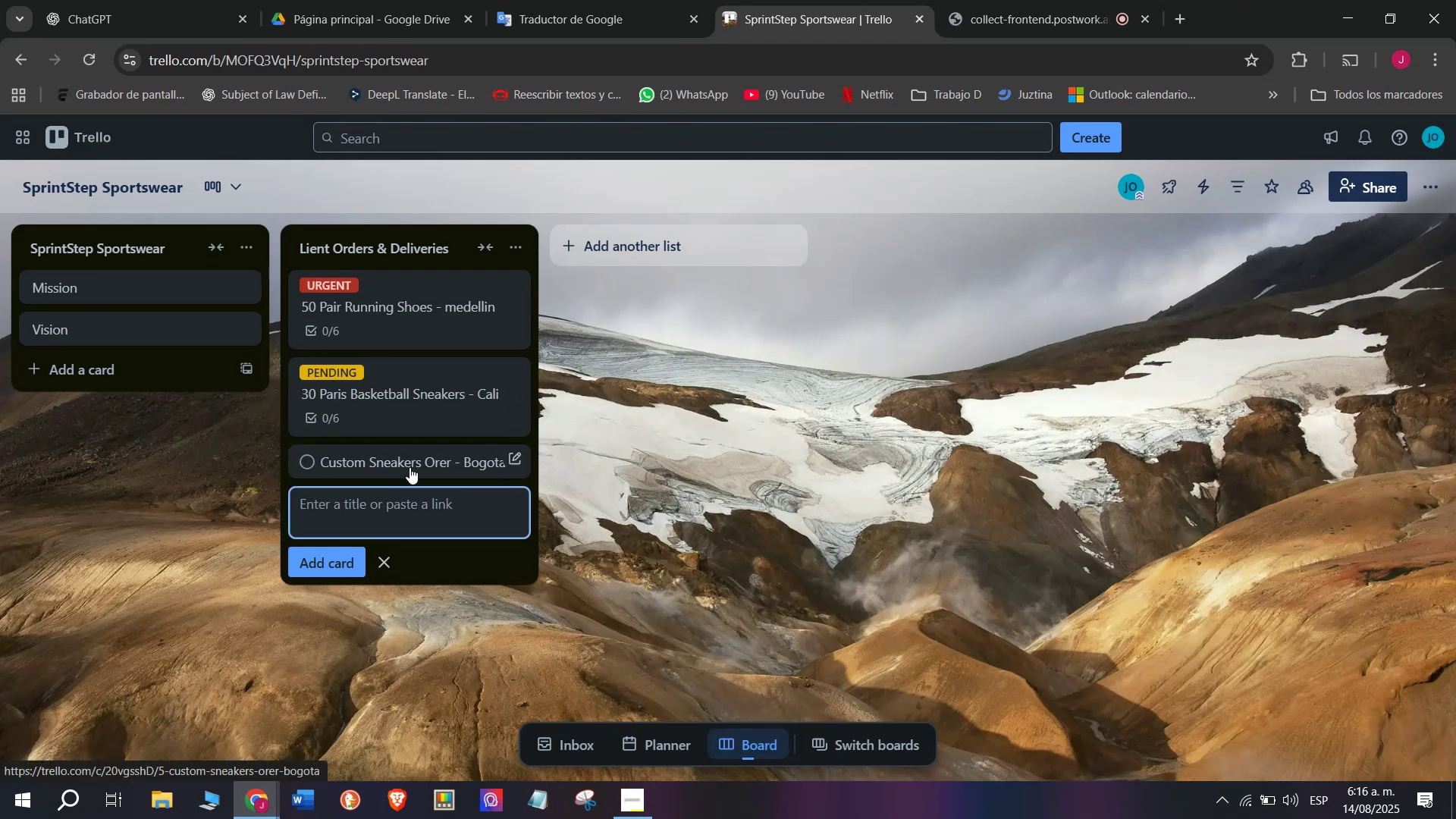 
left_click([408, 467])
 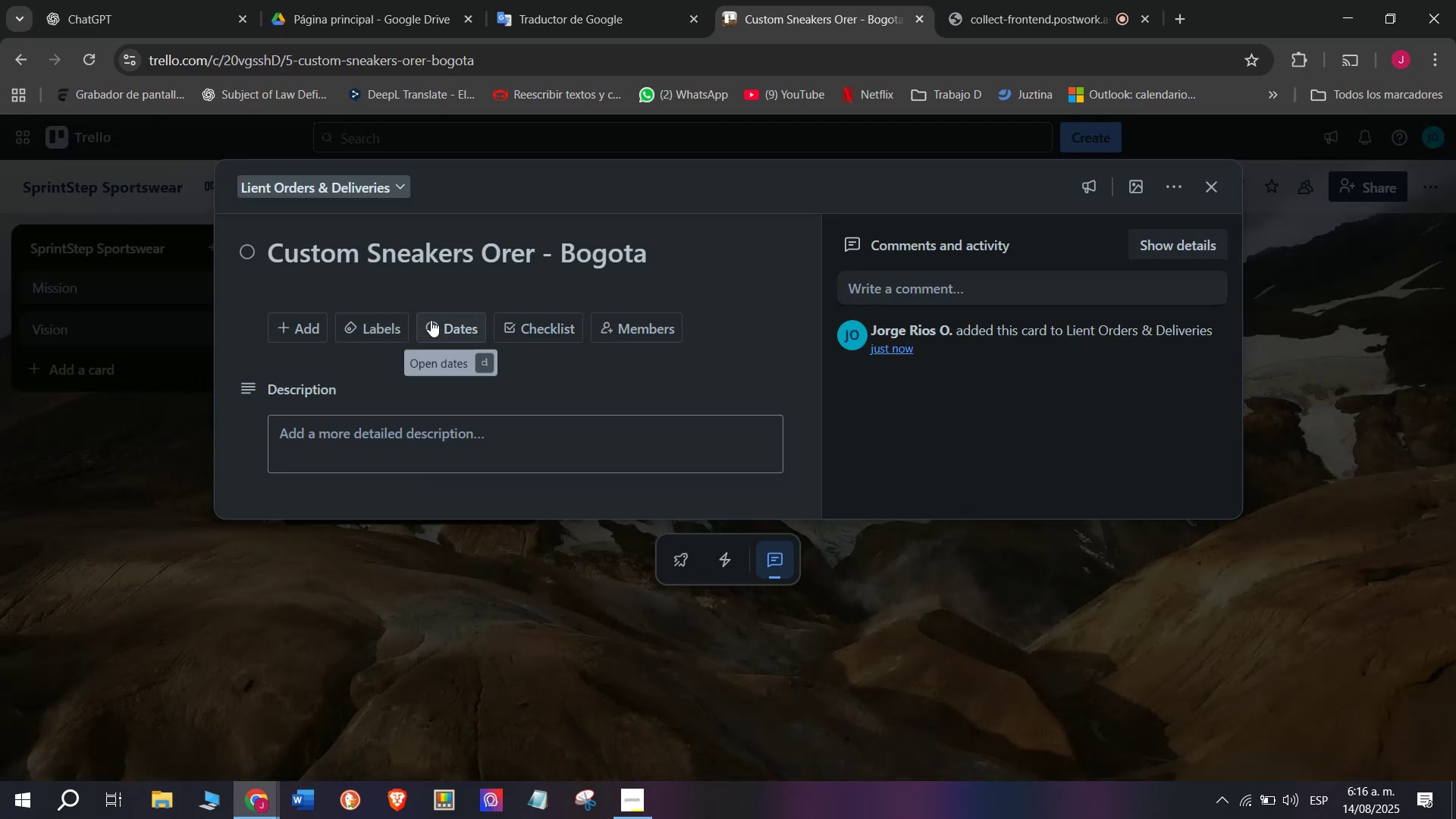 
left_click([517, 250])
 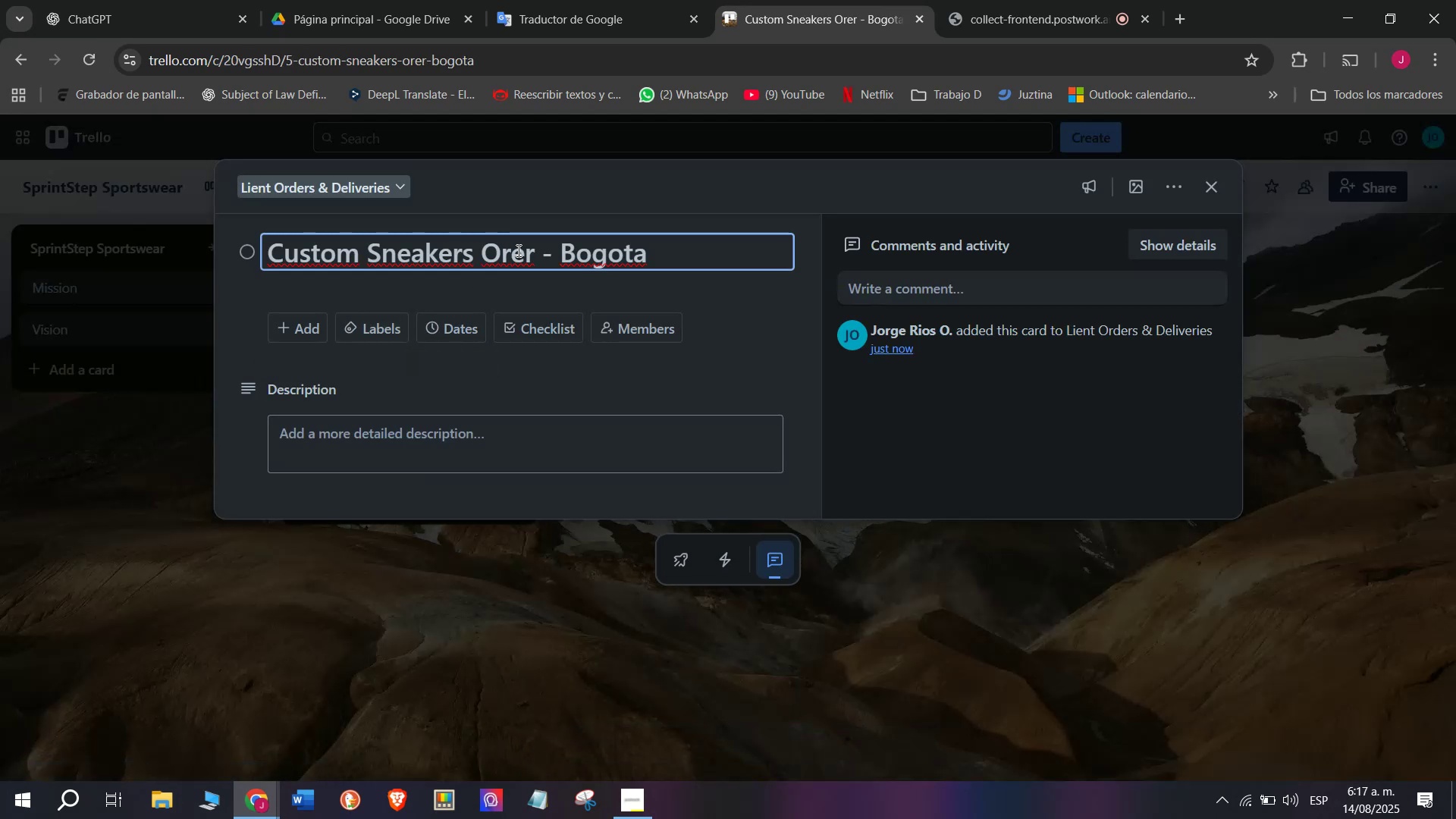 
key(D)
 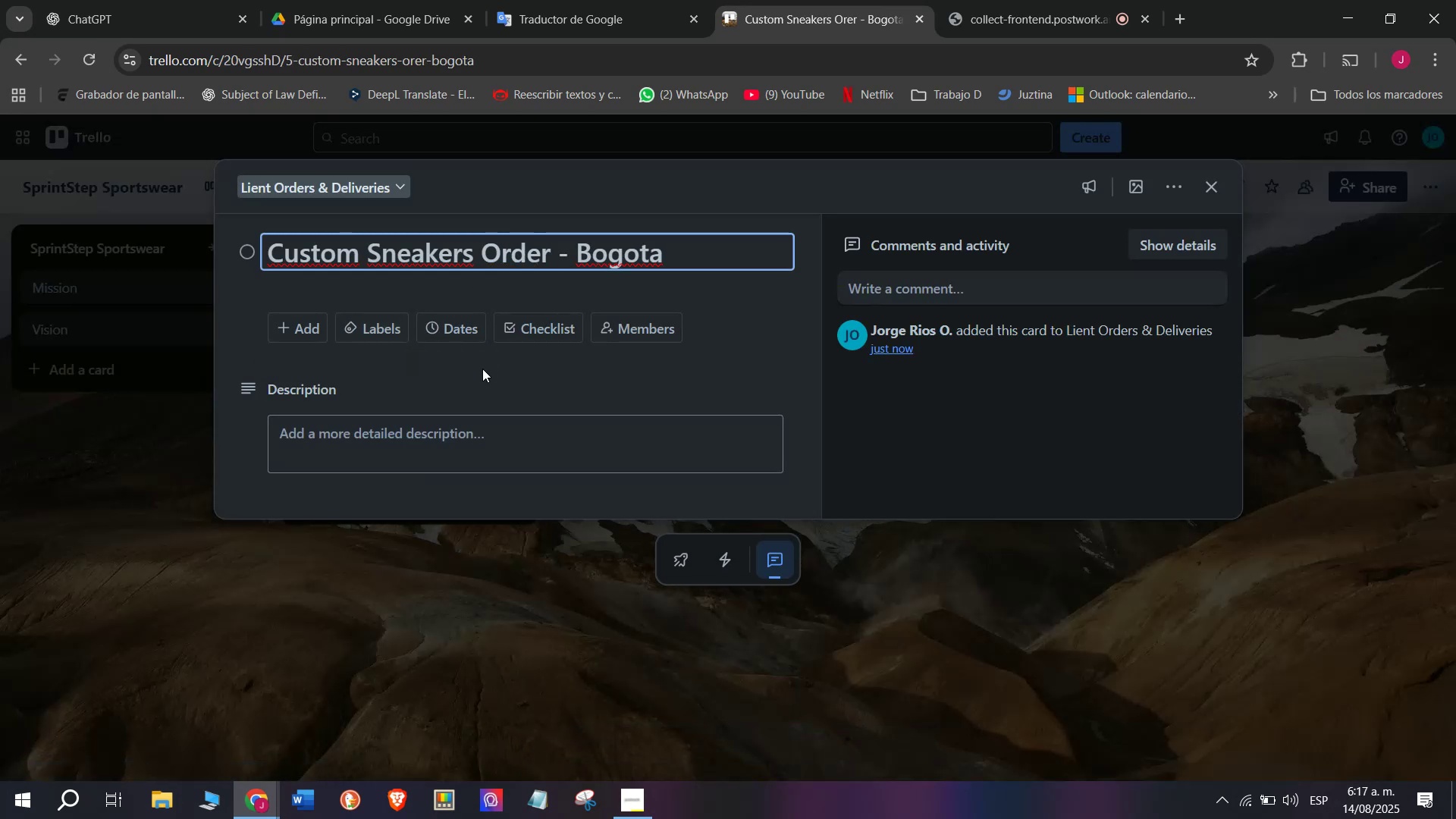 
left_click([482, 380])
 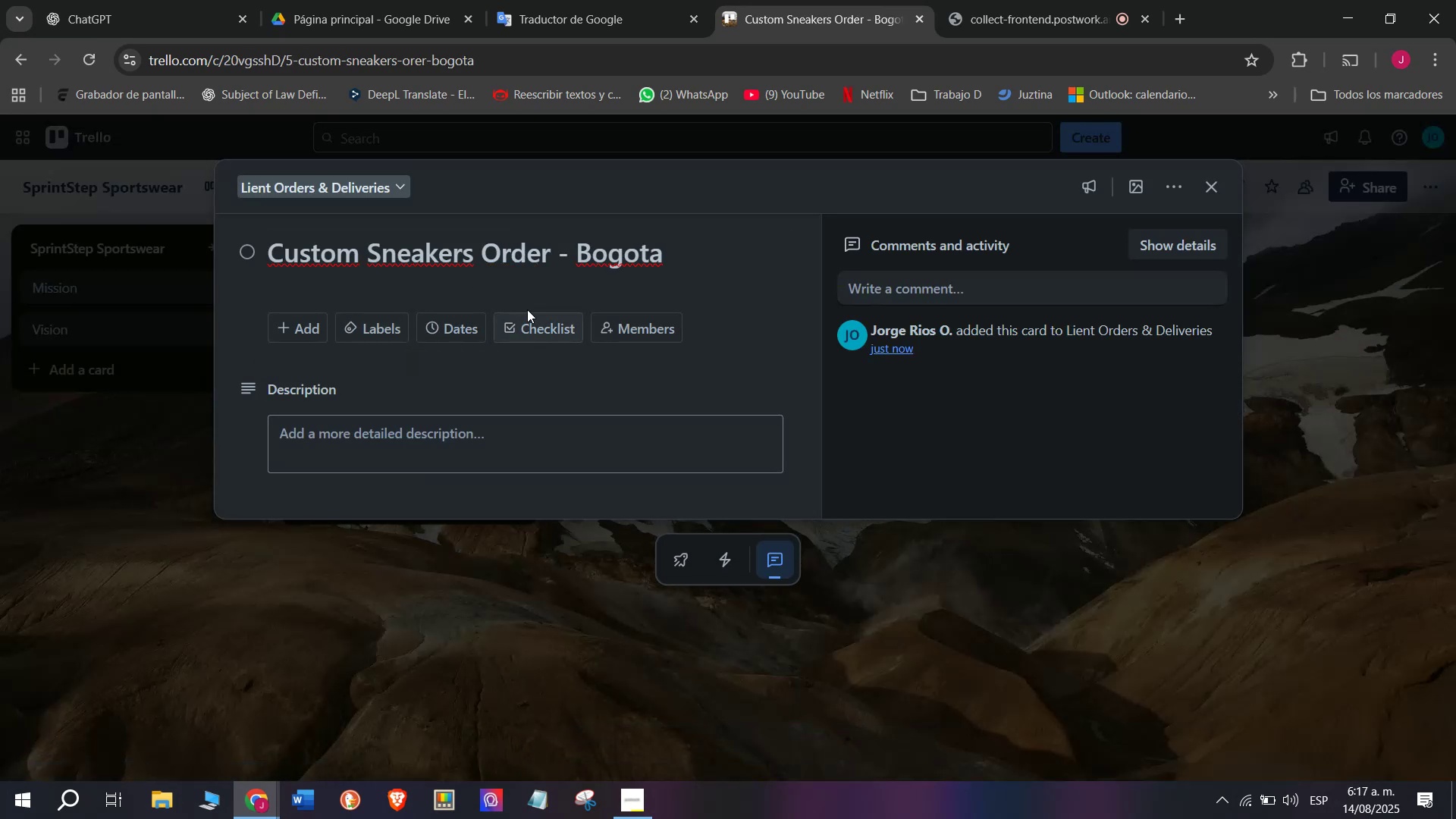 
left_click_drag(start_coordinate=[527, 308], to_coordinate=[529, 313])
 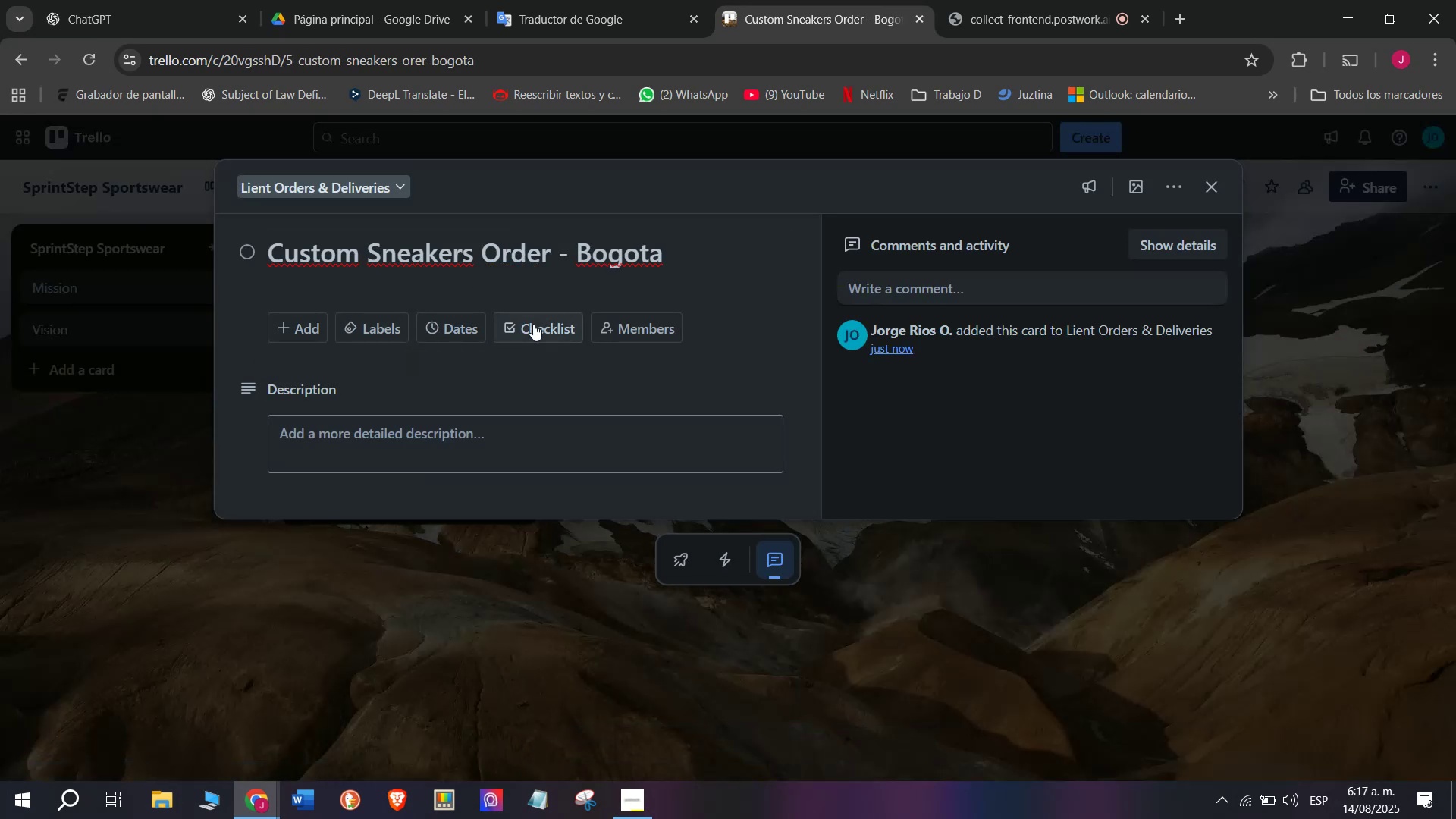 
double_click([533, 324])
 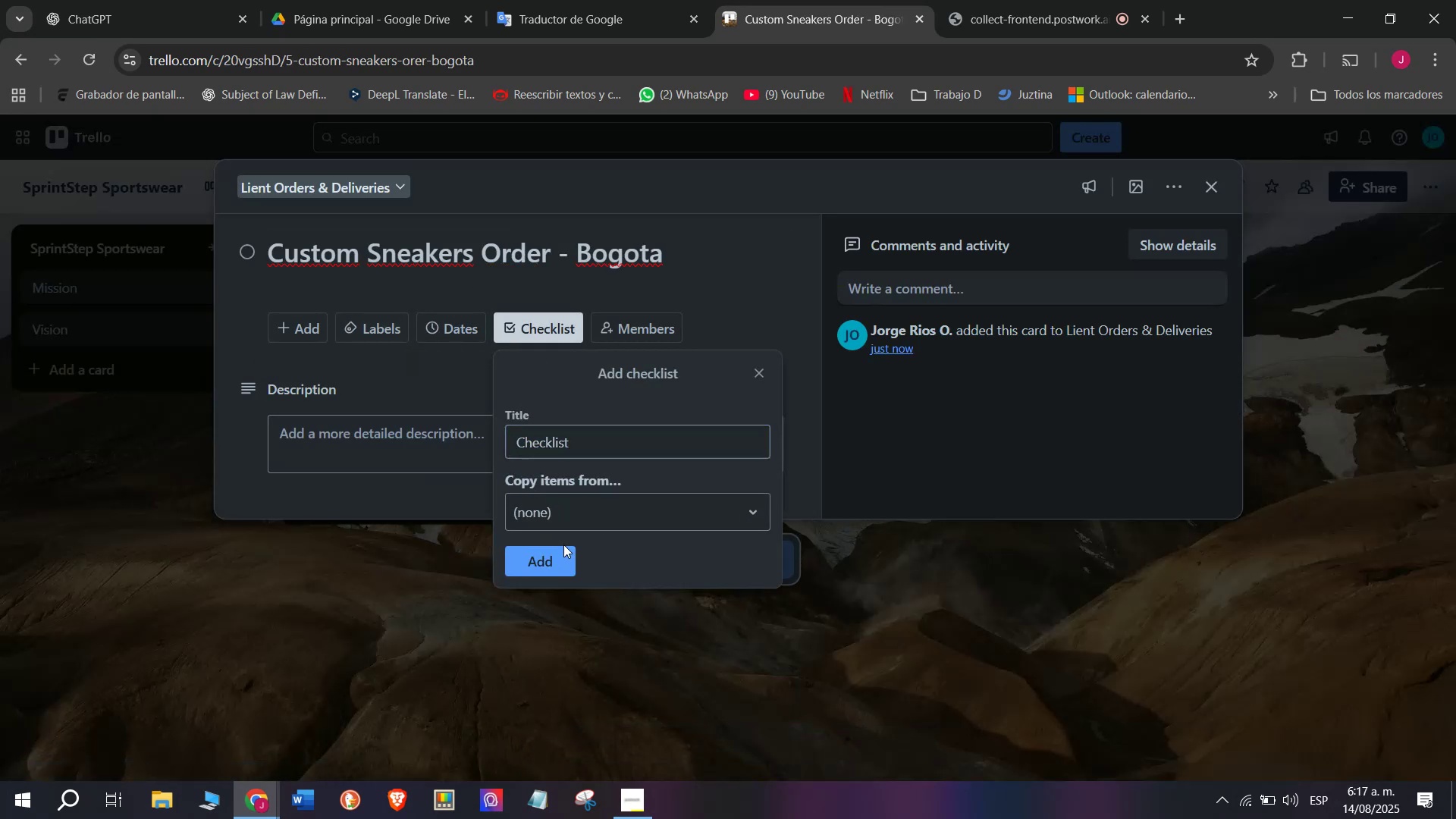 
double_click([561, 555])
 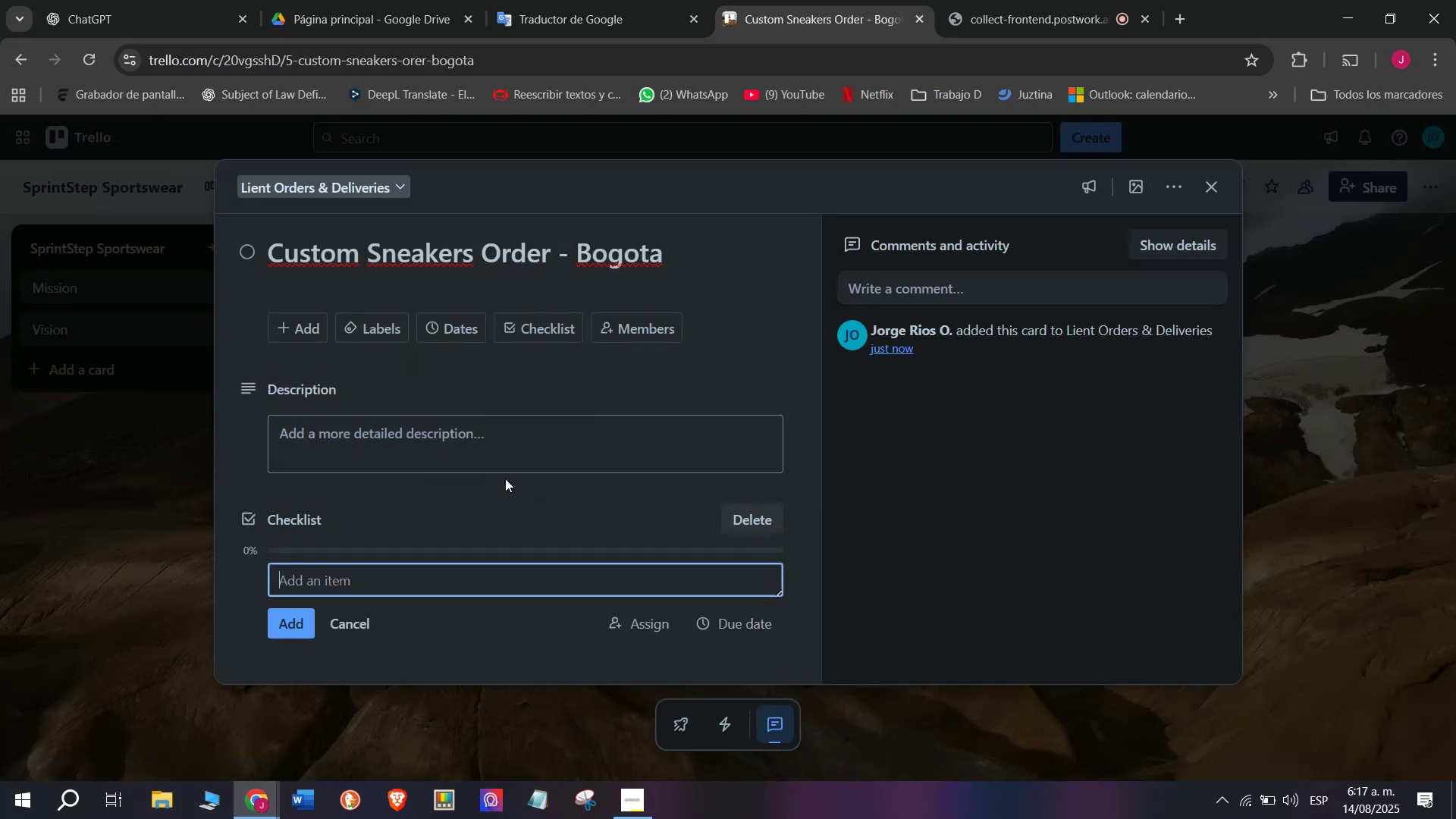 
scroll: coordinate [505, 479], scroll_direction: down, amount: 5.0
 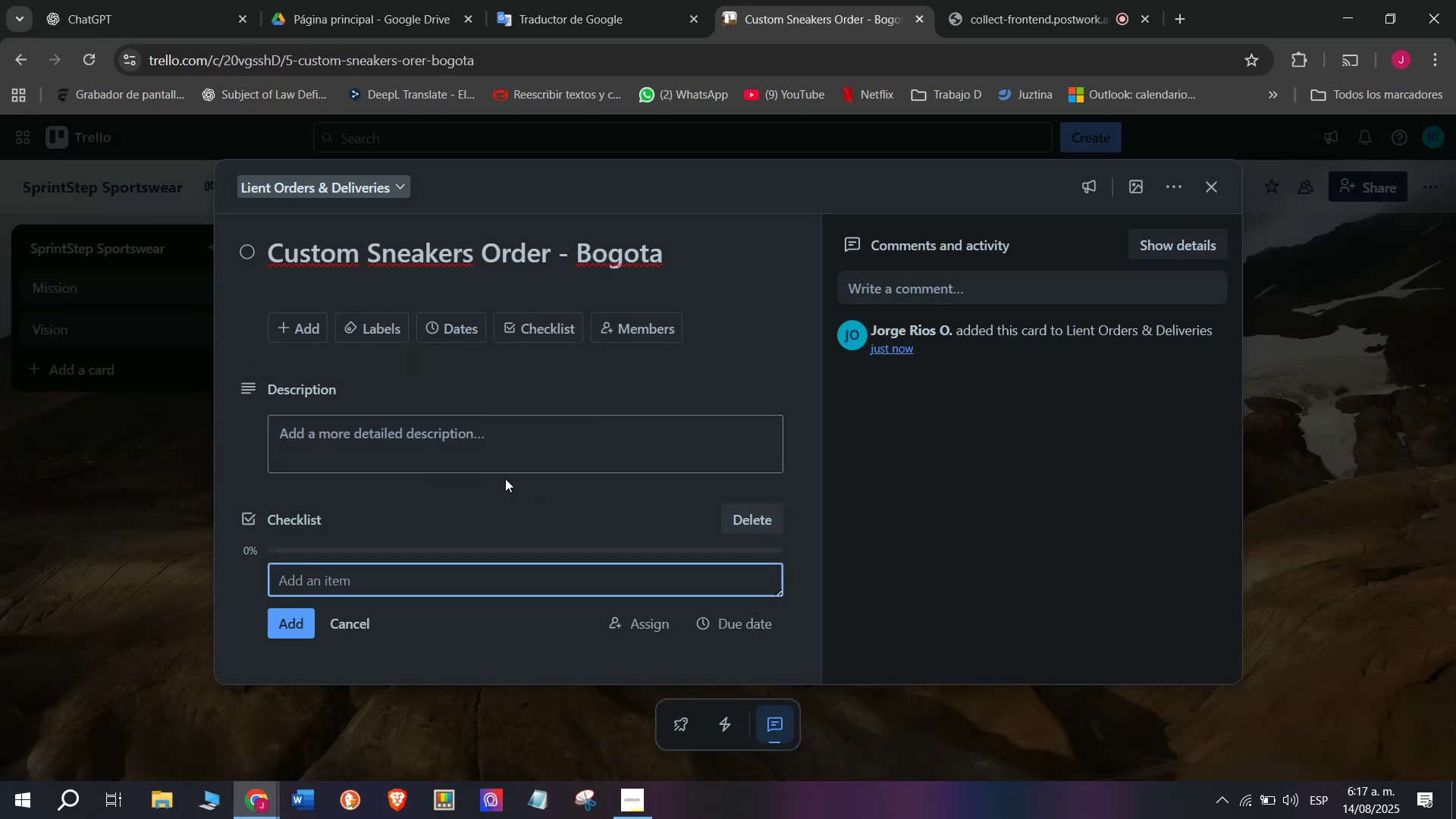 
type(Confirm customization details)
 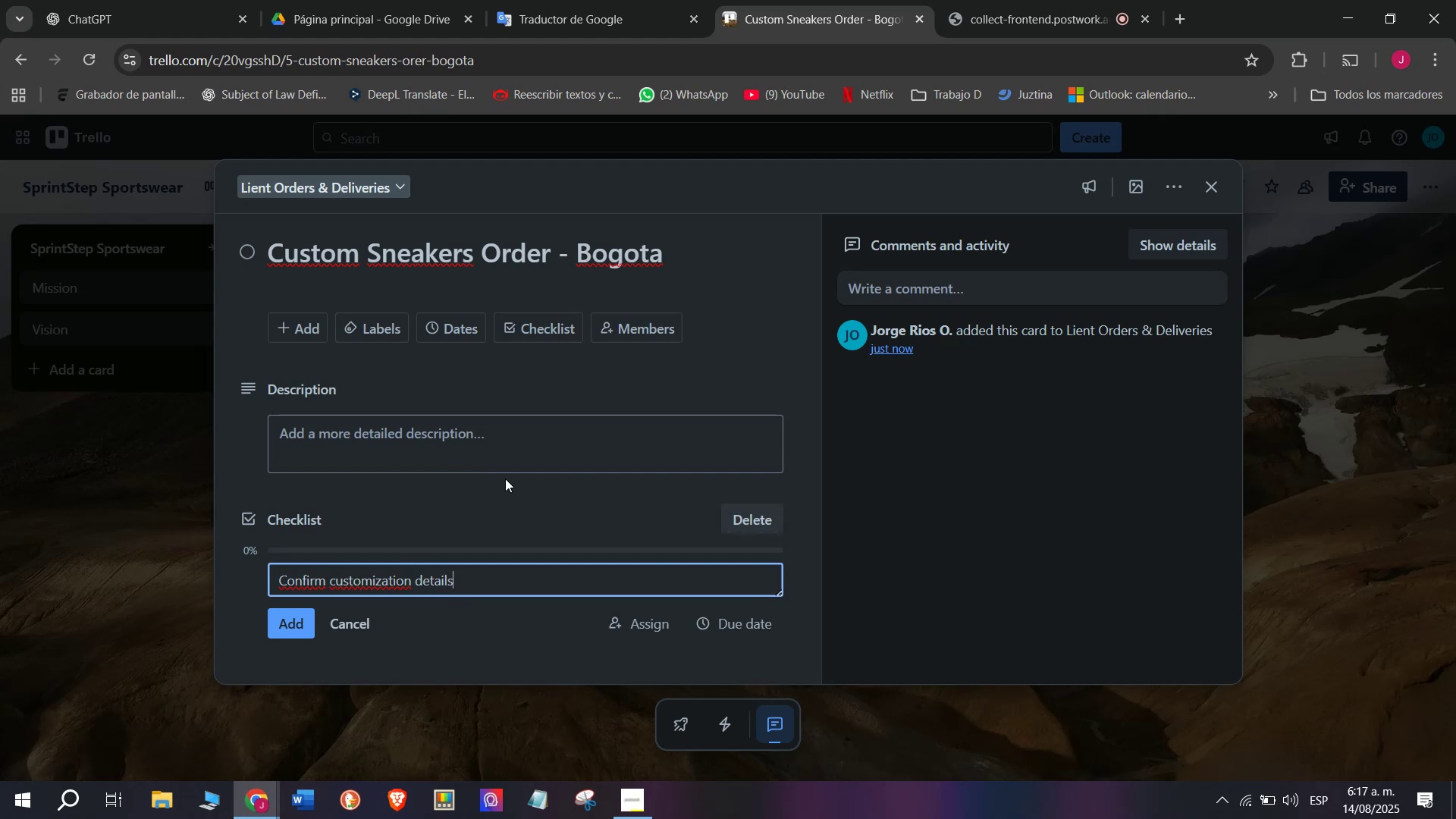 
key(Enter)
 